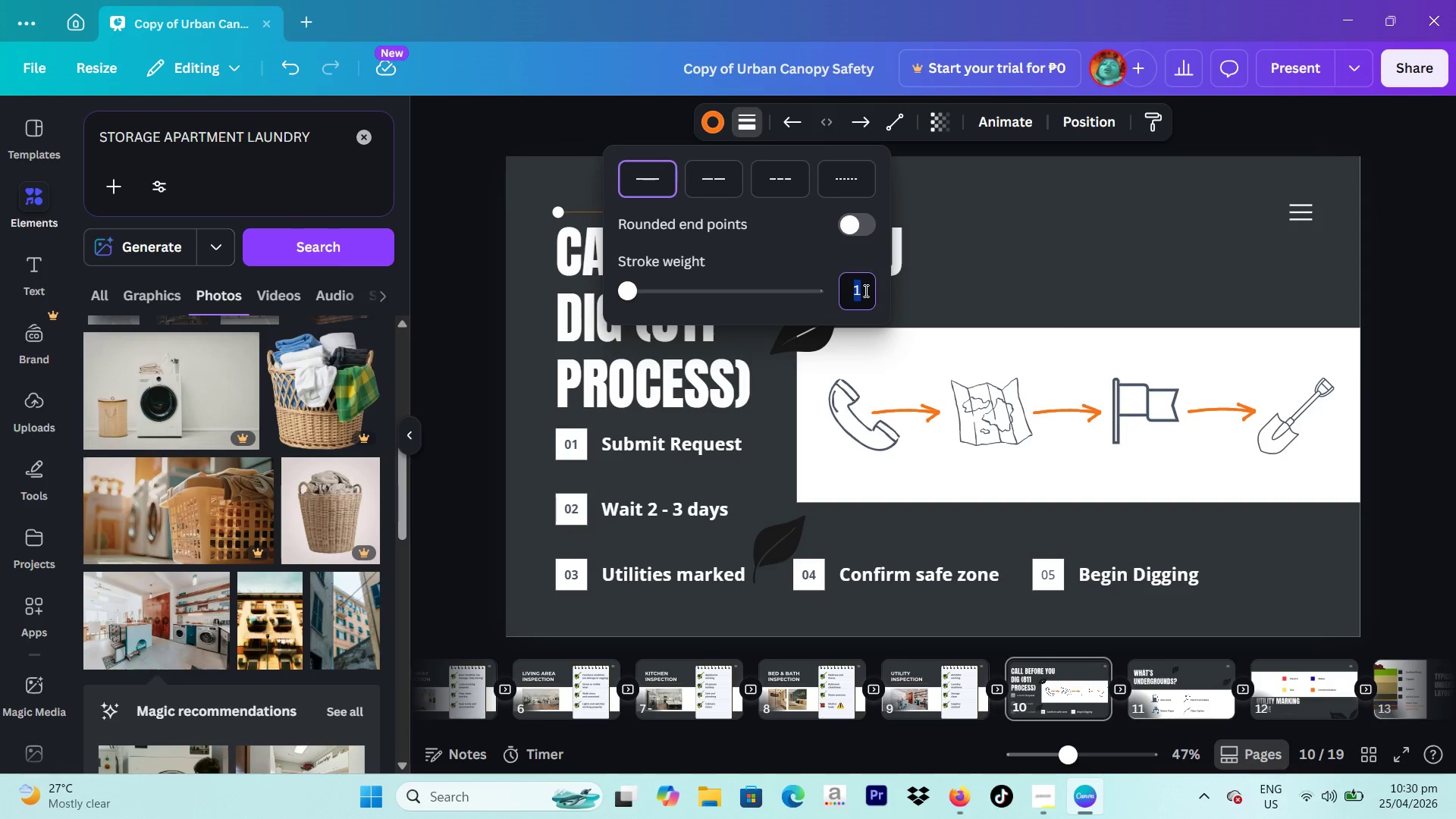 
key(2)
 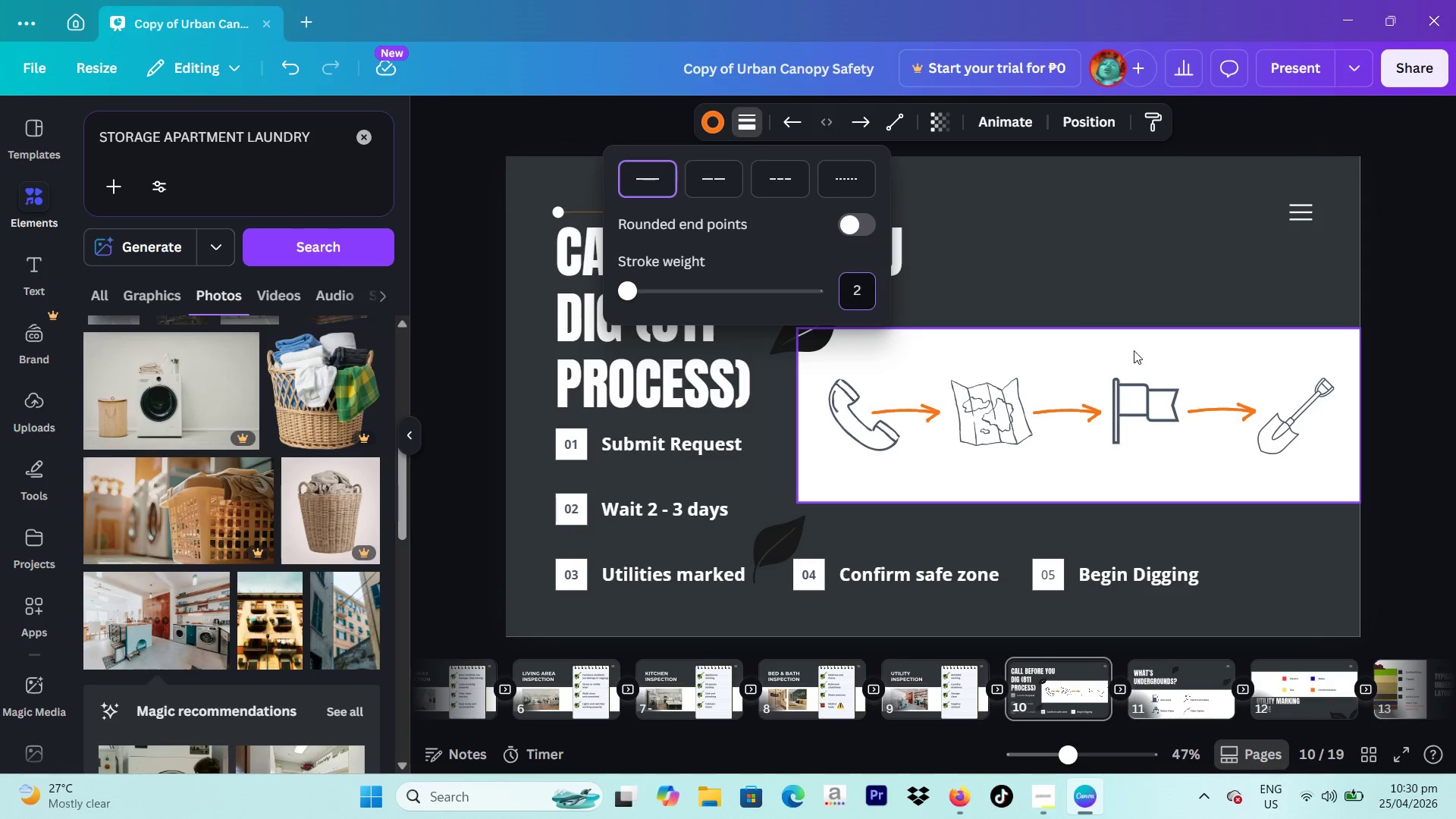 
key(Enter)
 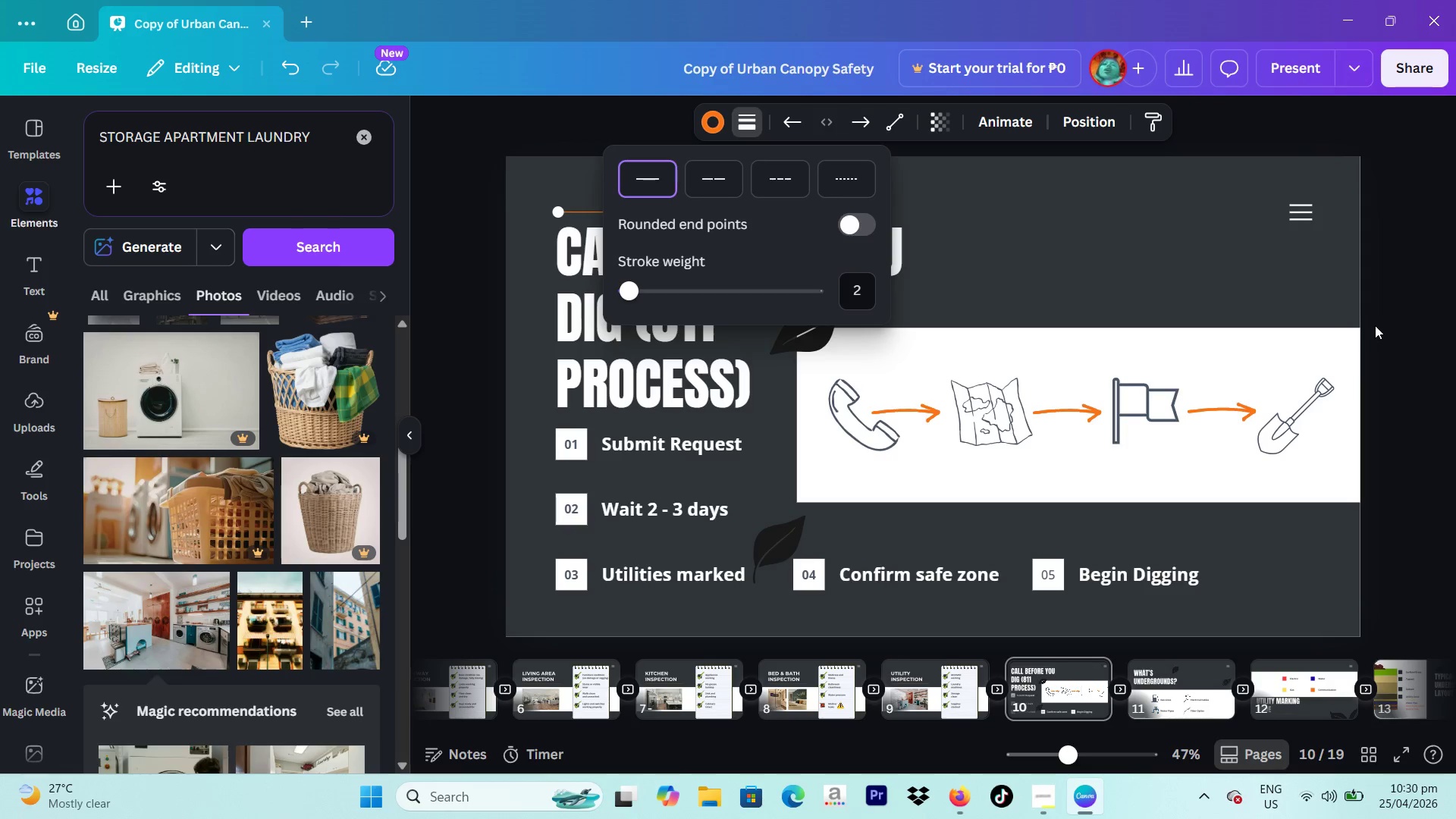 
left_click_drag(start_coordinate=[1389, 323], to_coordinate=[1398, 323])
 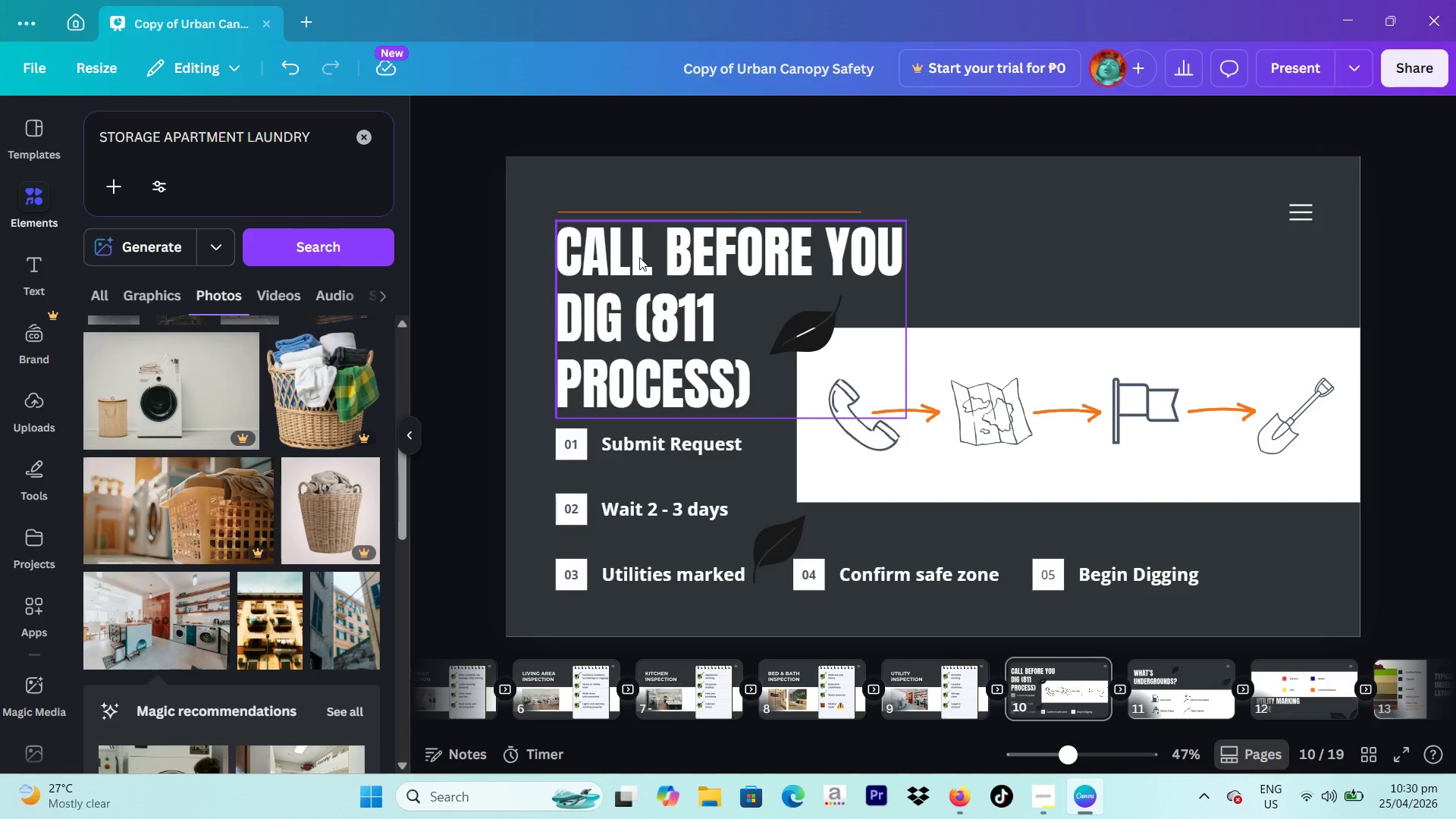 
left_click([640, 257])
 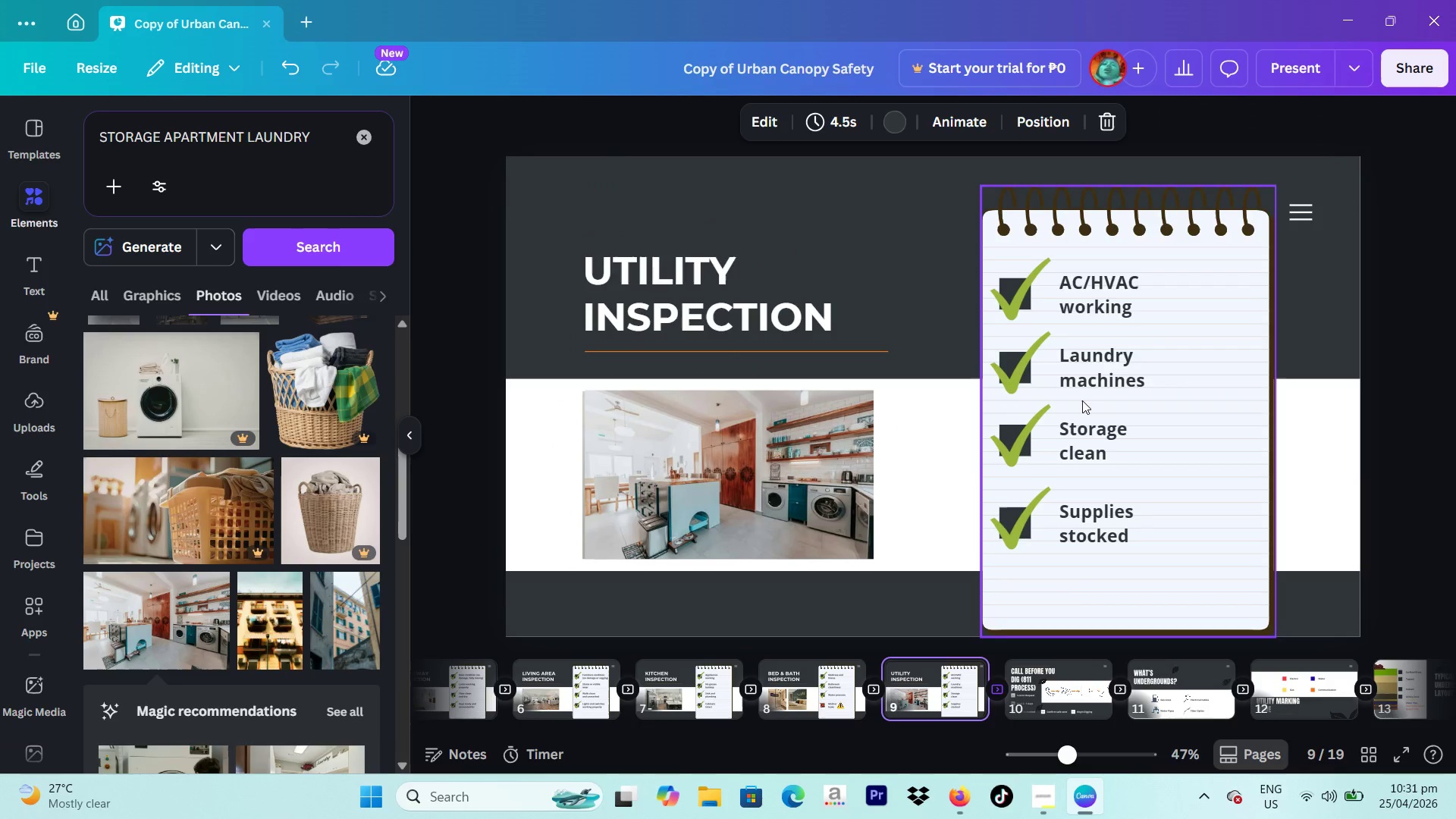 
double_click([1091, 388])
 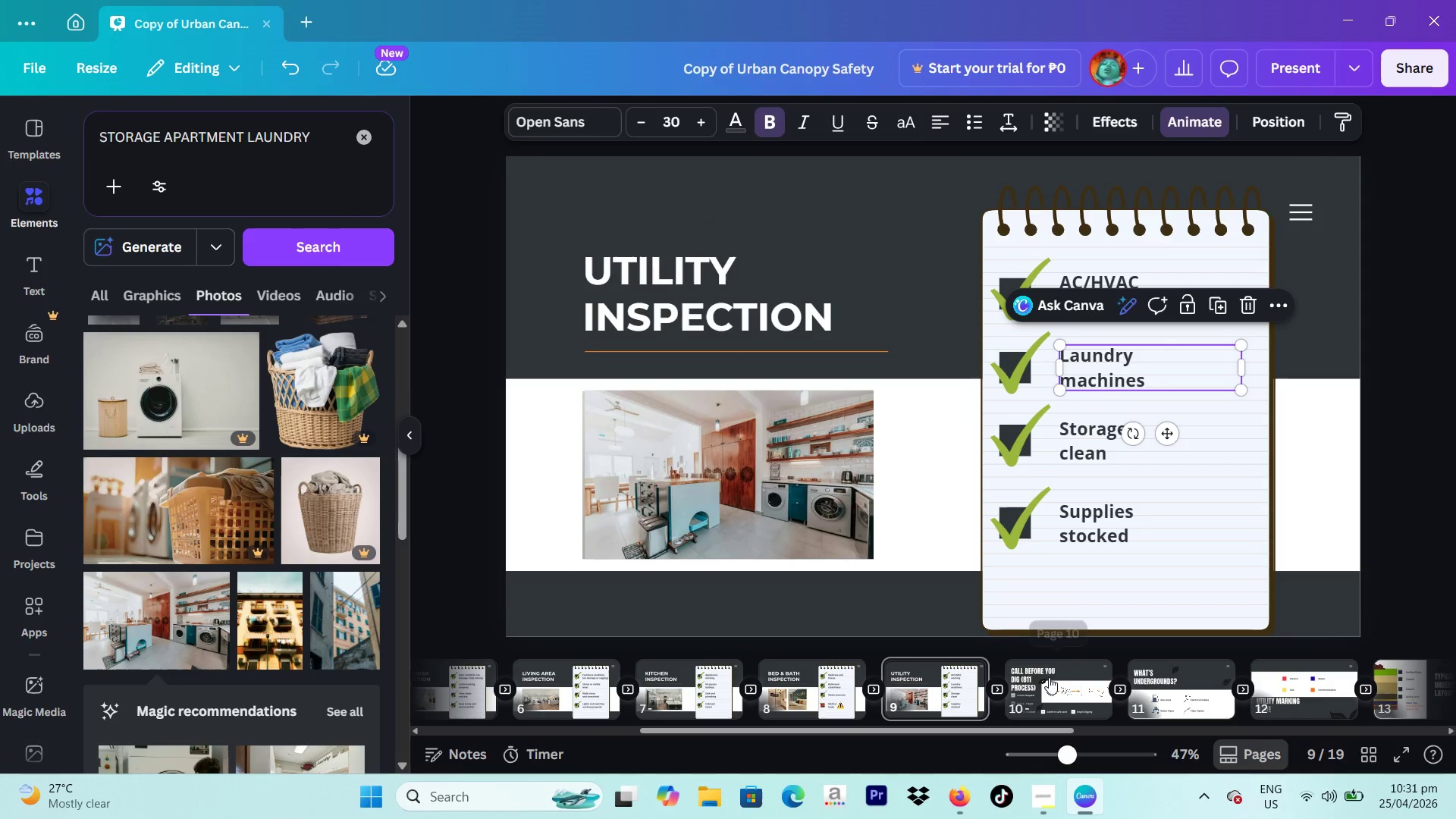 
left_click([1049, 677])
 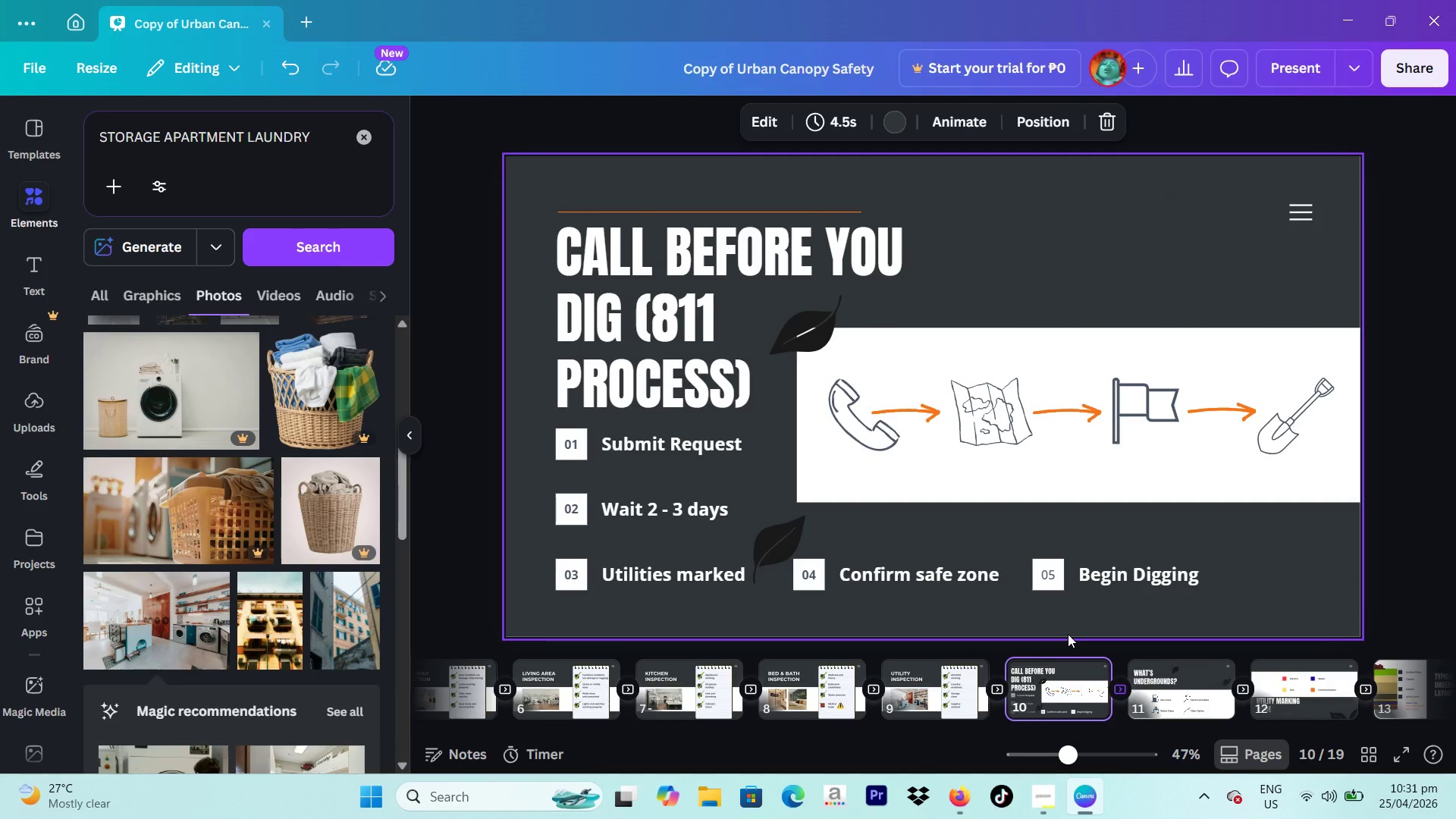 
left_click([685, 309])
 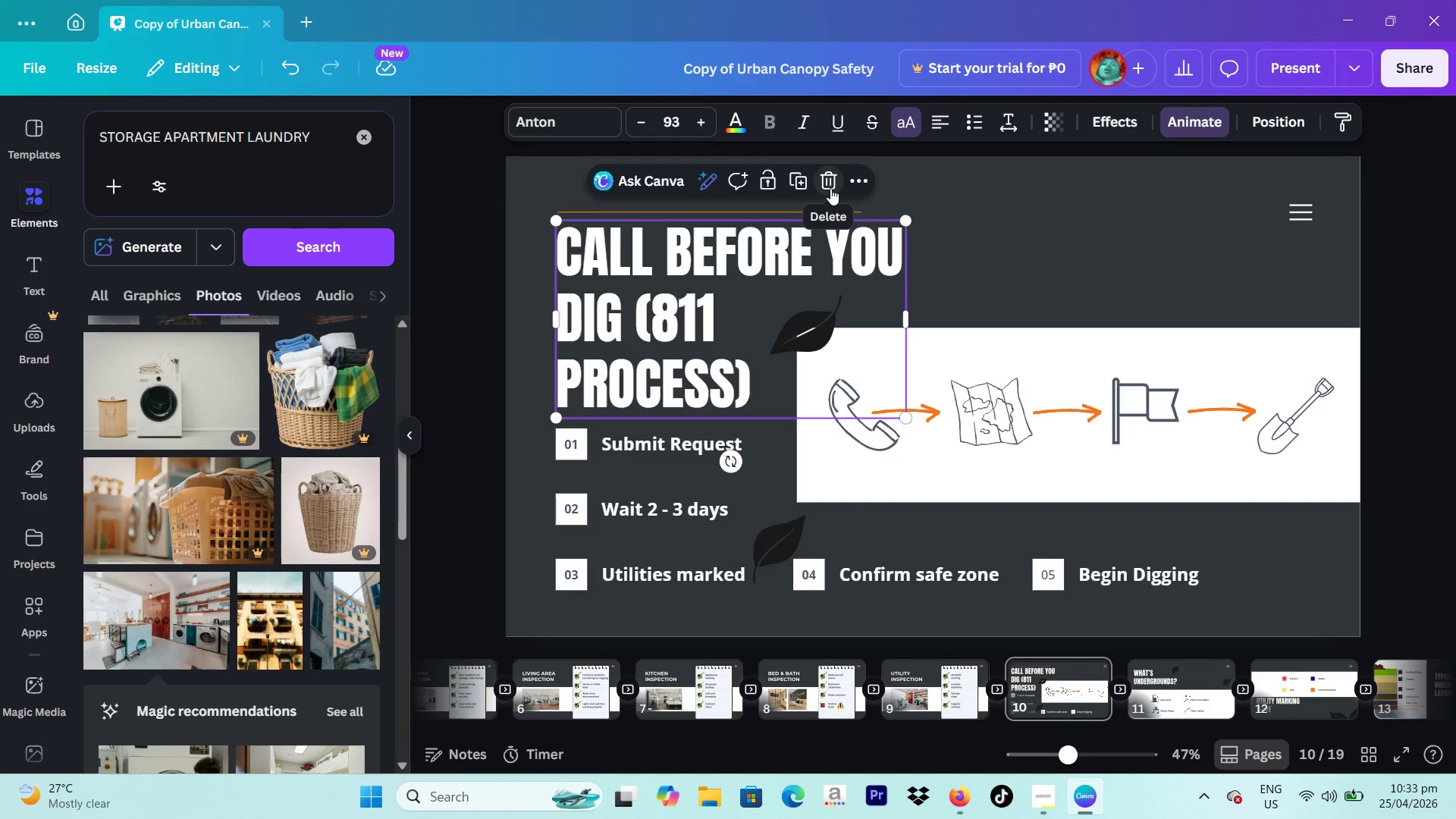 
wait(147.66)
 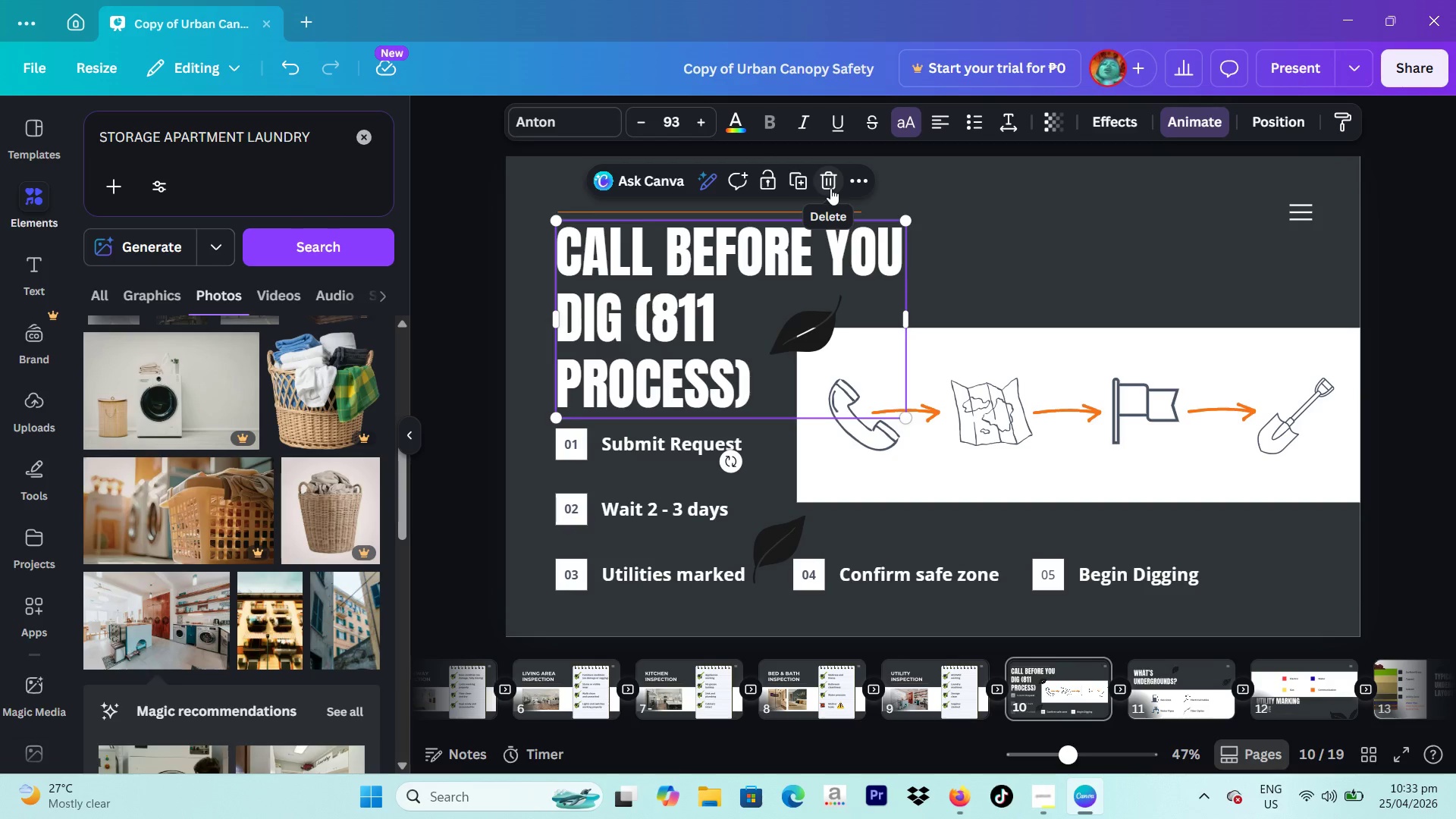 
scroll: coordinate [736, 667], scroll_direction: up, amount: 9.0
 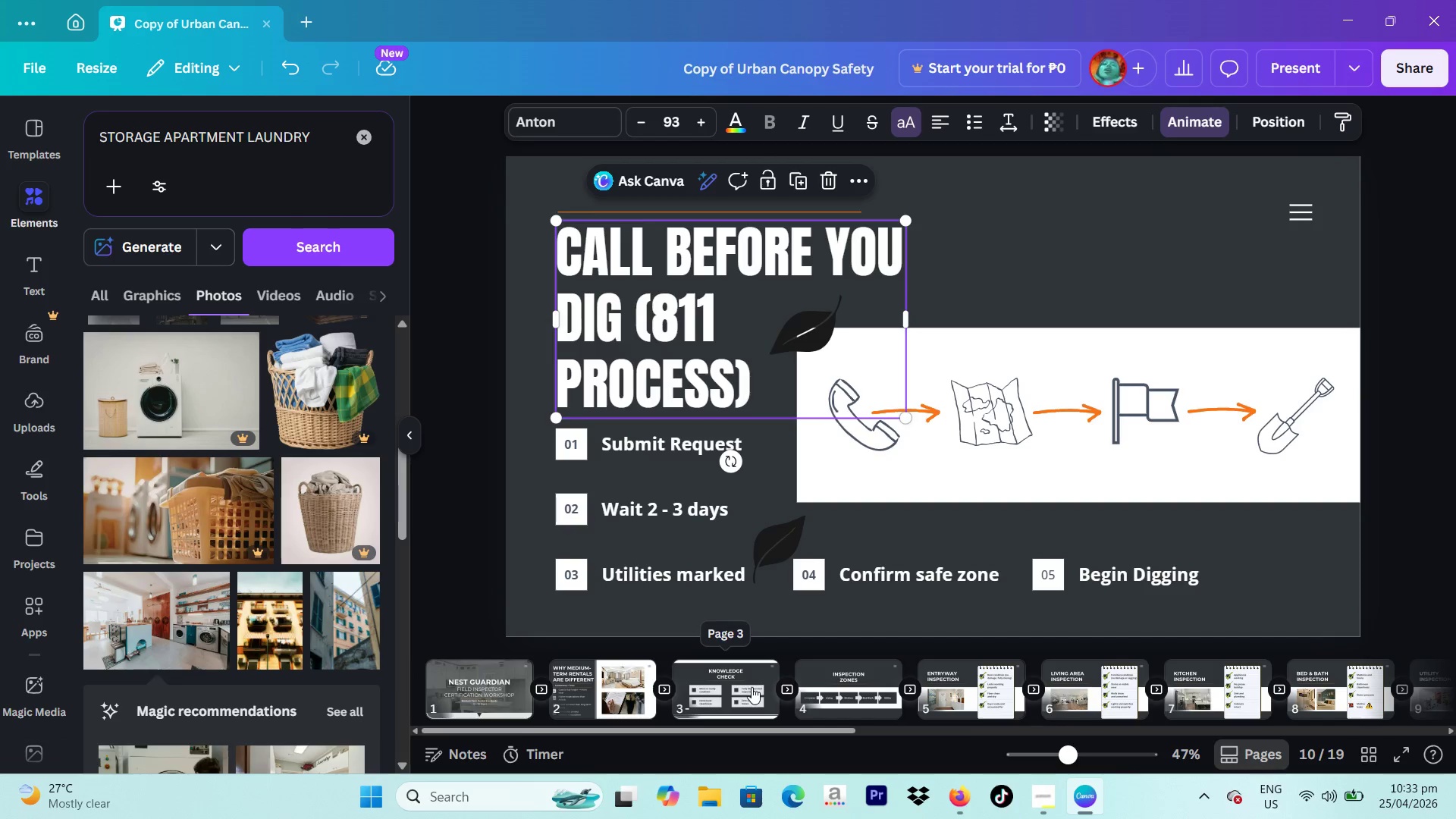 
scroll: coordinate [1203, 701], scroll_direction: down, amount: 14.0
 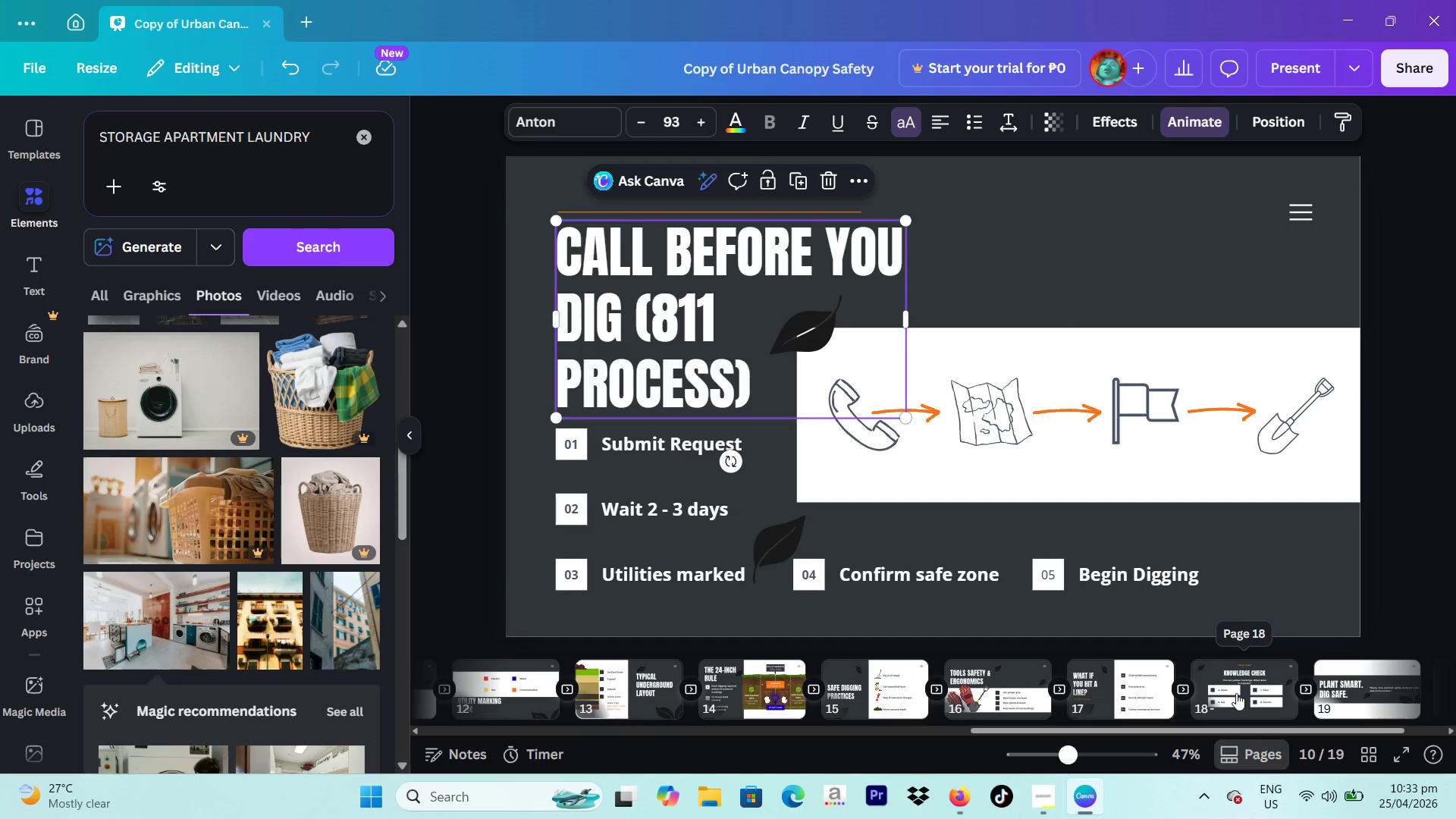 
left_click([1237, 693])
 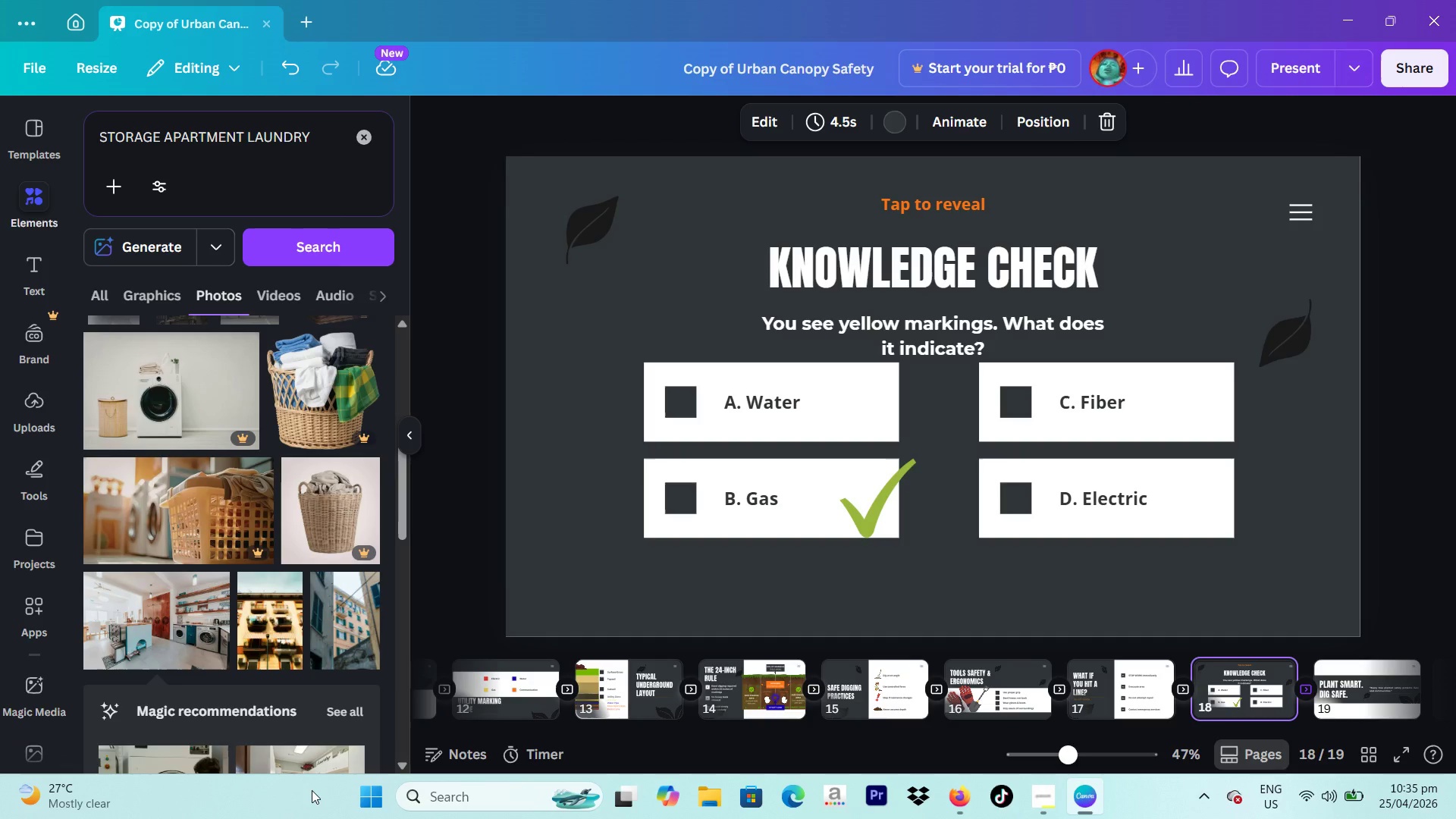 
wait(90.28)
 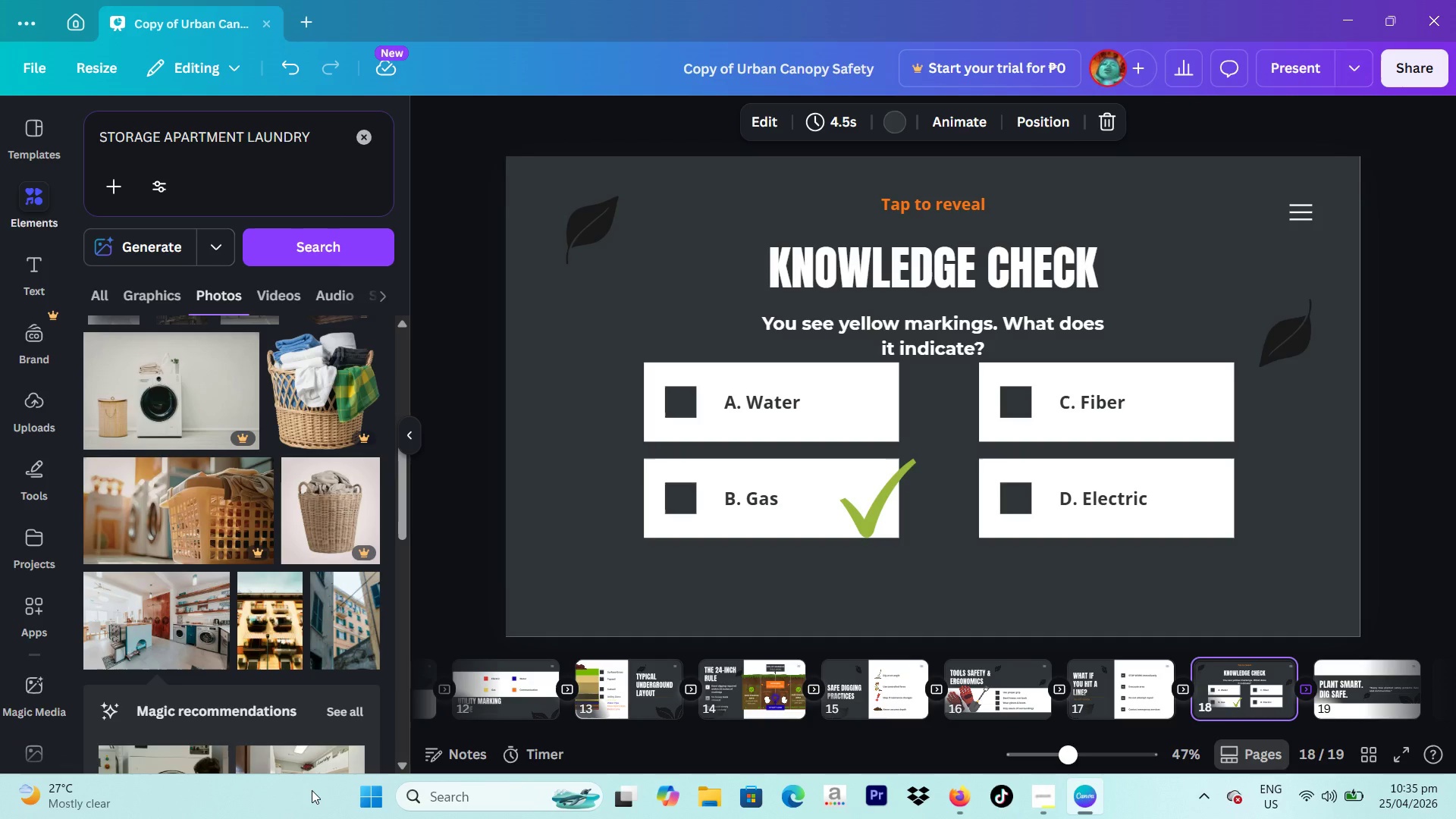 
mouse_move([1253, 676])
 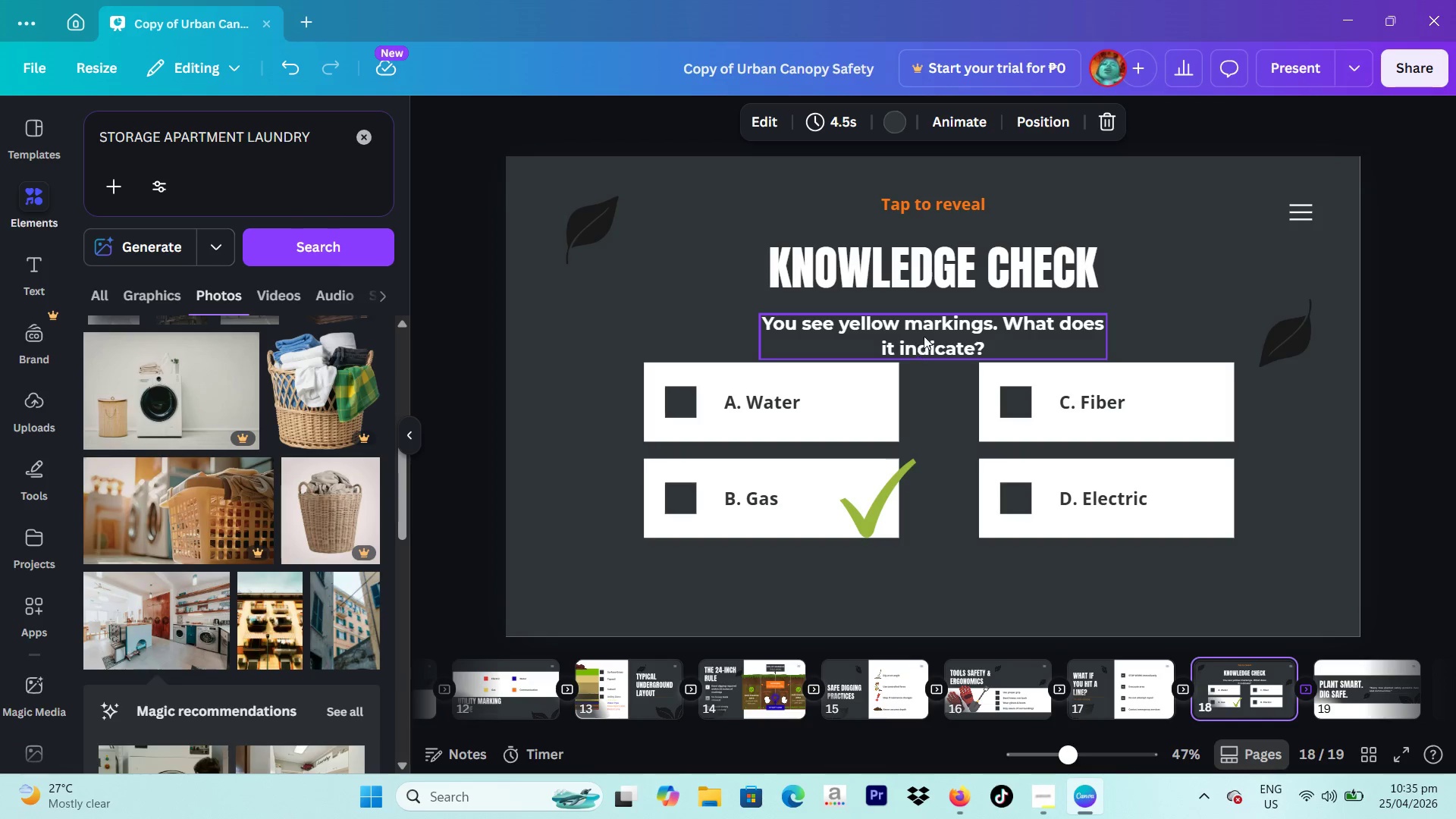 
left_click([925, 335])
 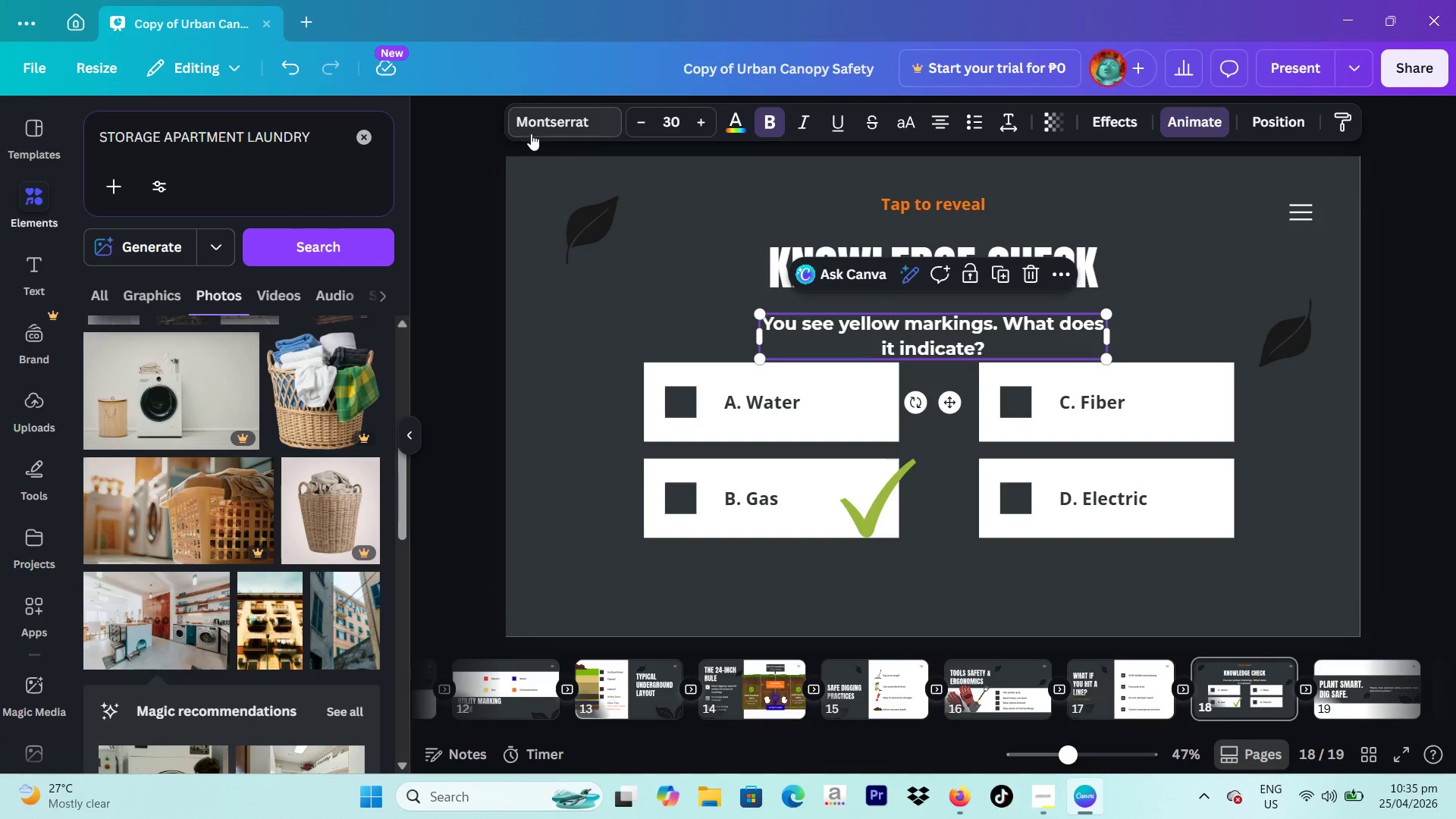 
left_click([539, 127])
 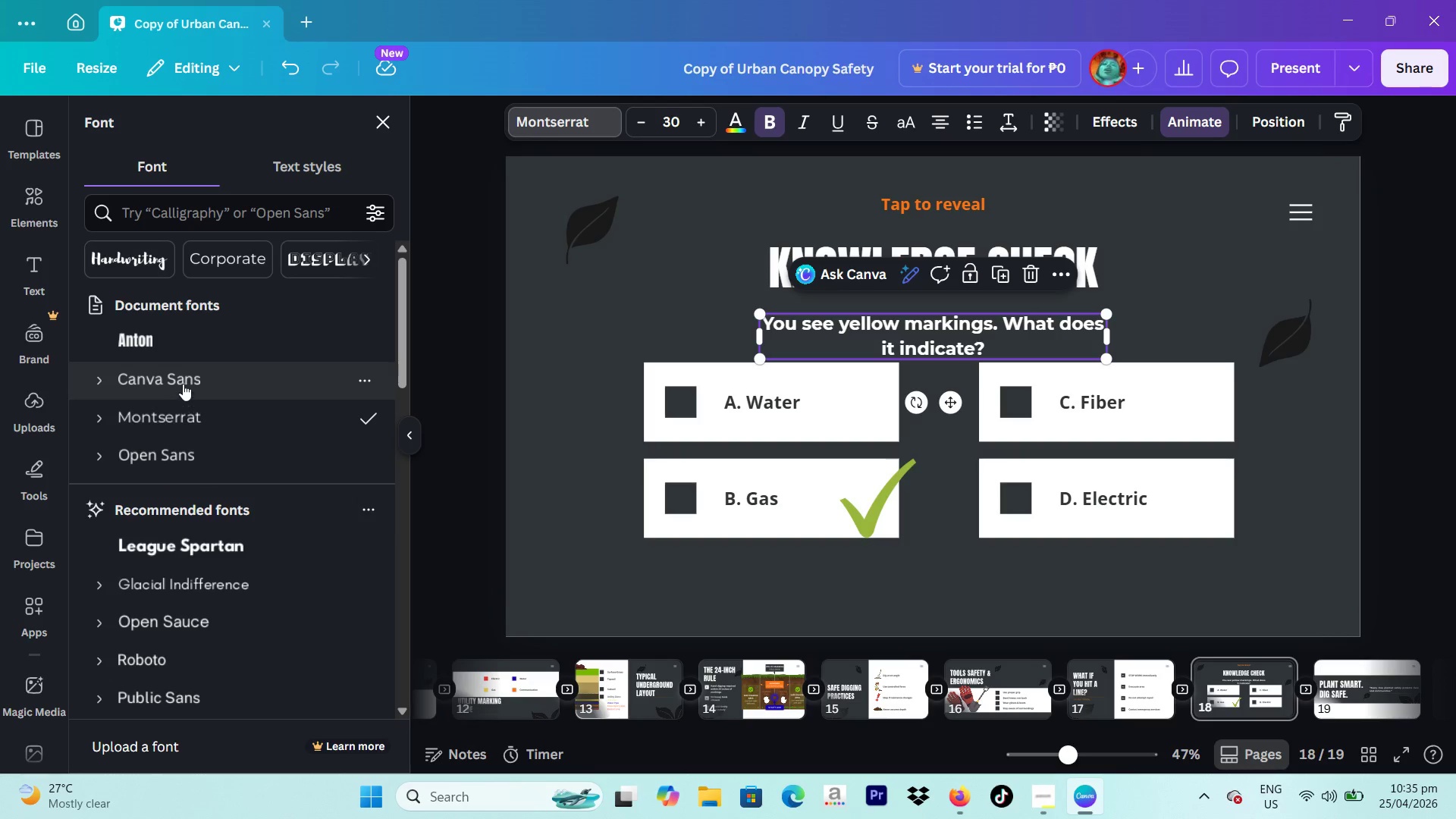 
left_click([189, 466])
 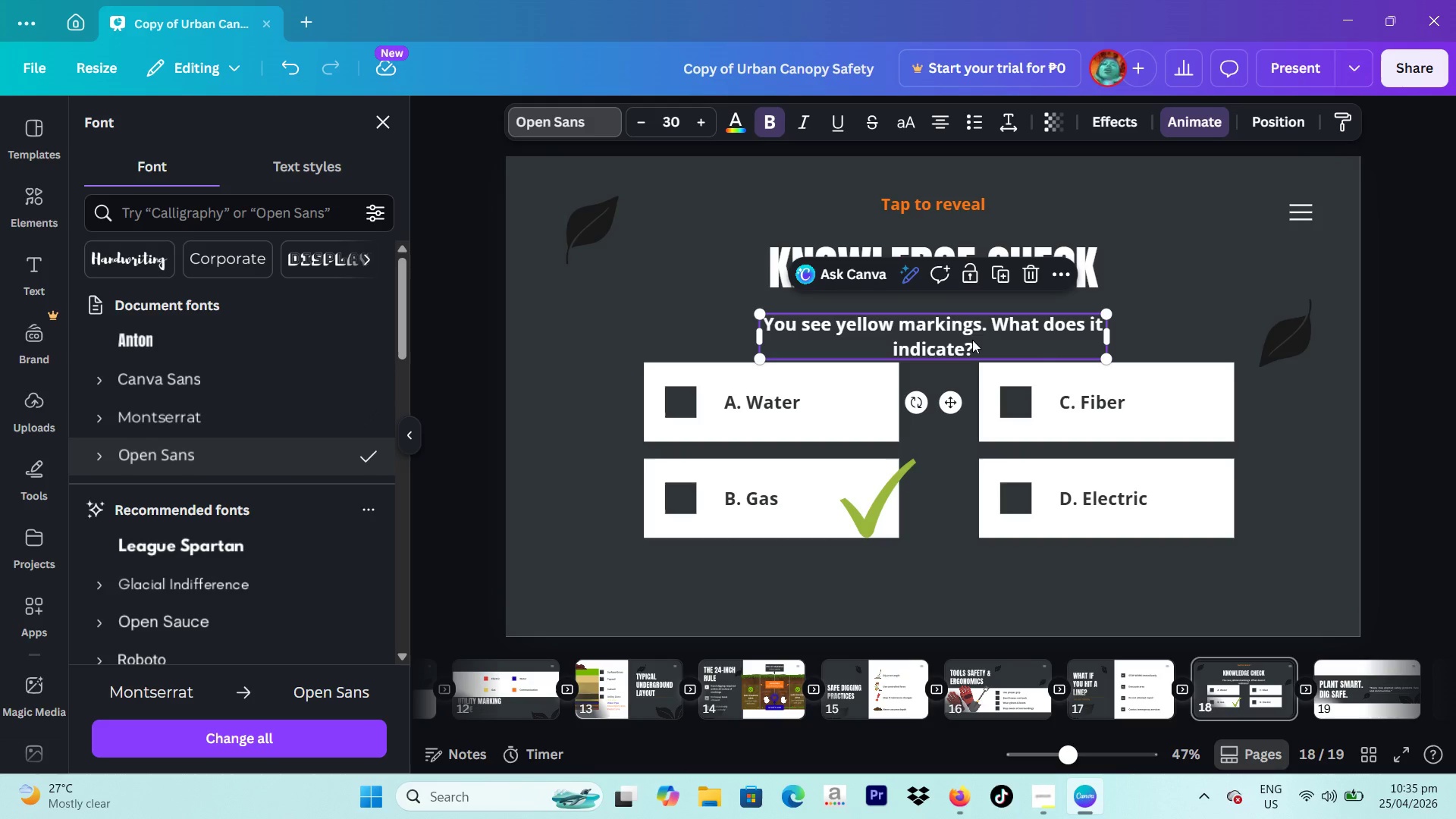 
left_click_drag(start_coordinate=[972, 340], to_coordinate=[766, 668])
 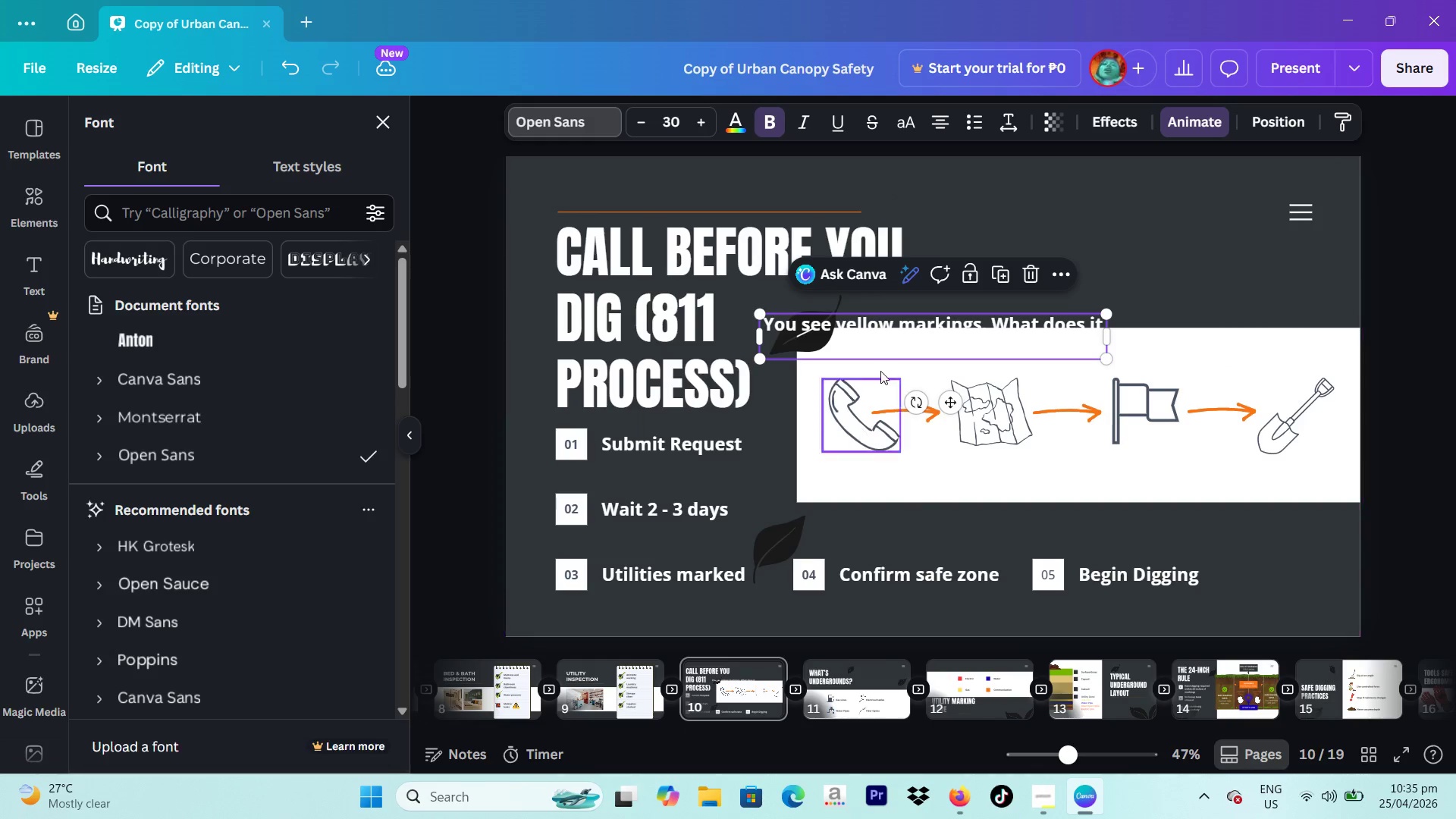 
scroll: coordinate [780, 691], scroll_direction: up, amount: 5.0
 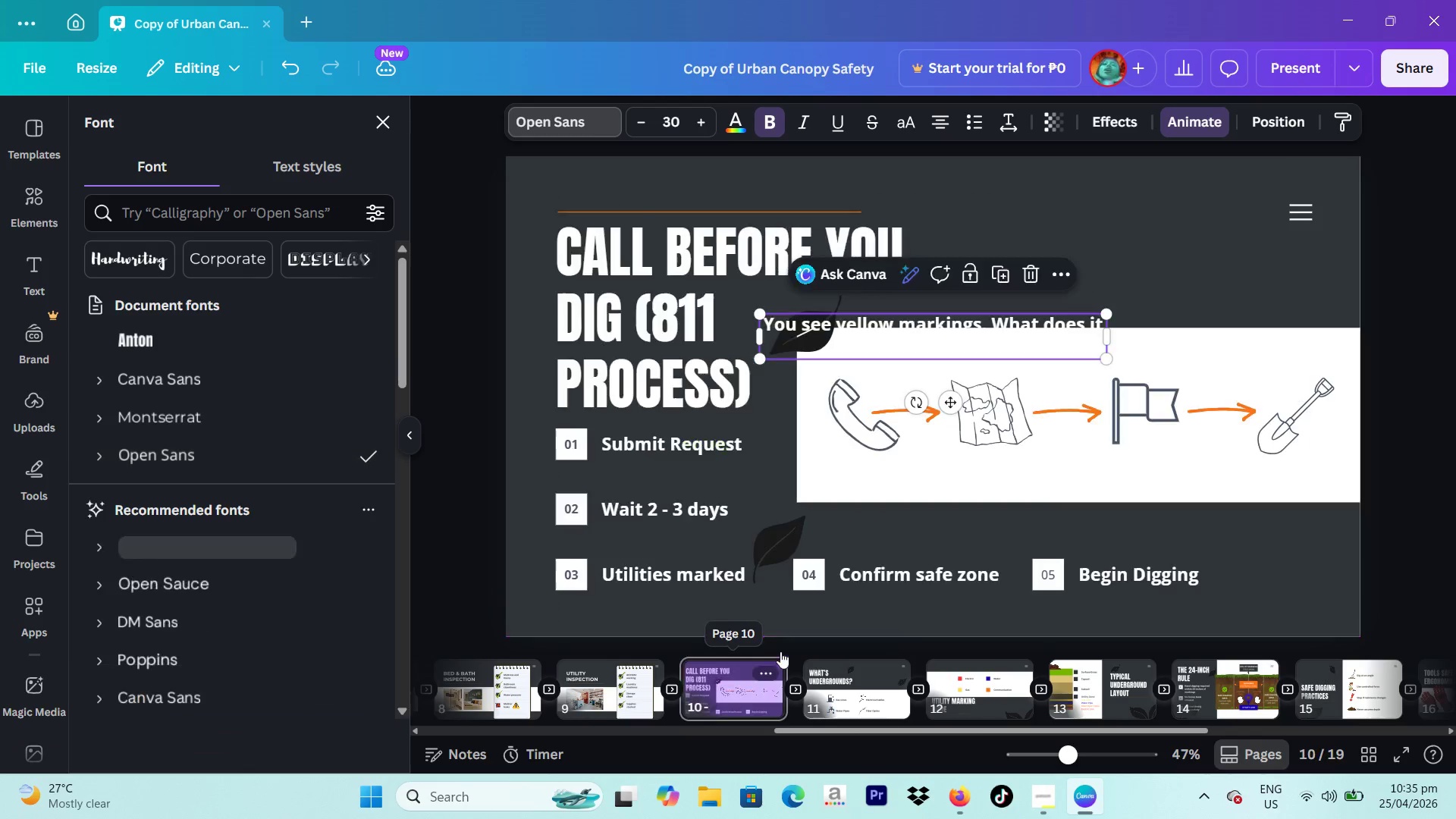 
left_click_drag(start_coordinate=[890, 337], to_coordinate=[1049, 253])
 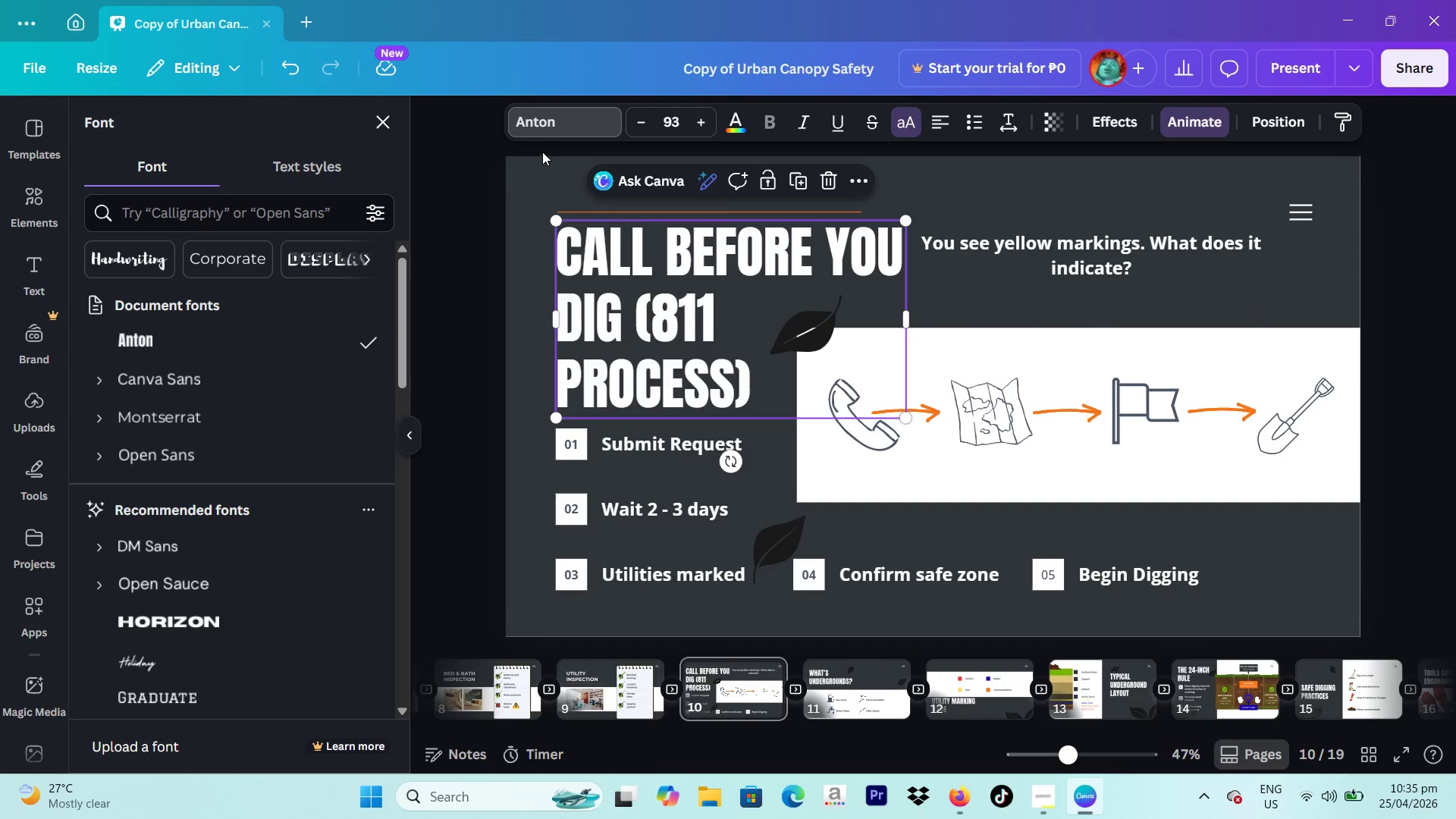 
left_click([642, 263])
 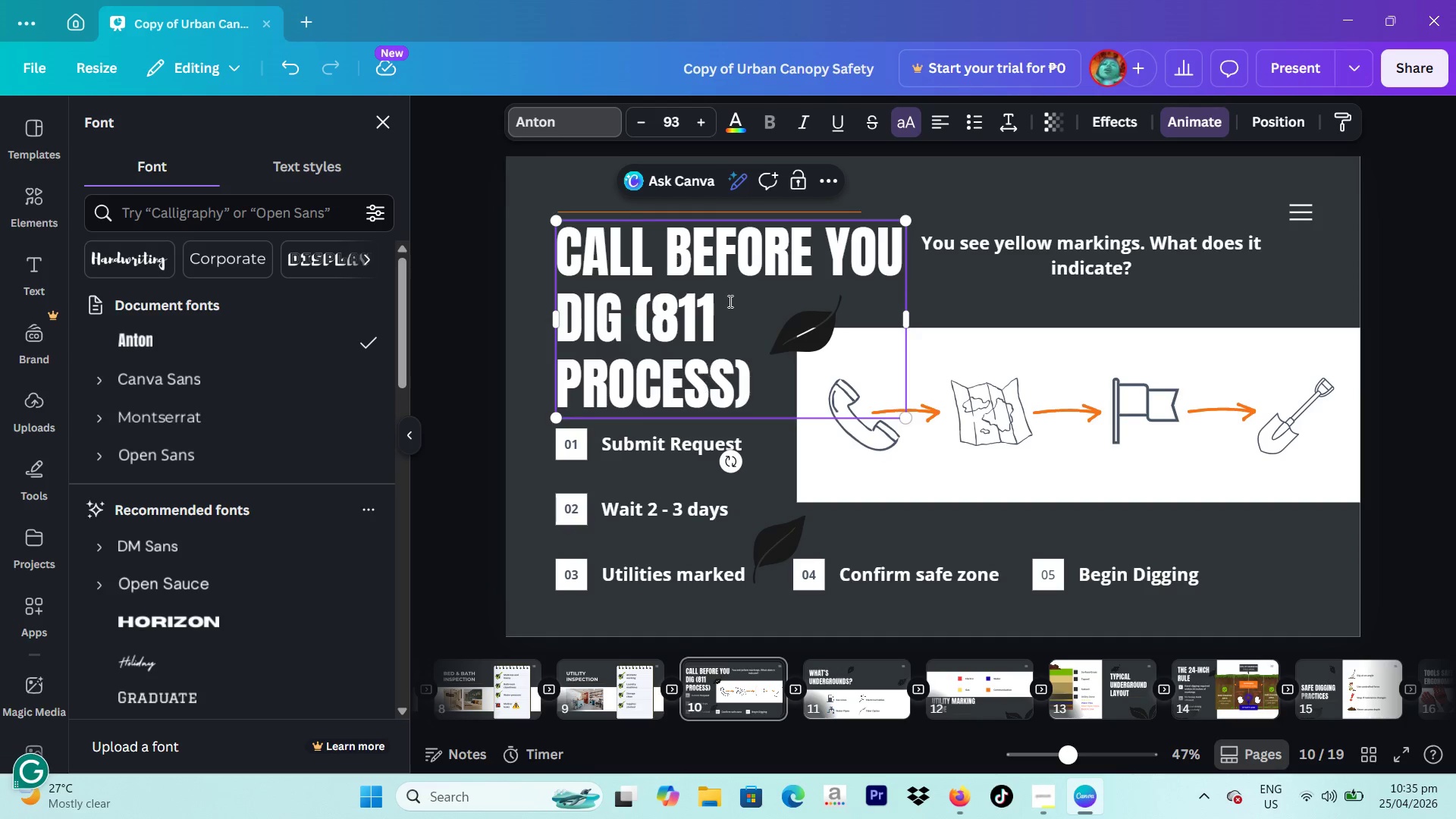 
left_click_drag(start_coordinate=[704, 292], to_coordinate=[704, 288])
 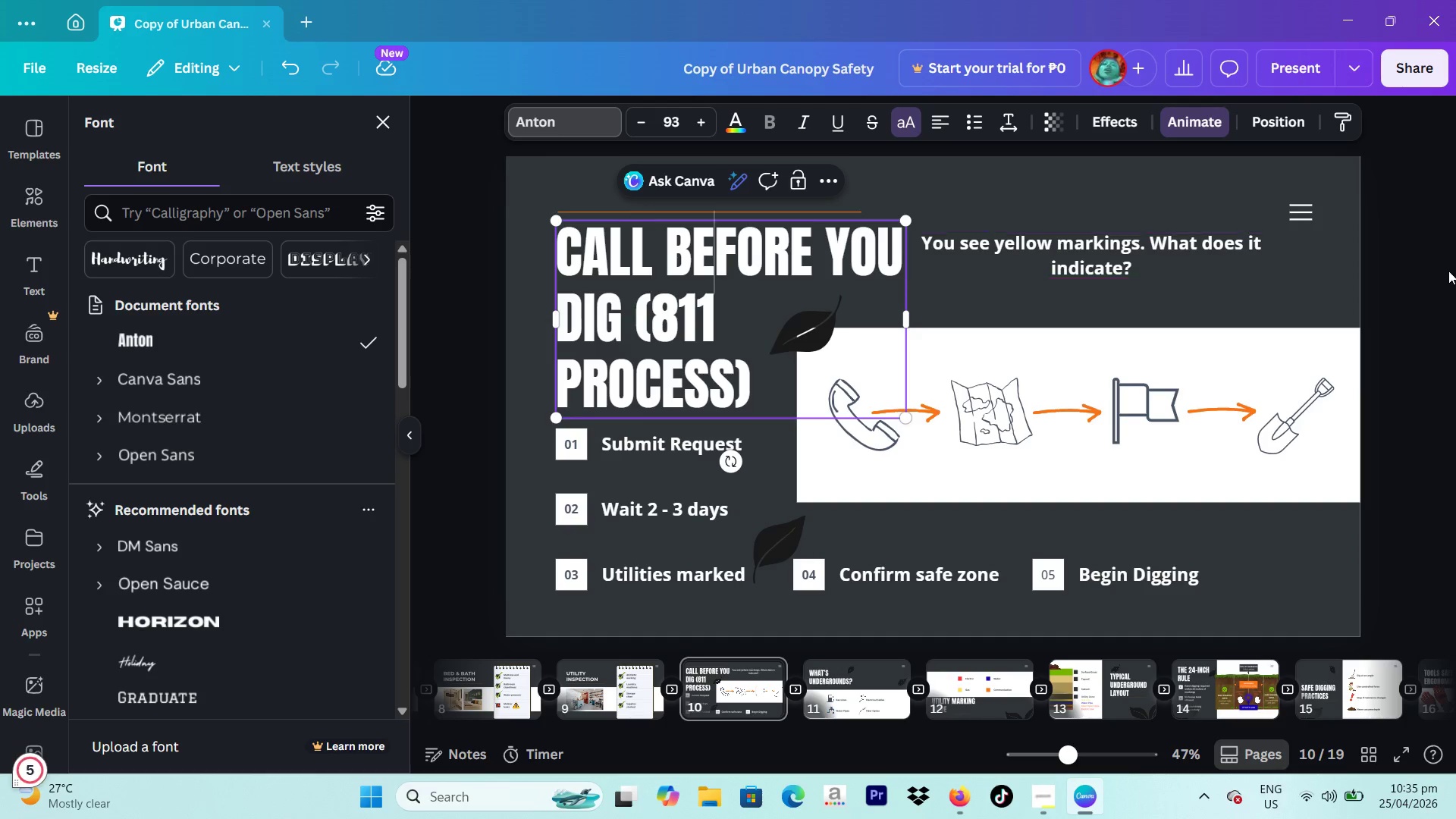 
left_click([1449, 271])
 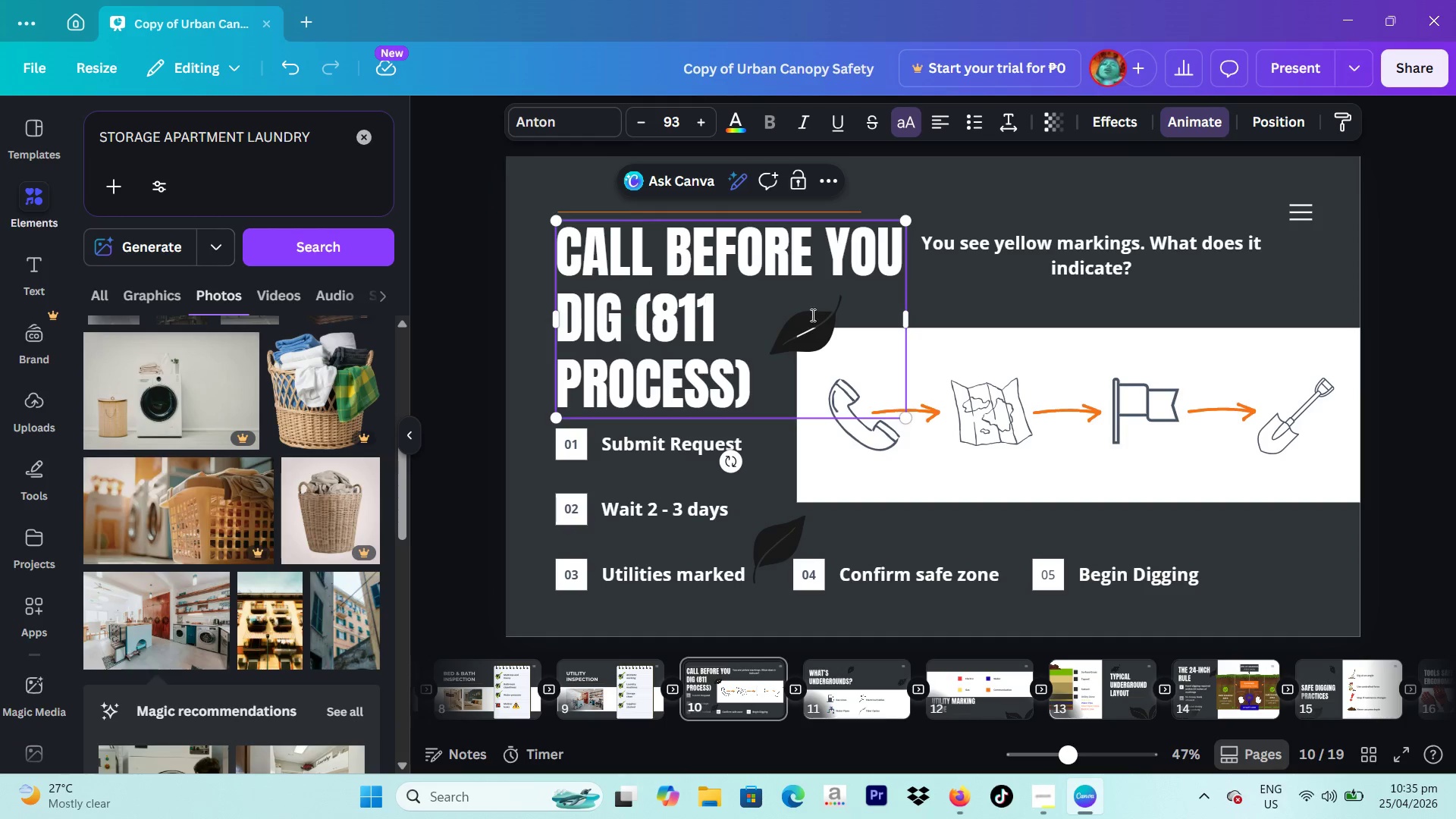 
left_click([783, 337])
 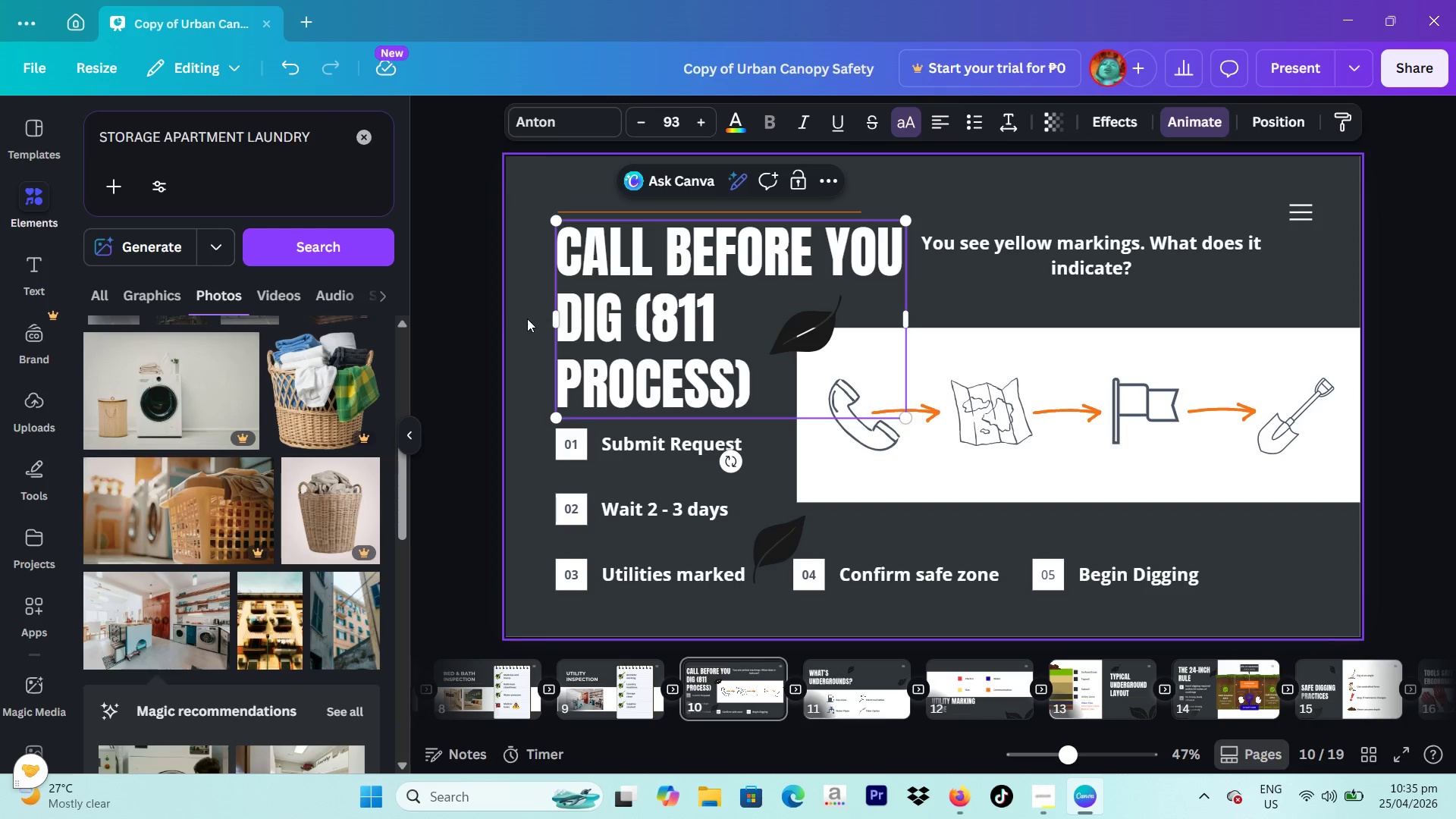 
double_click([471, 318])
 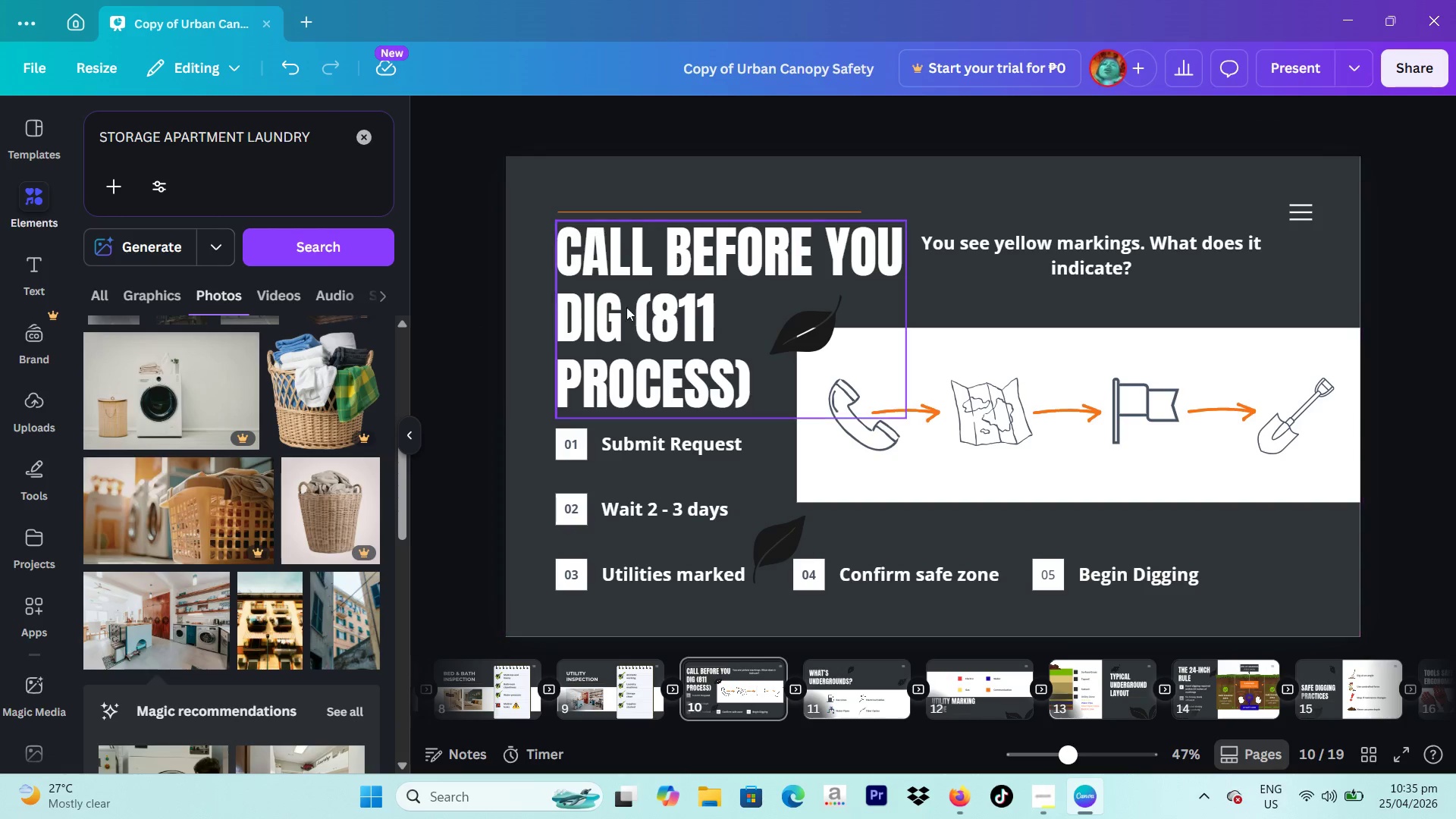 
triple_click([654, 303])
 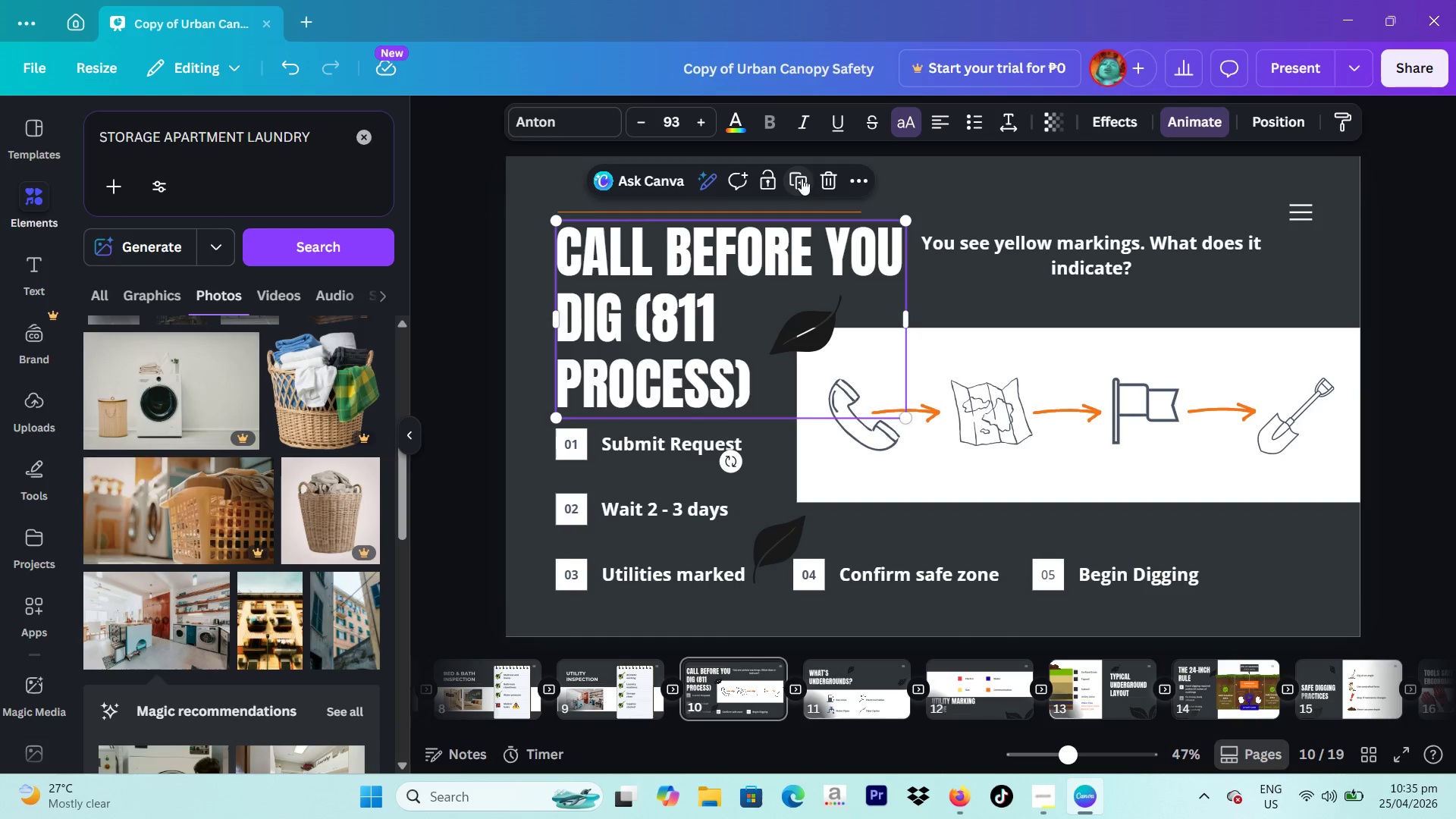 
left_click([821, 178])
 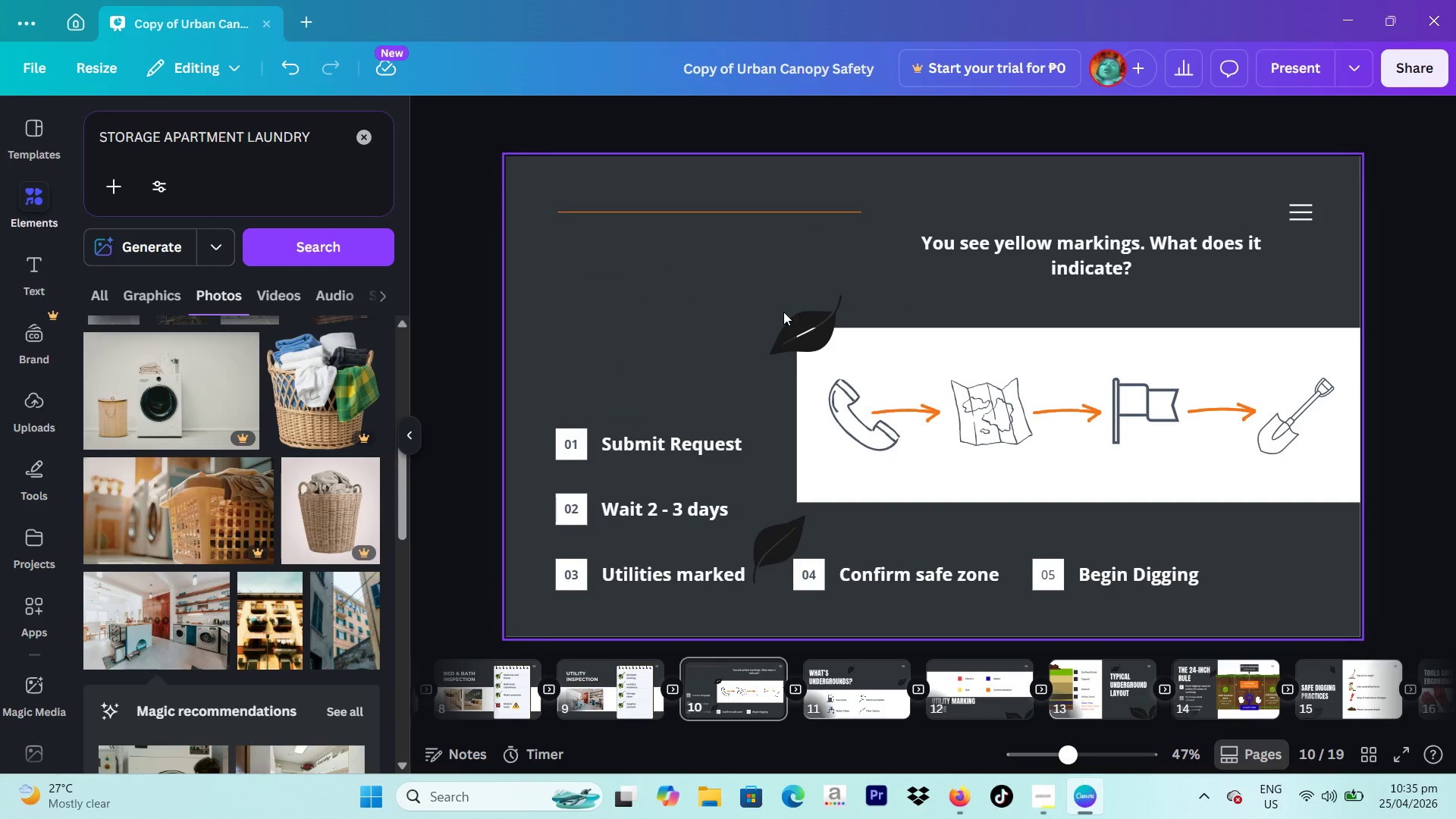 
left_click([793, 328])
 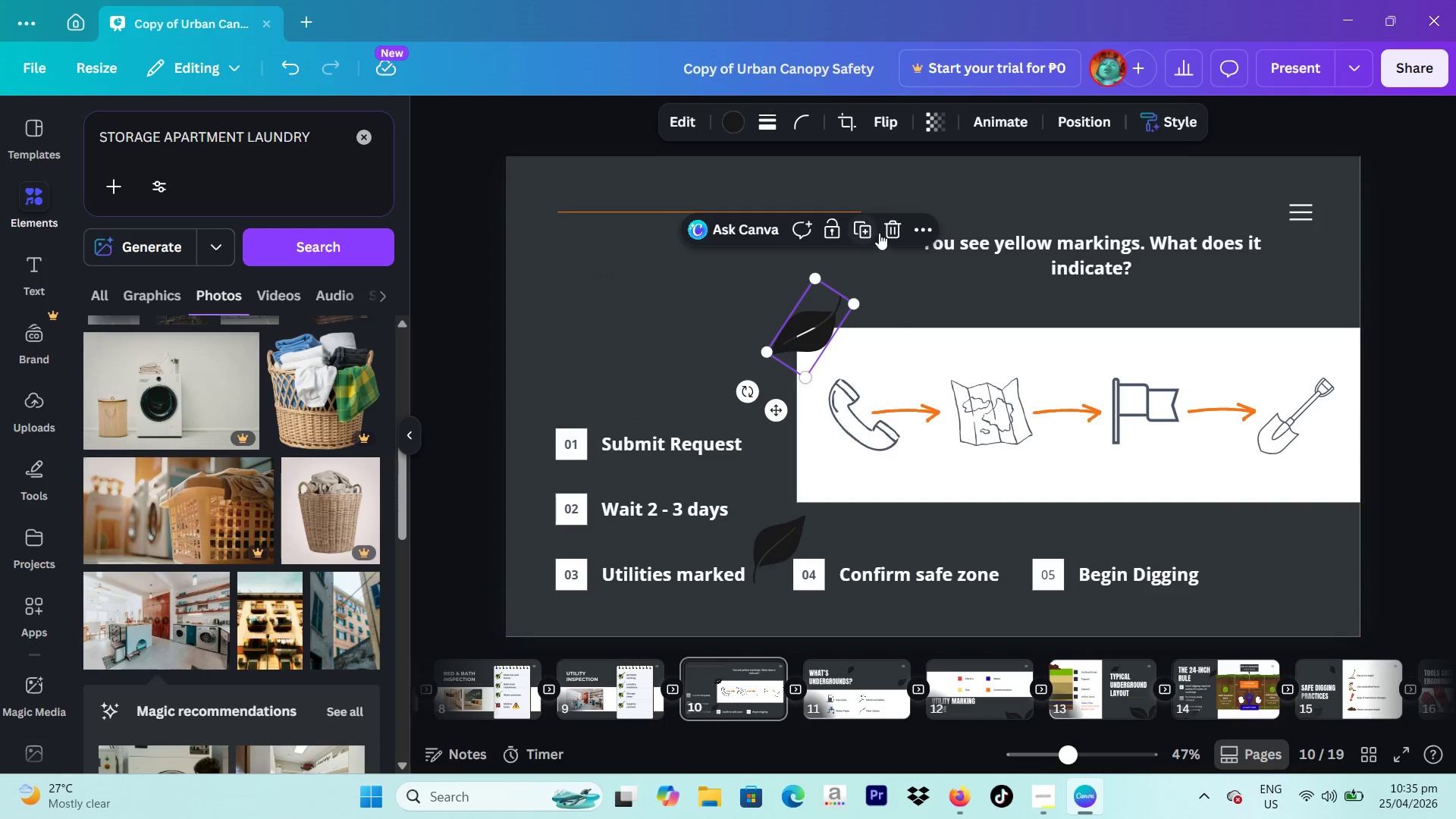 
left_click([886, 230])
 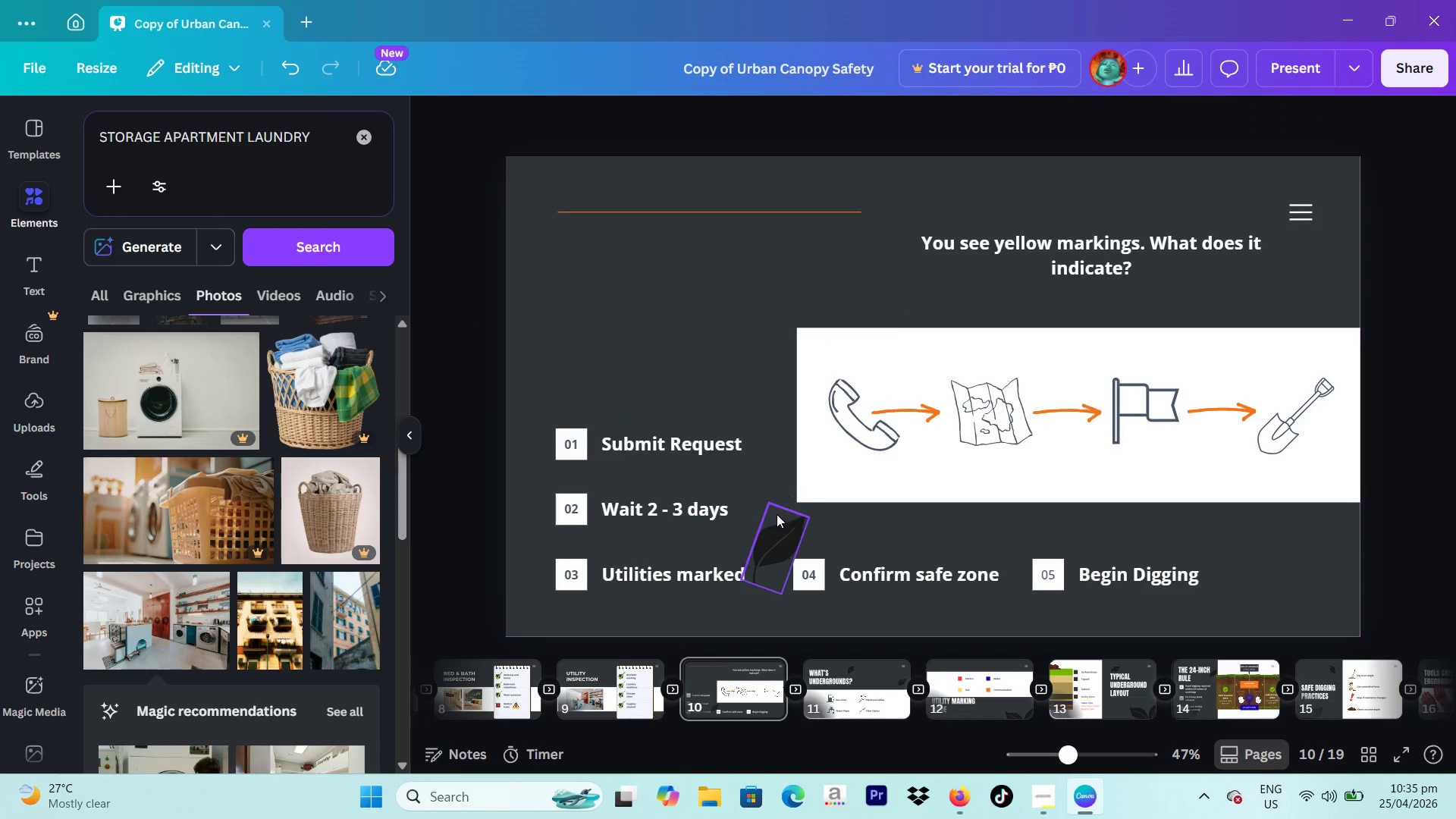 
left_click([774, 525])
 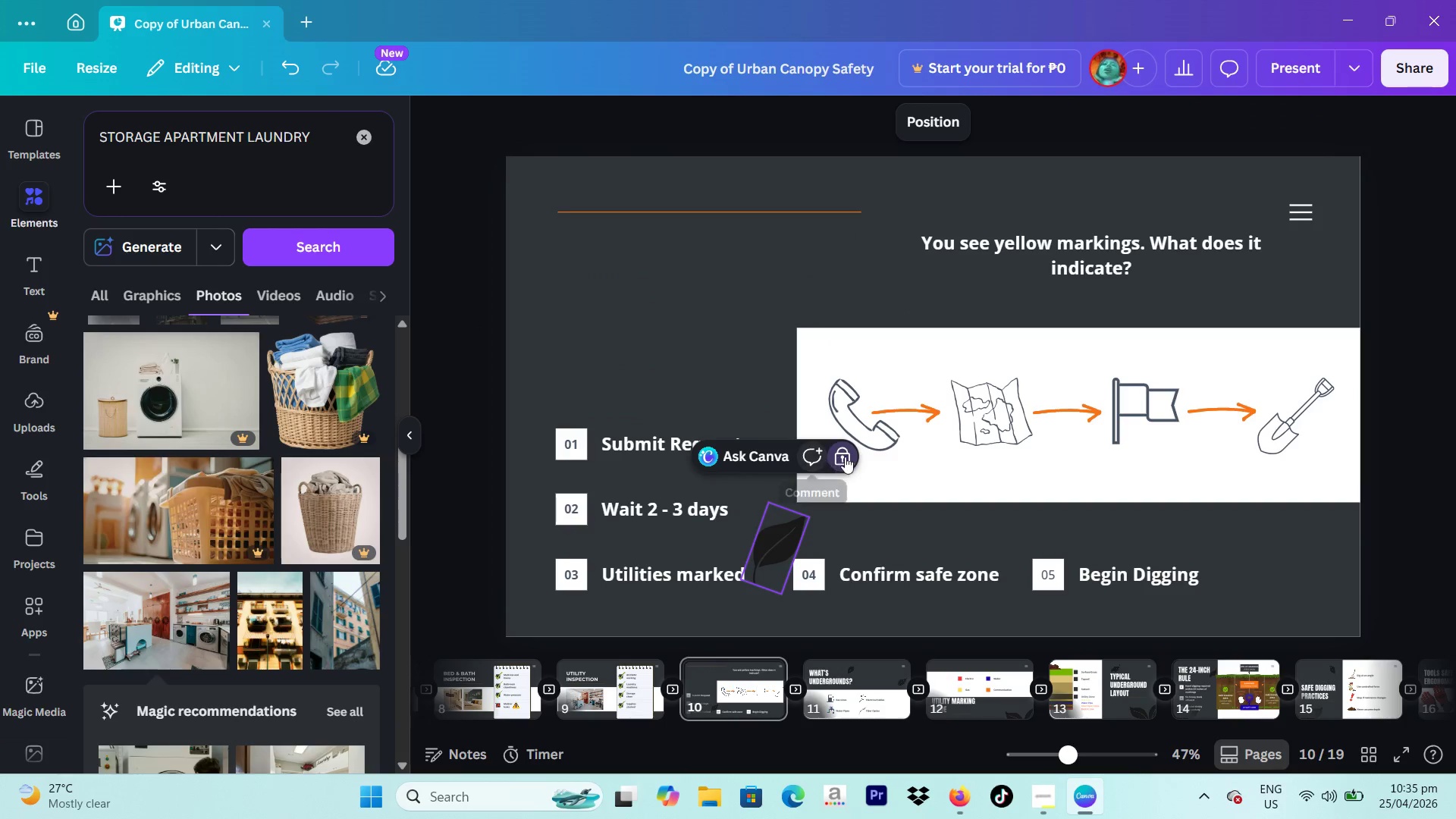 
left_click([839, 457])
 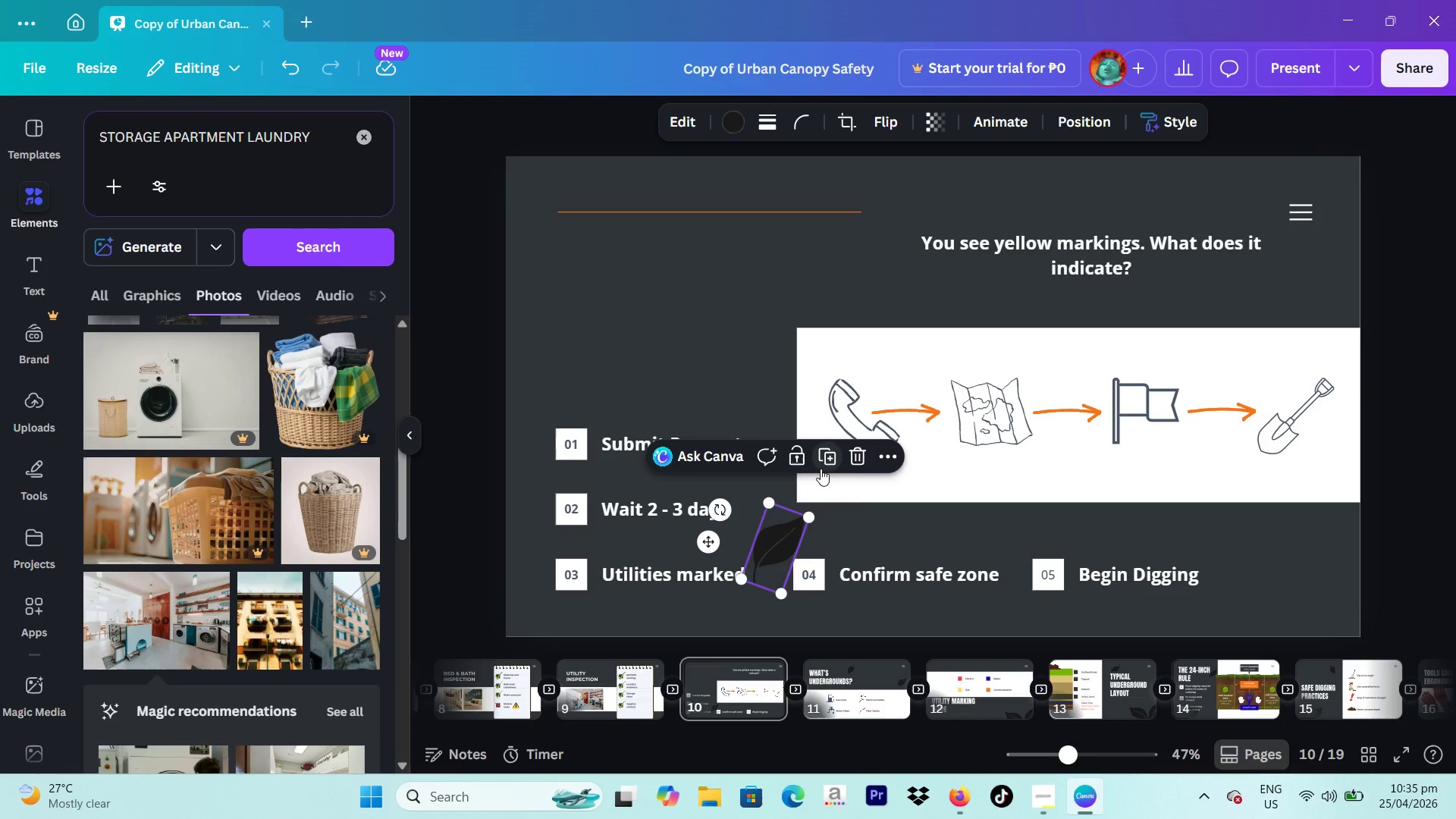 
left_click([856, 463])
 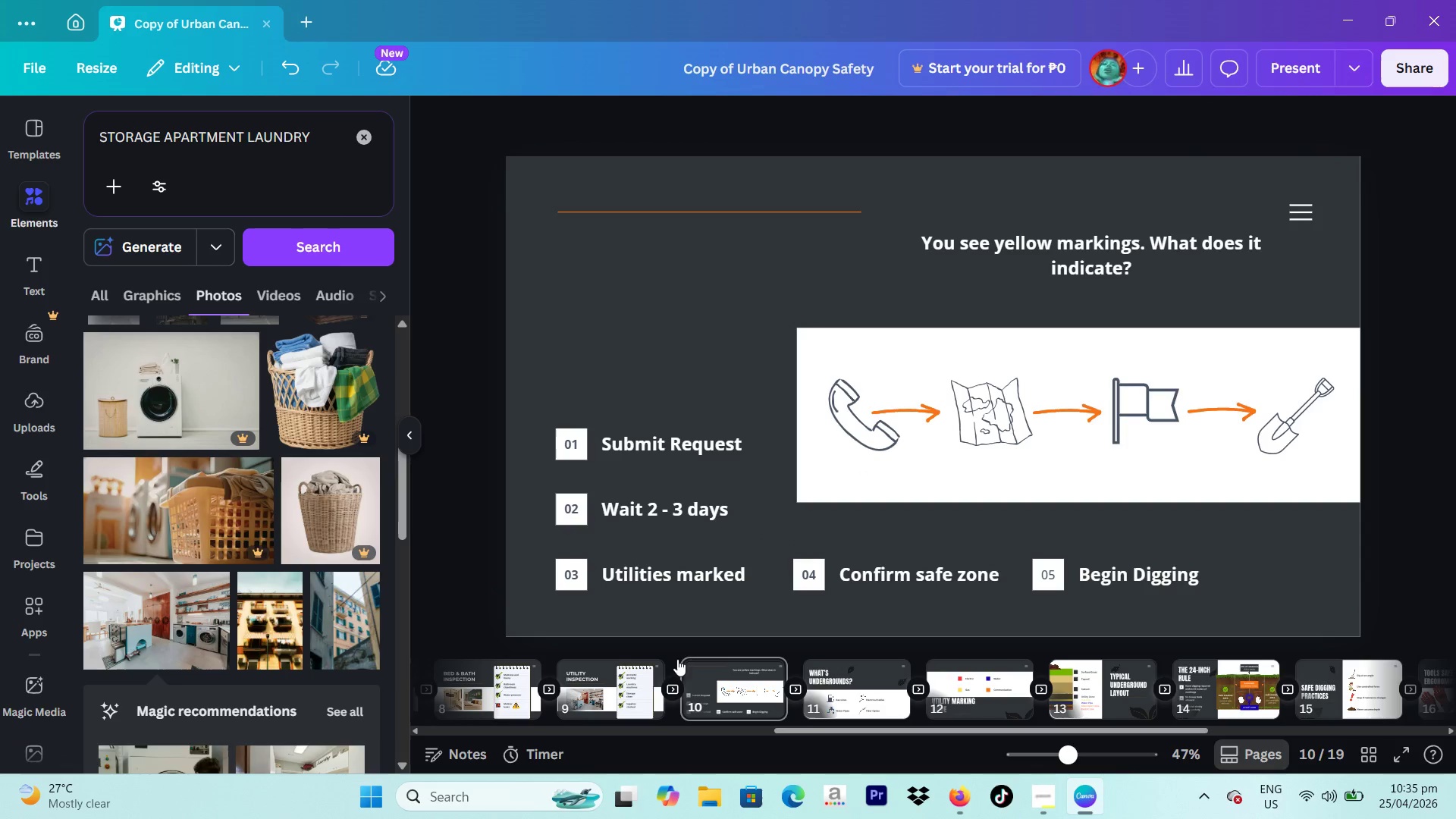 
left_click([615, 676])
 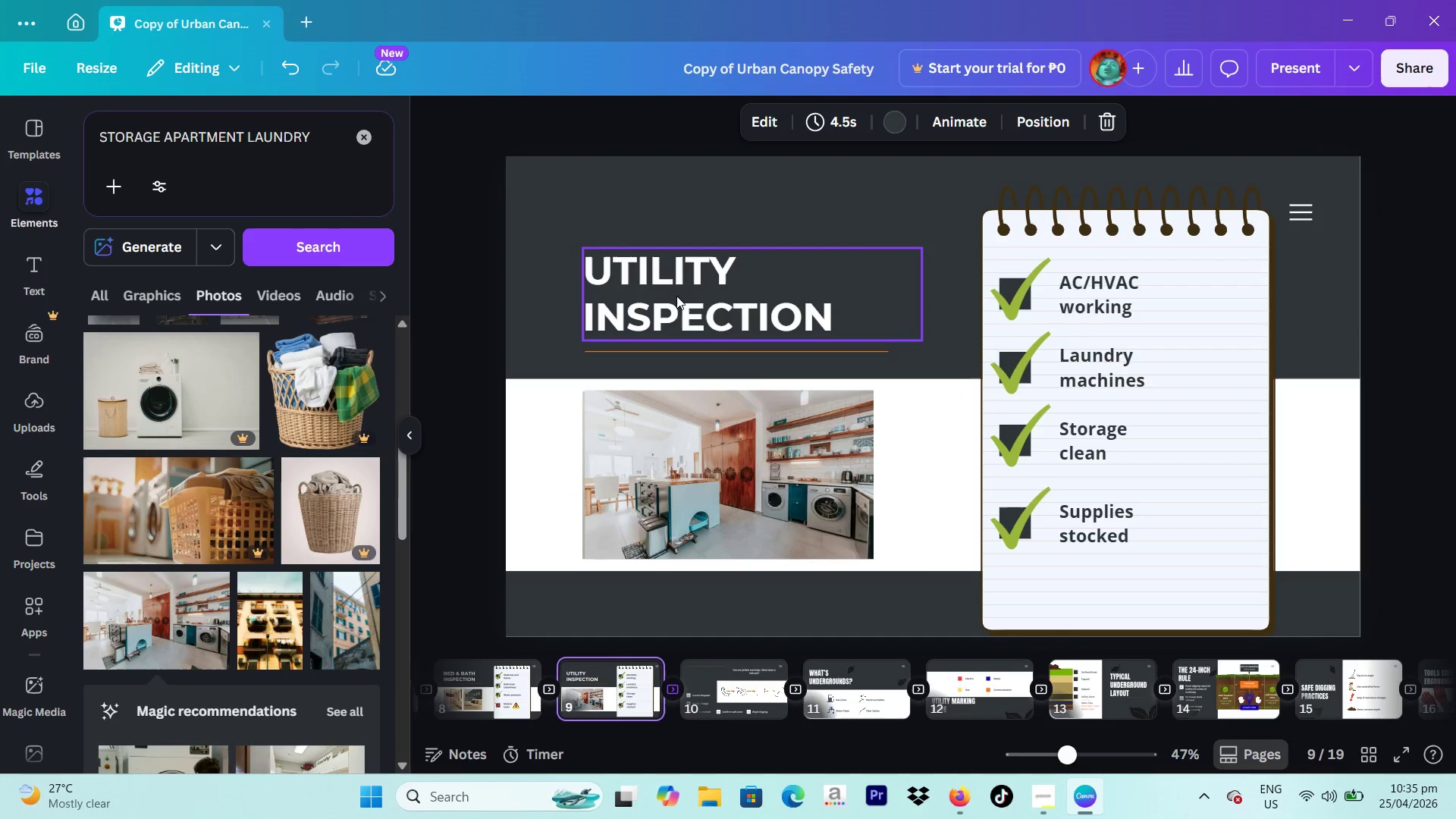 
left_click([676, 296])
 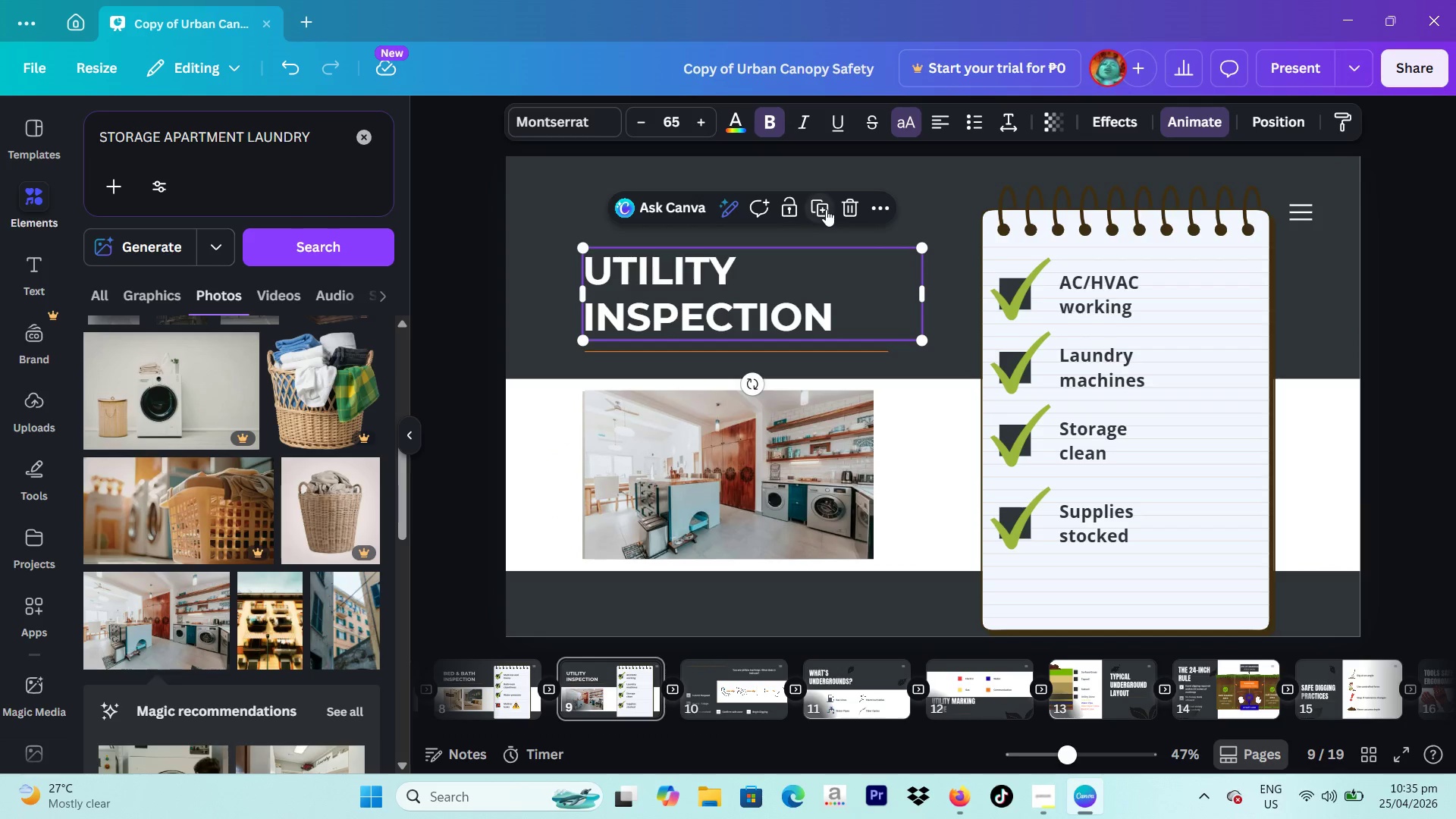 
left_click([827, 209])
 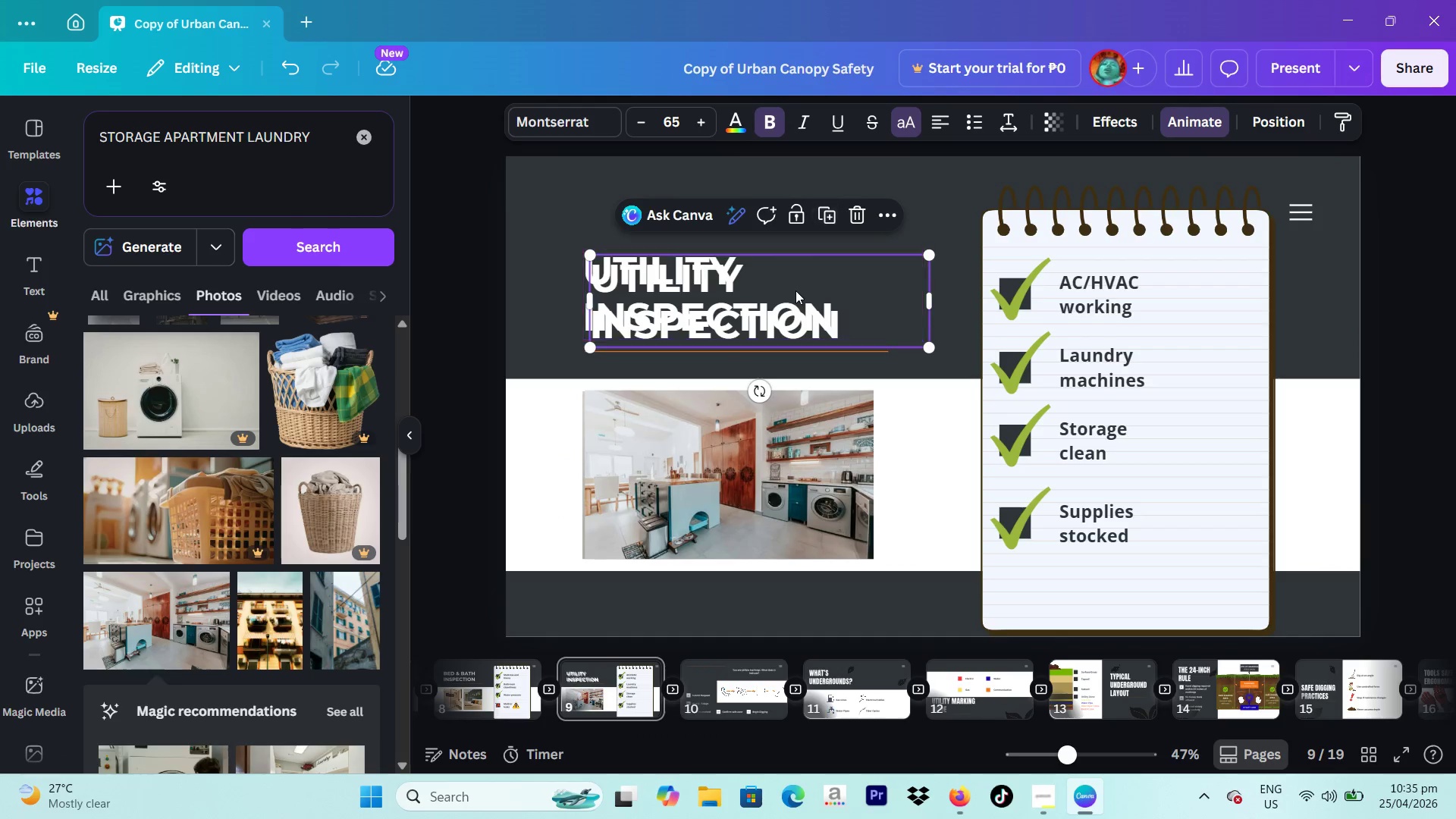 
left_click_drag(start_coordinate=[795, 290], to_coordinate=[737, 667])
 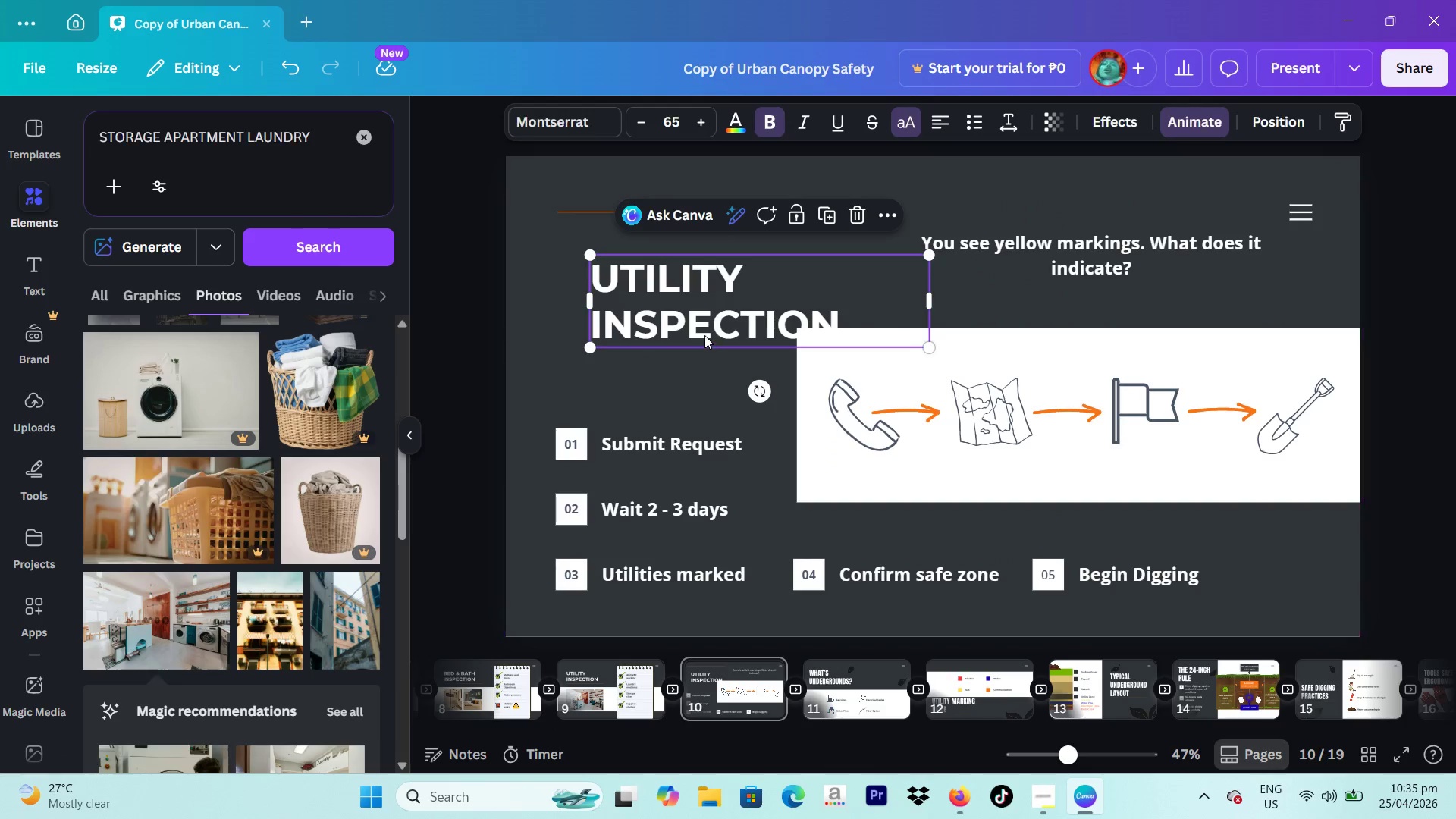 
left_click_drag(start_coordinate=[661, 289], to_coordinate=[633, 258])
 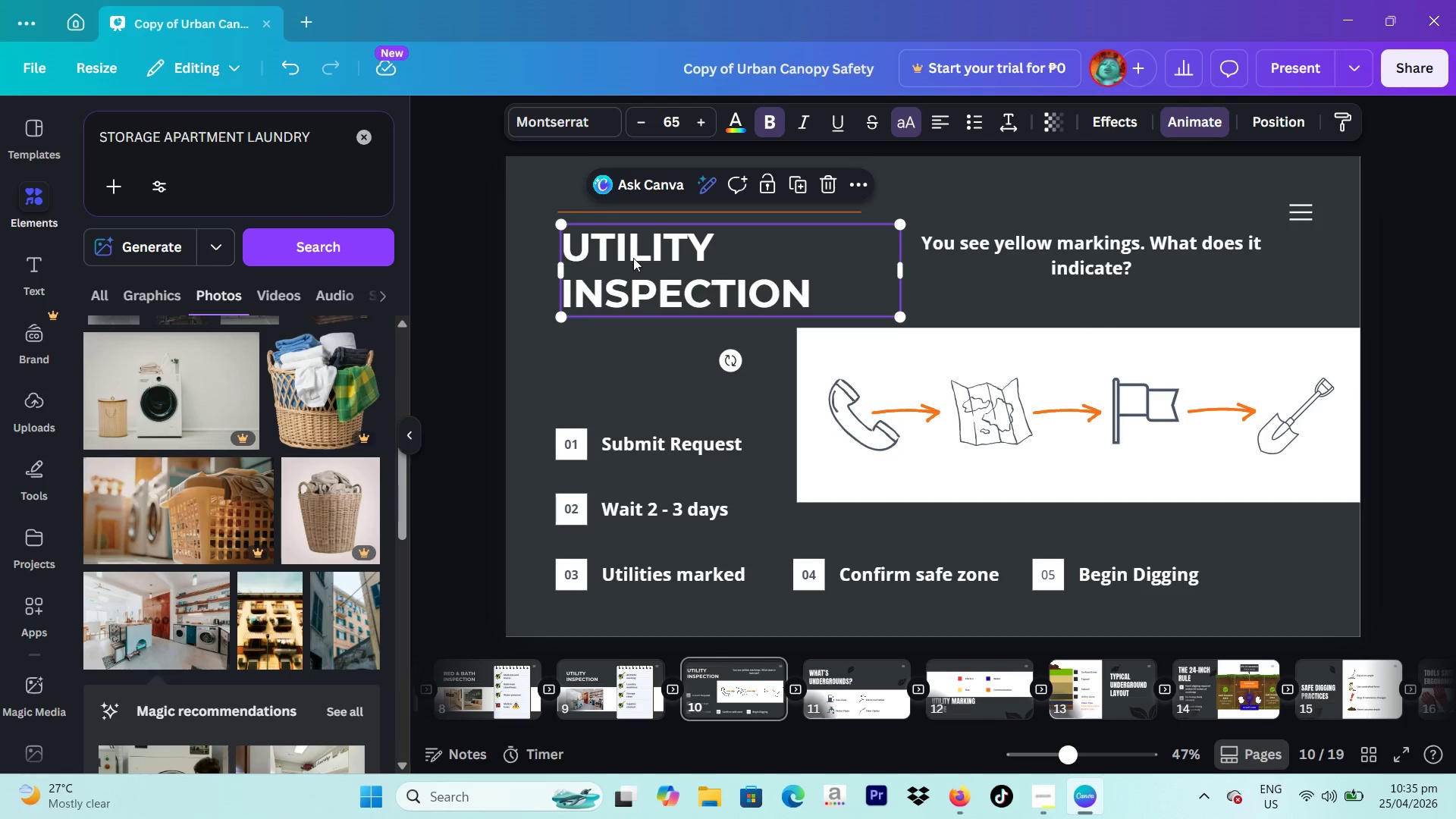 
left_click([633, 258])
 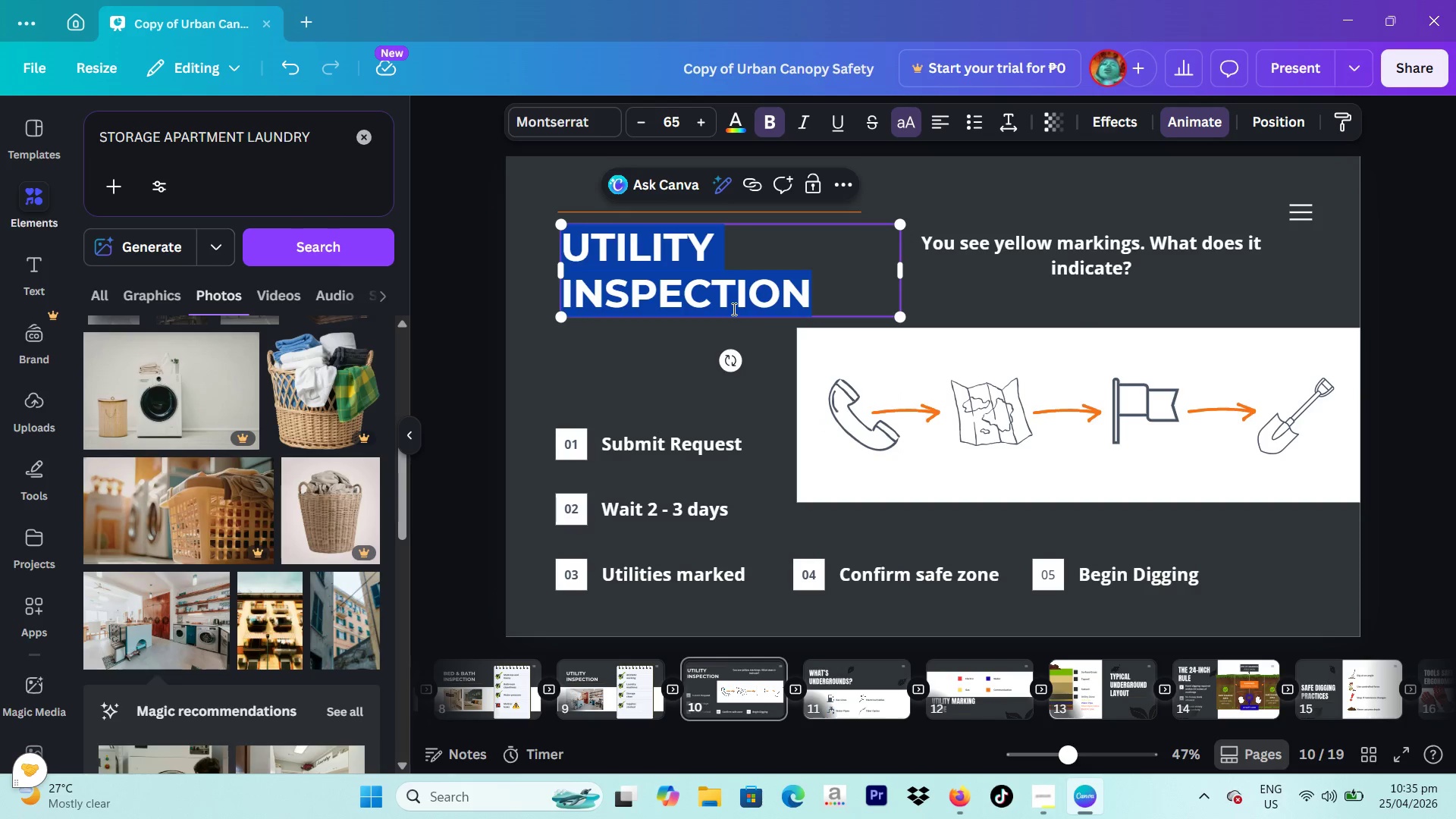 
type(Identify Hidden issues)
 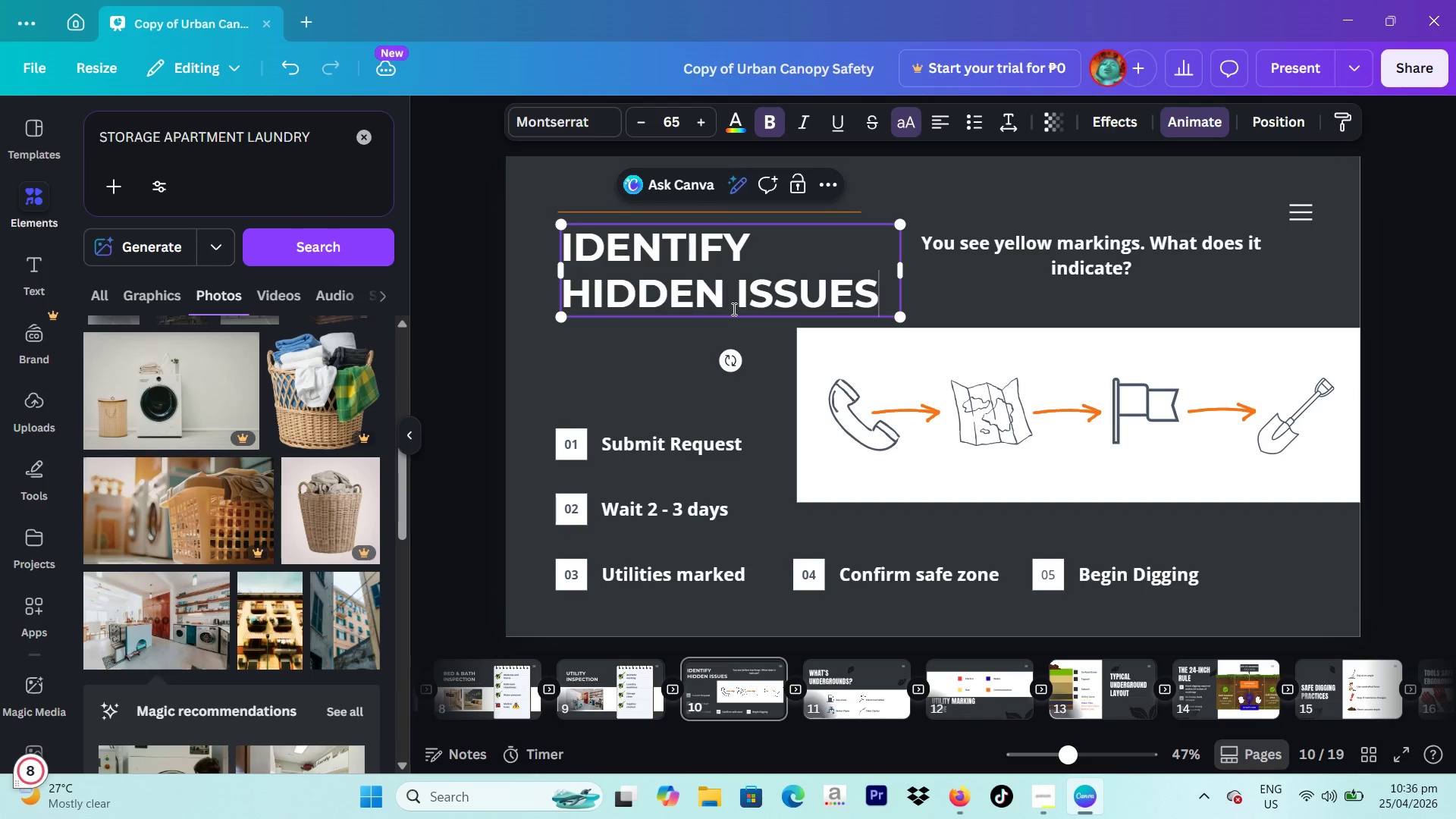 
left_click_drag(start_coordinate=[901, 269], to_coordinate=[855, 271])
 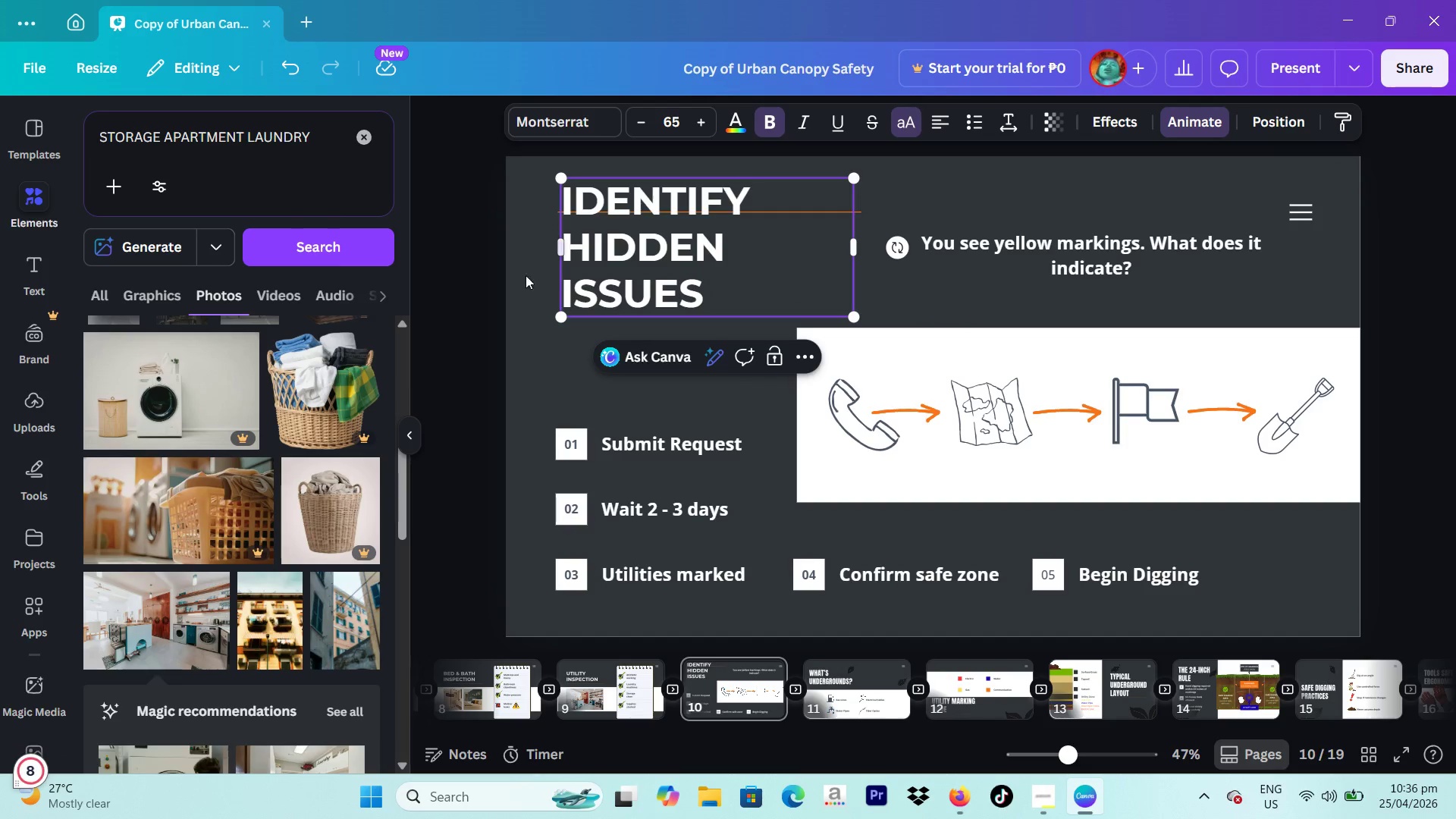 
left_click_drag(start_coordinate=[503, 281], to_coordinate=[656, 287])
 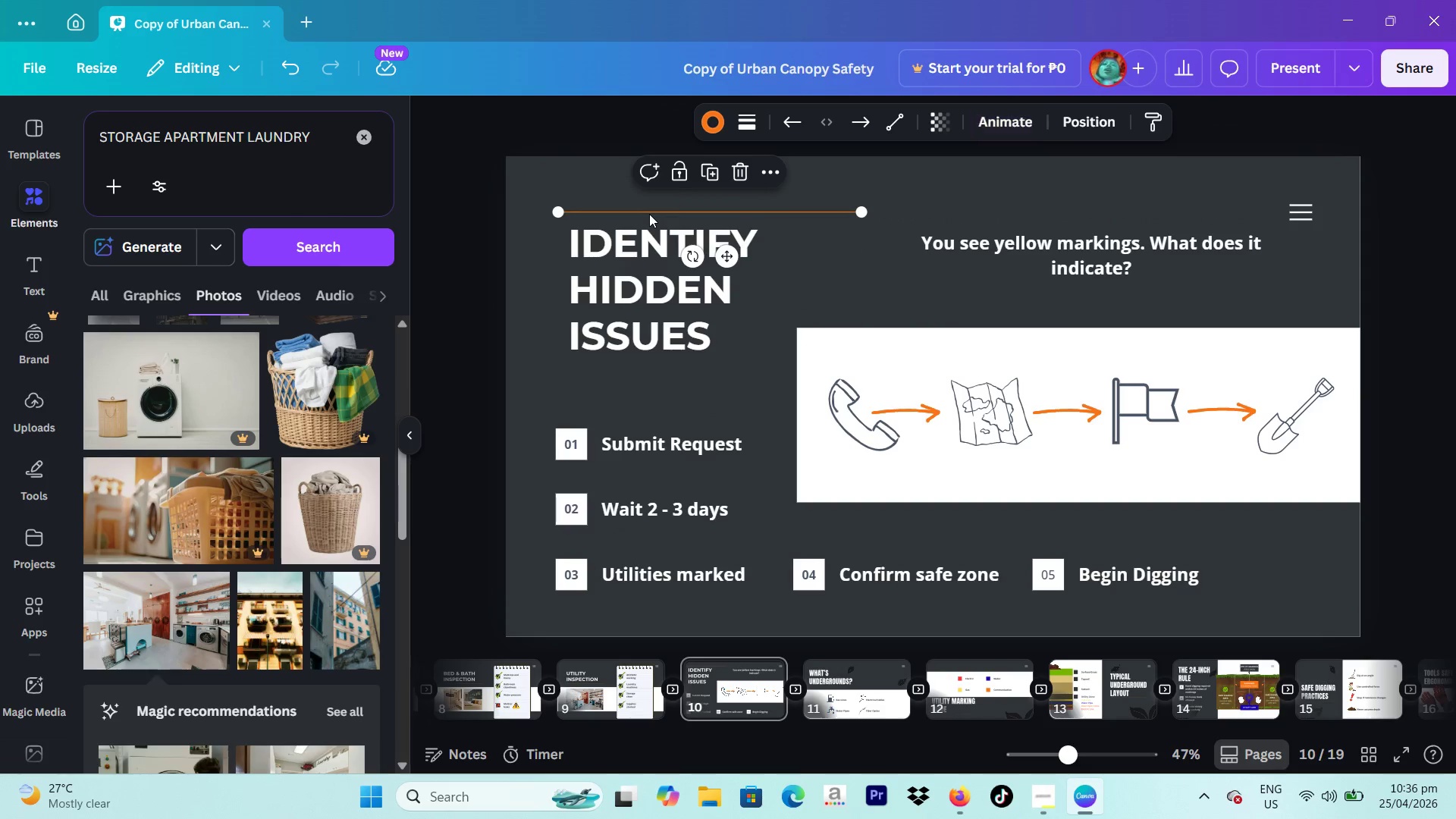 
left_click([649, 214])
 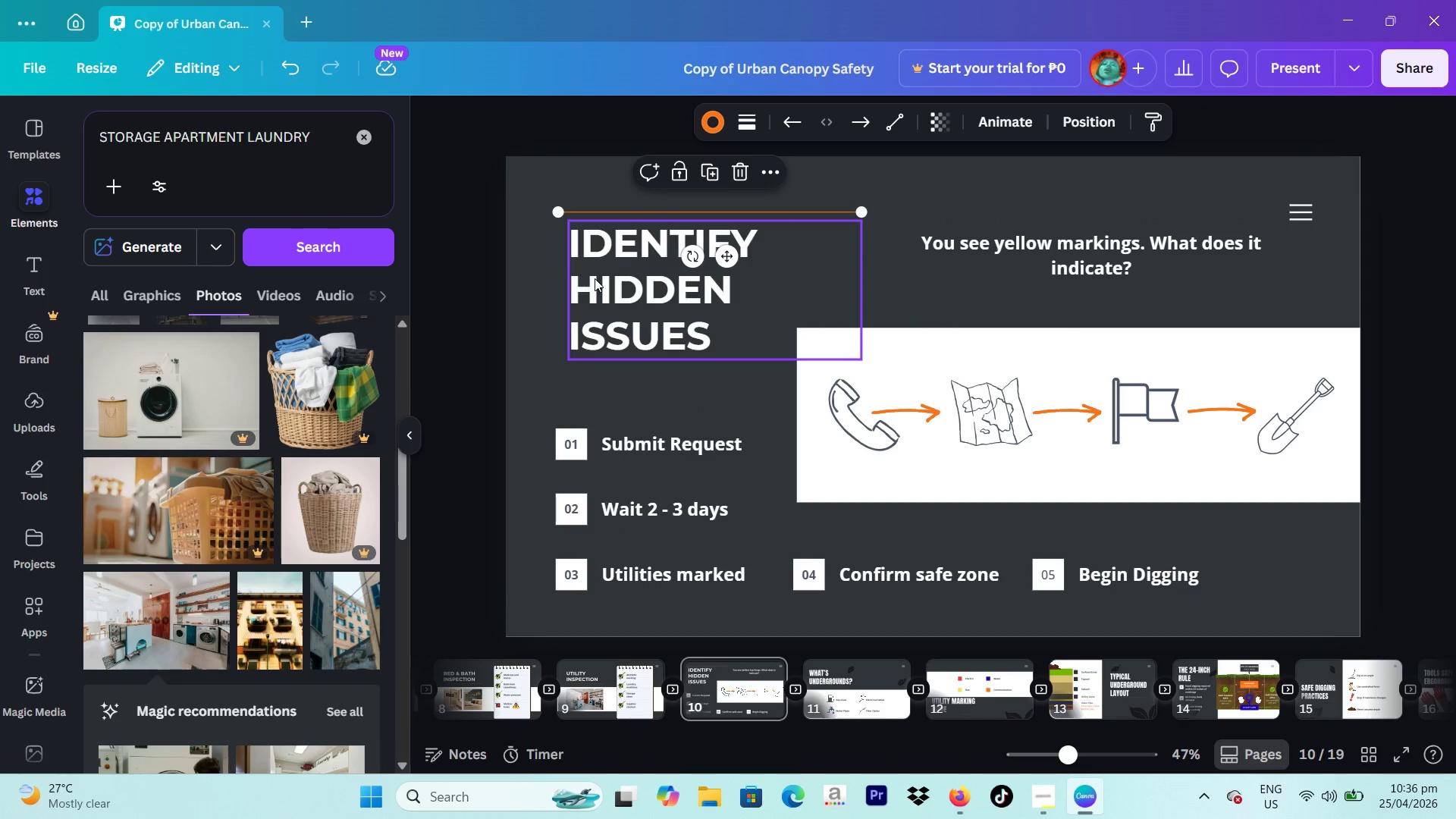 
left_click_drag(start_coordinate=[599, 278], to_coordinate=[592, 274])
 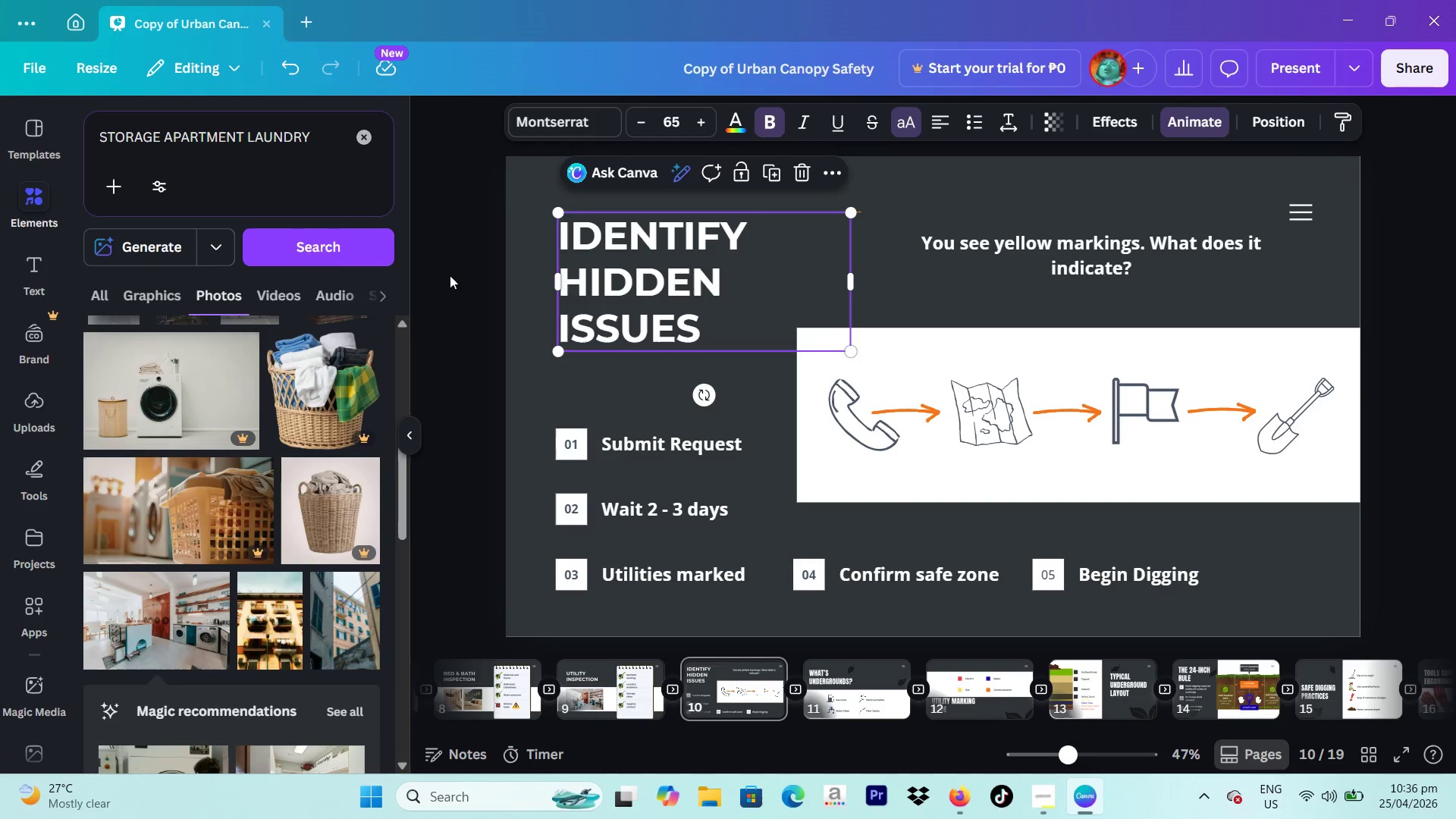 
left_click([461, 280])
 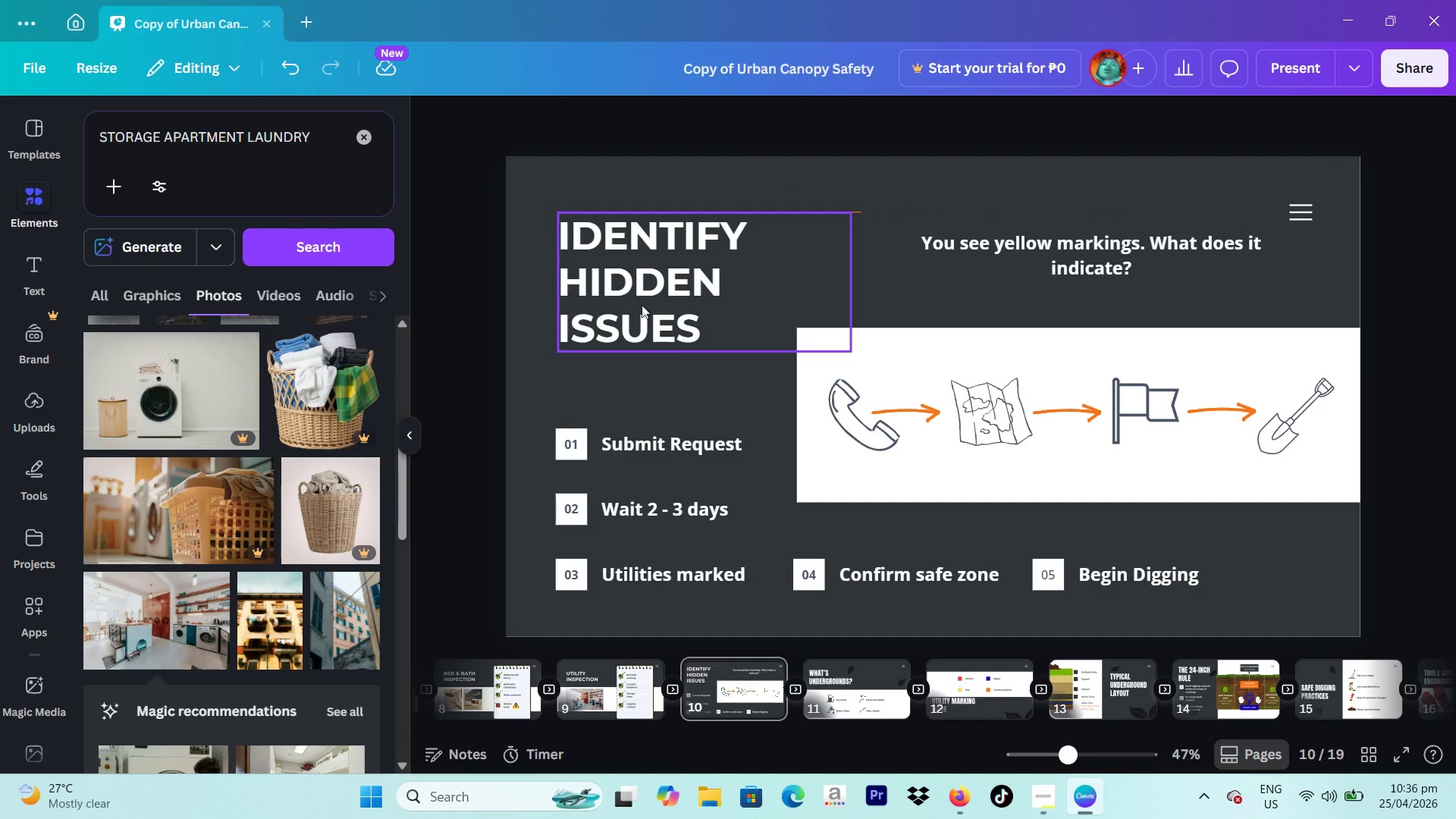 
left_click_drag(start_coordinate=[659, 300], to_coordinate=[670, 300])
 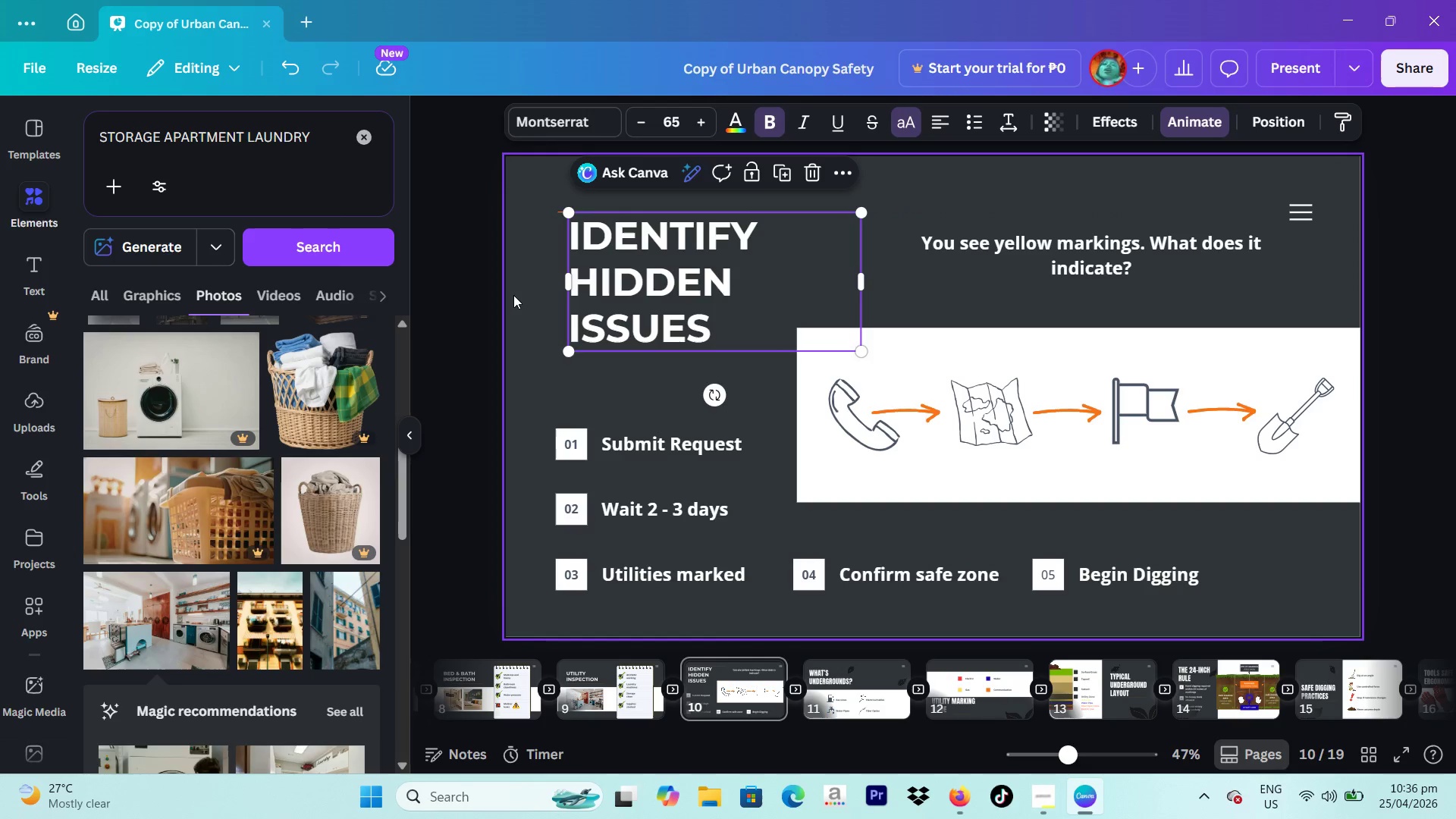 
left_click([511, 295])
 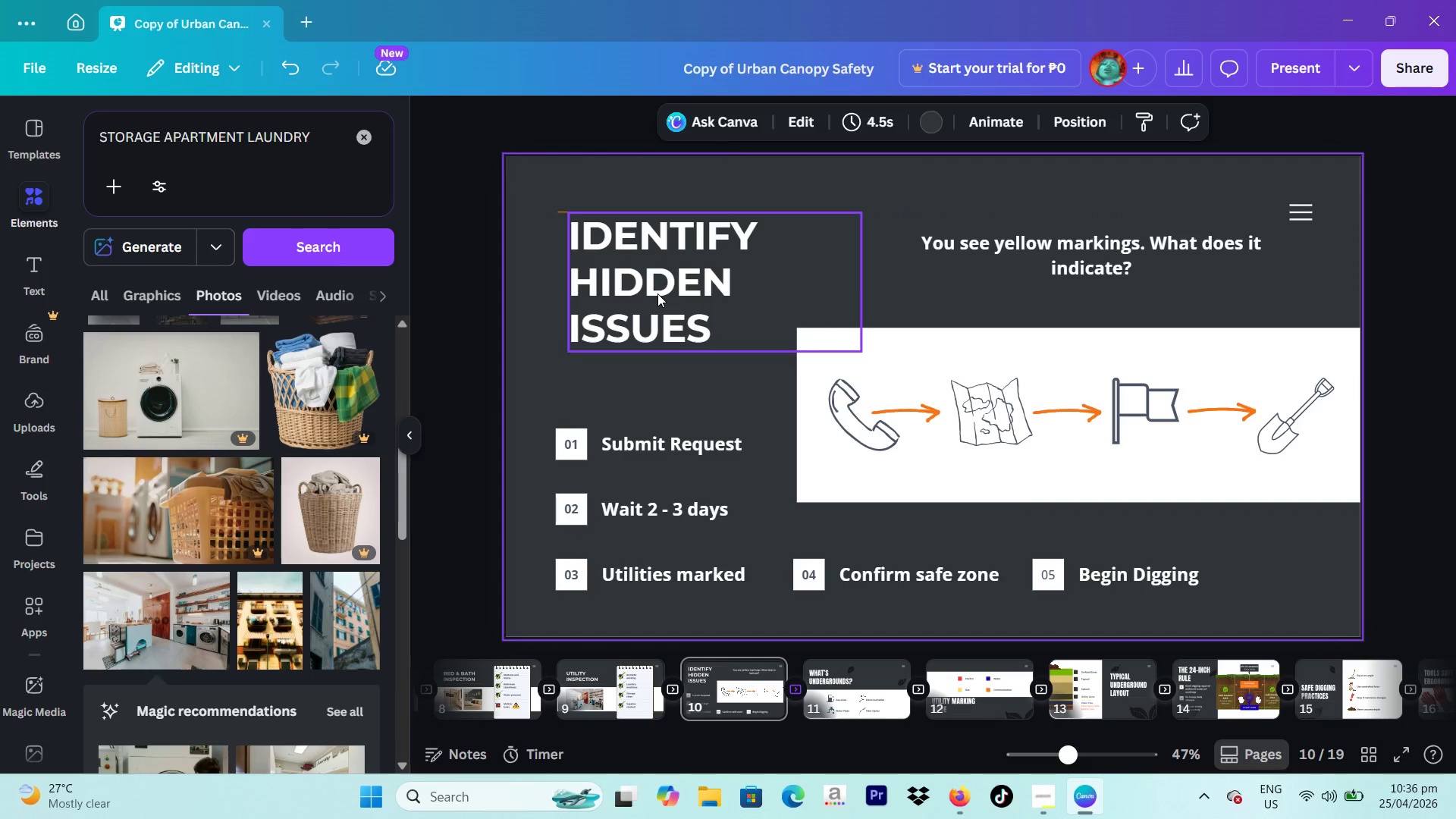 
left_click_drag(start_coordinate=[657, 293], to_coordinate=[648, 293])
 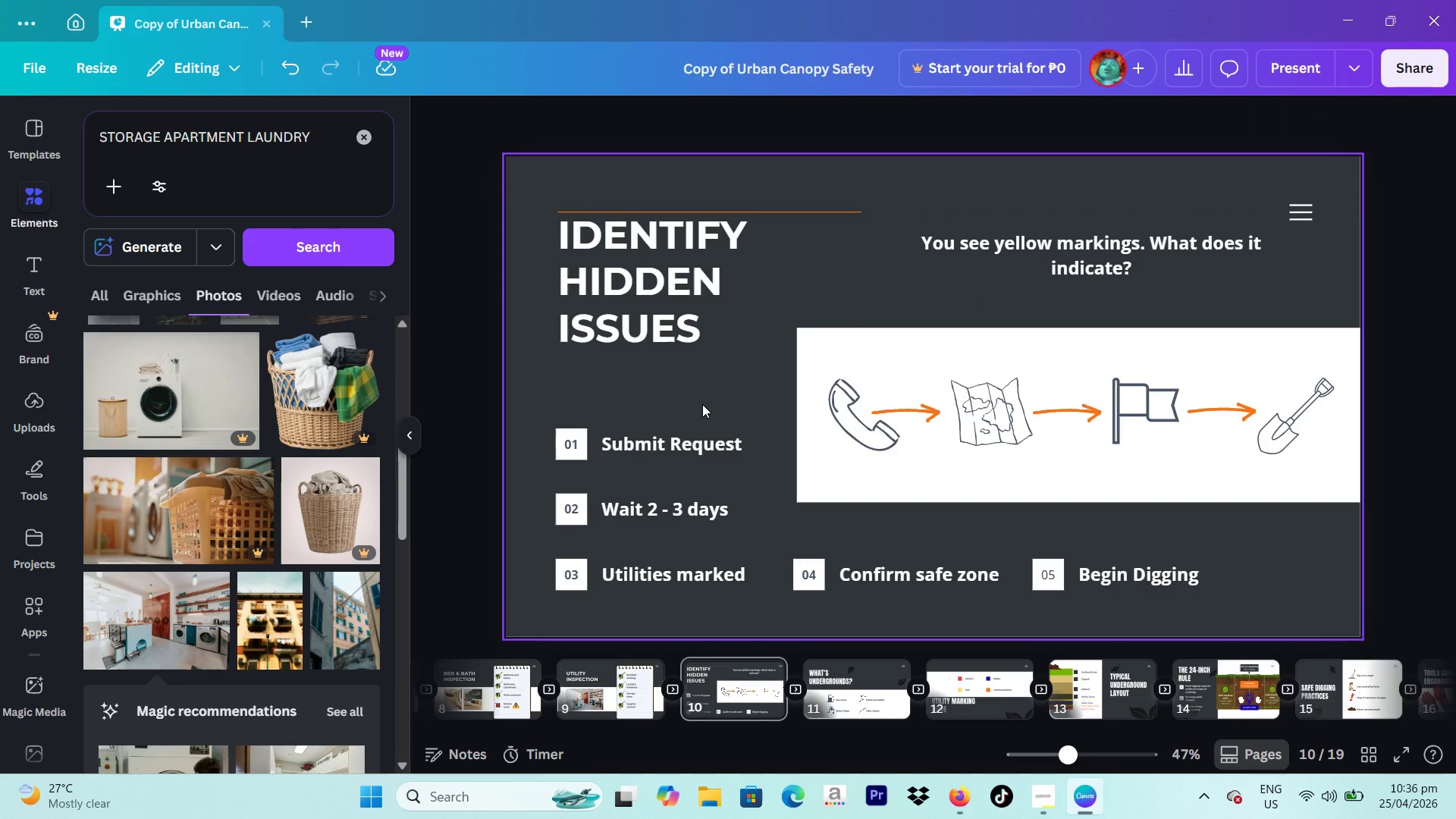 
scroll: coordinate [704, 402], scroll_direction: none, amount: 0.0
 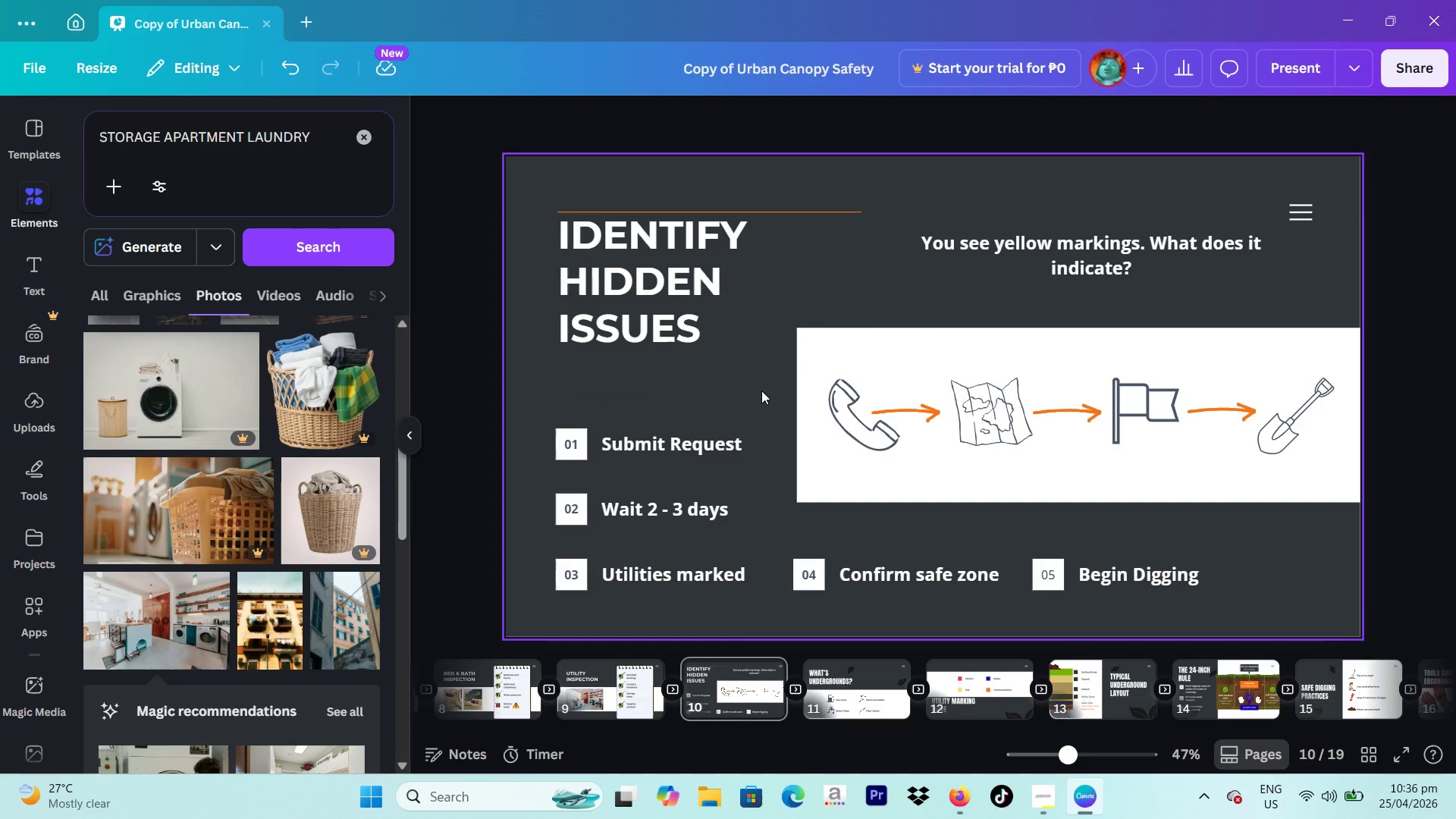 
wait(9.54)
 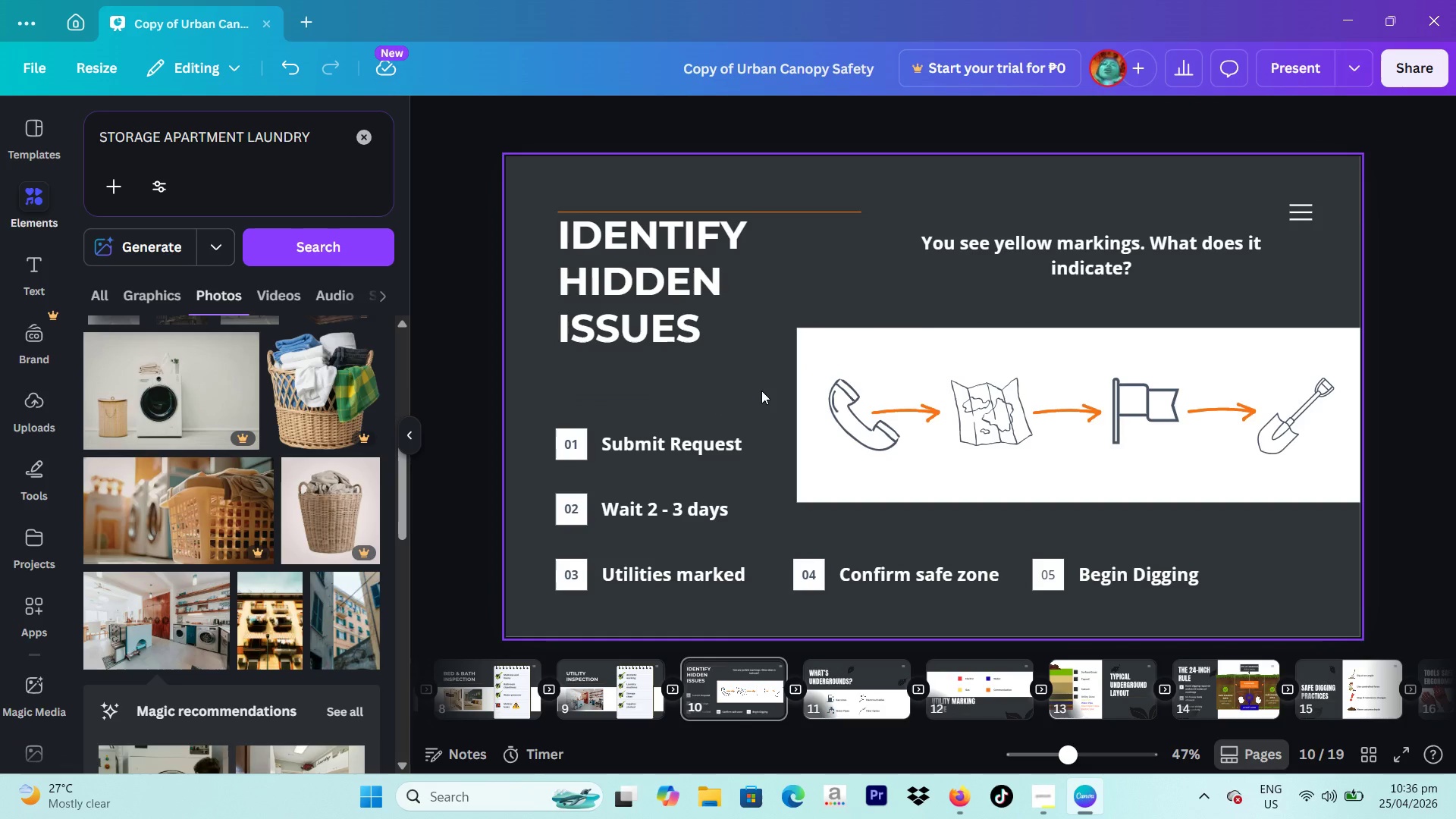 
left_click([566, 447])
 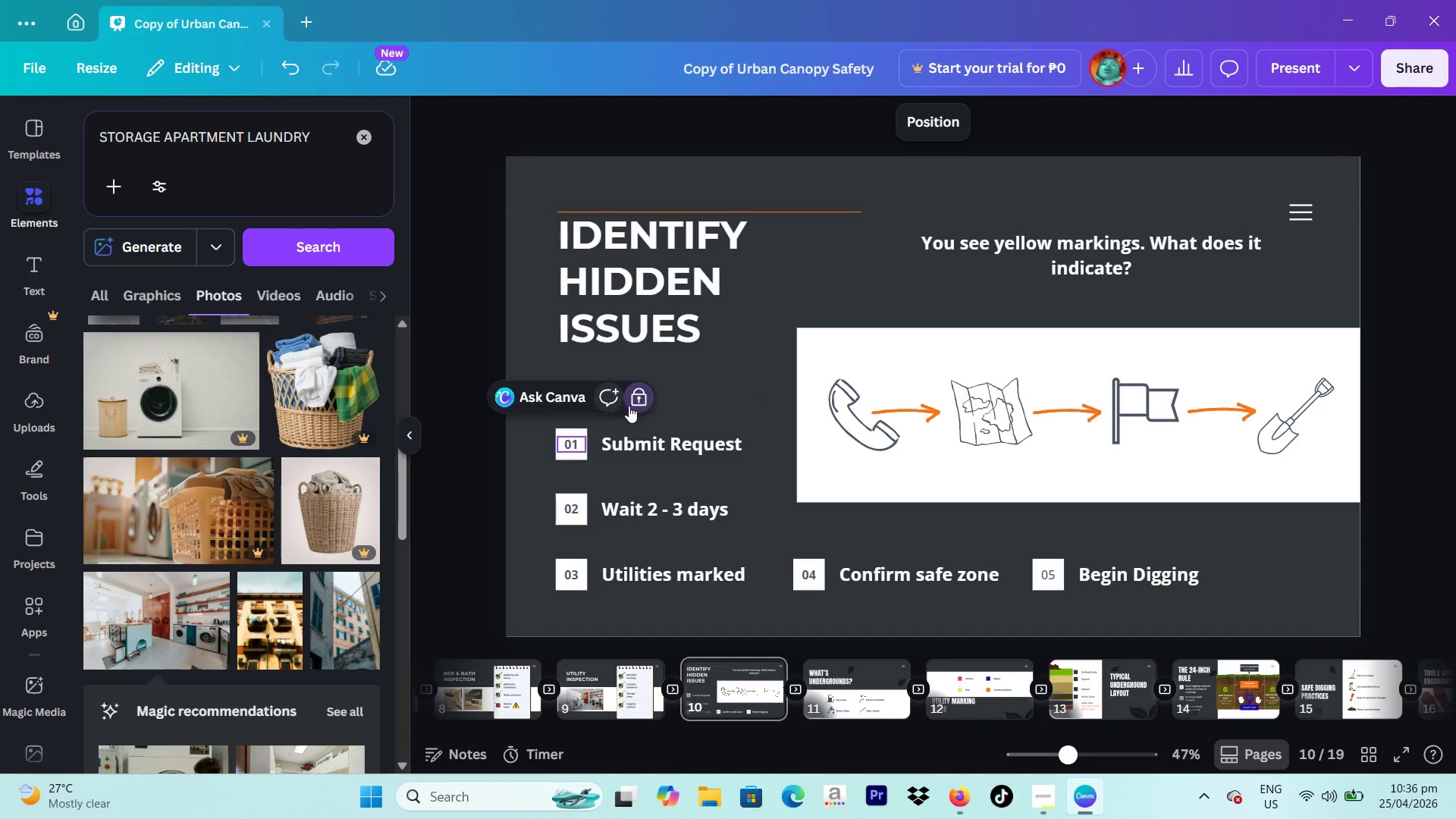 
left_click([637, 407])
 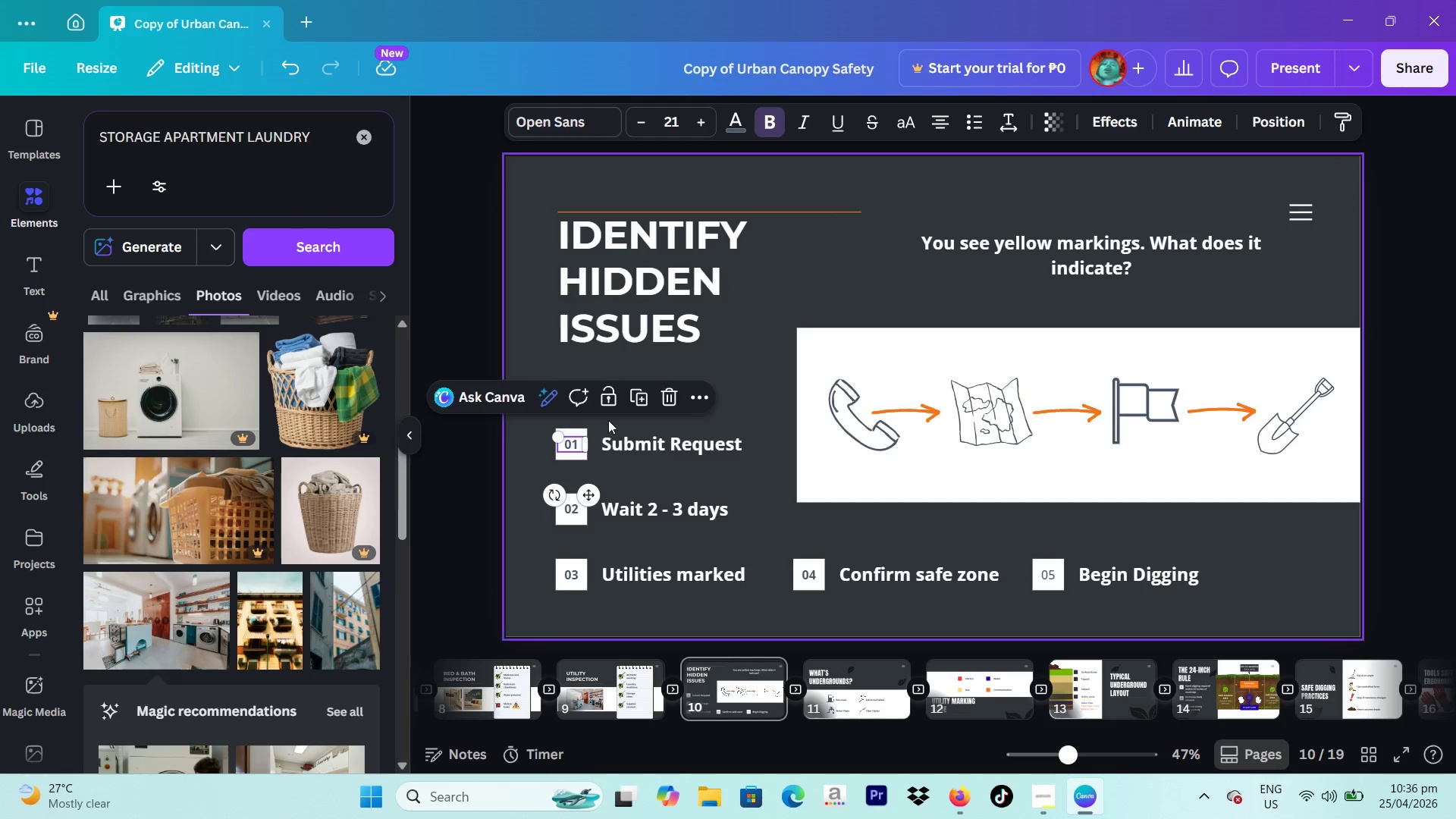 
left_click([617, 402])
 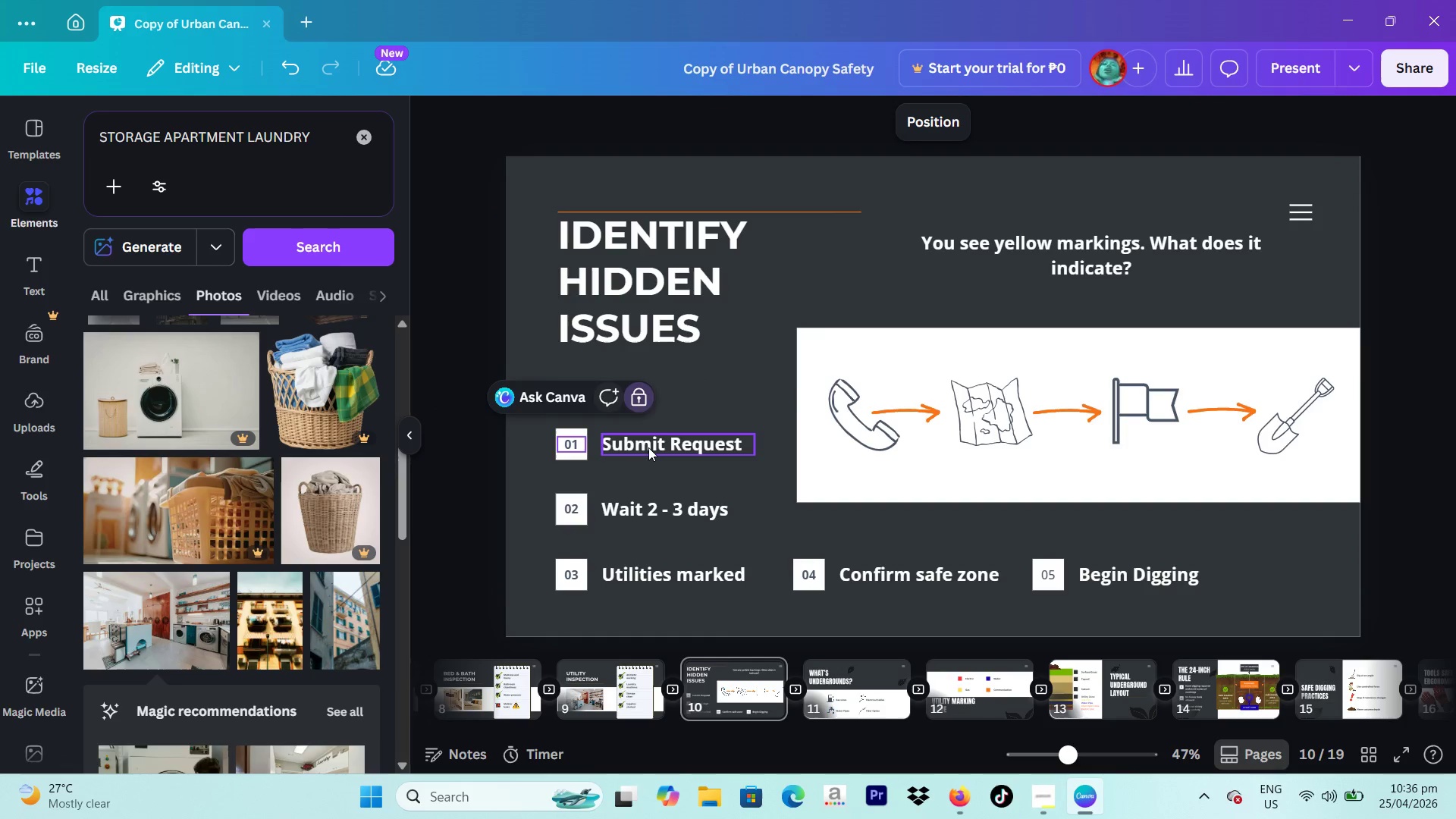 
left_click([648, 447])
 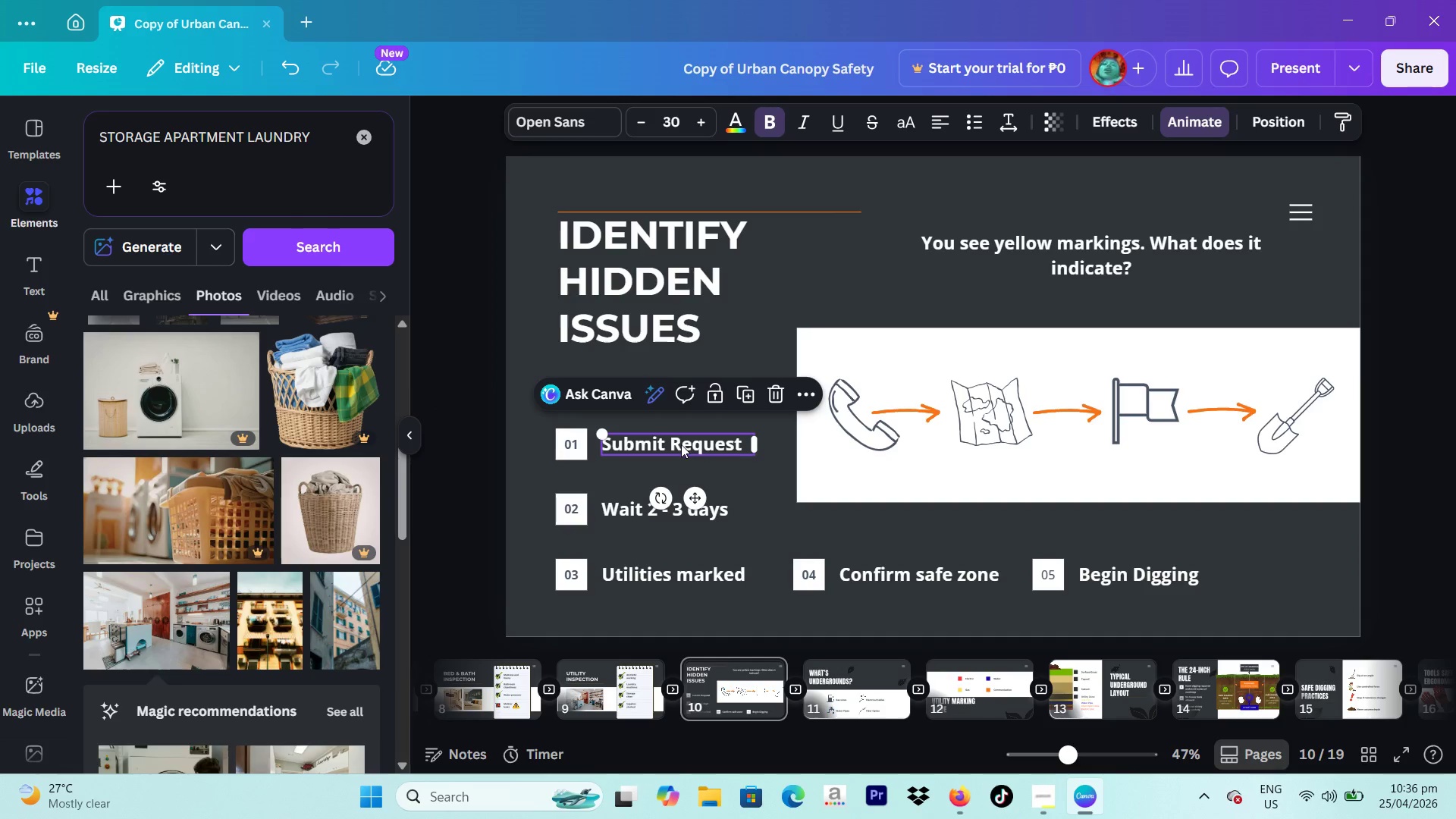 
left_click([681, 444])
 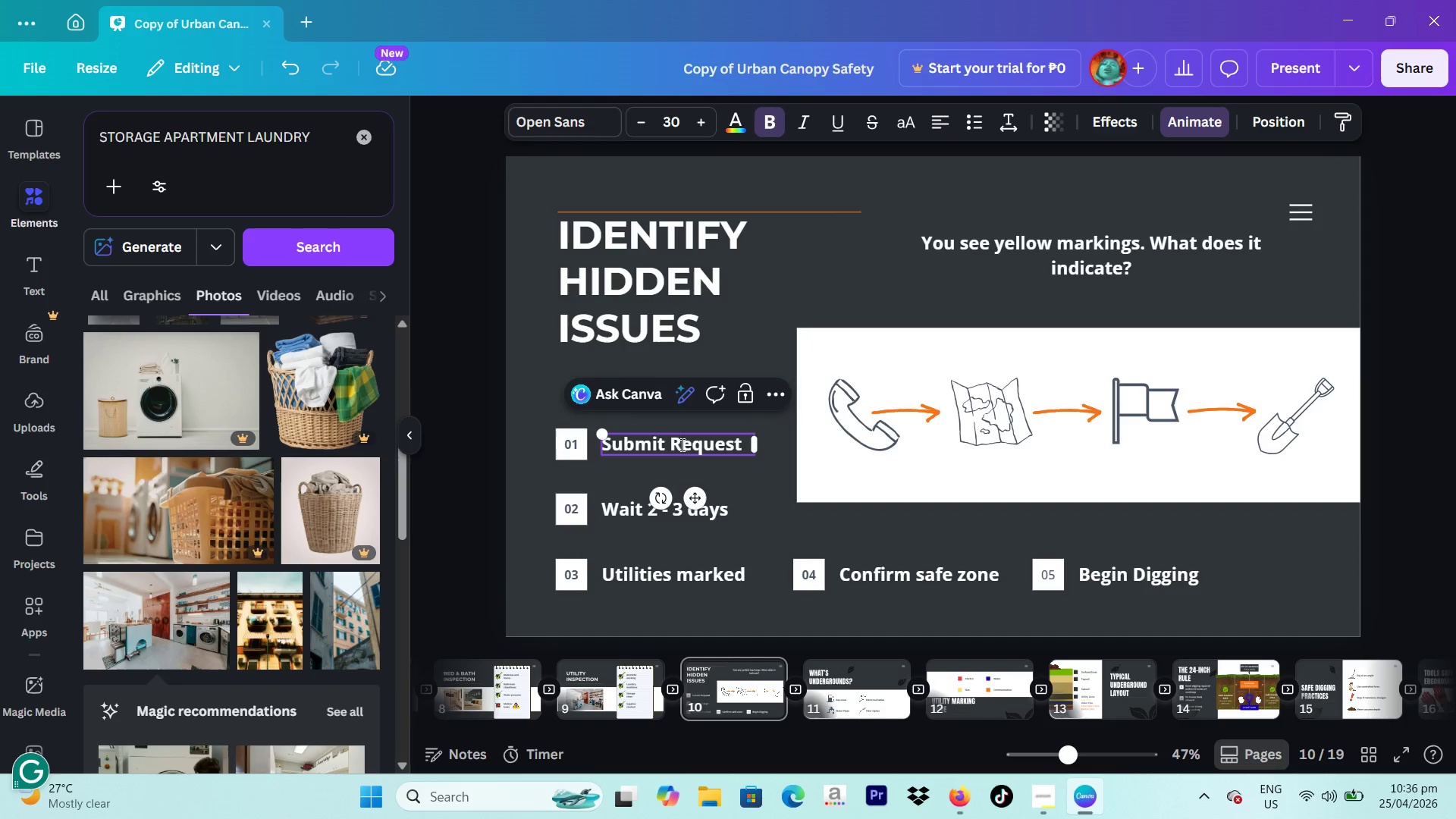 
double_click([681, 444])
 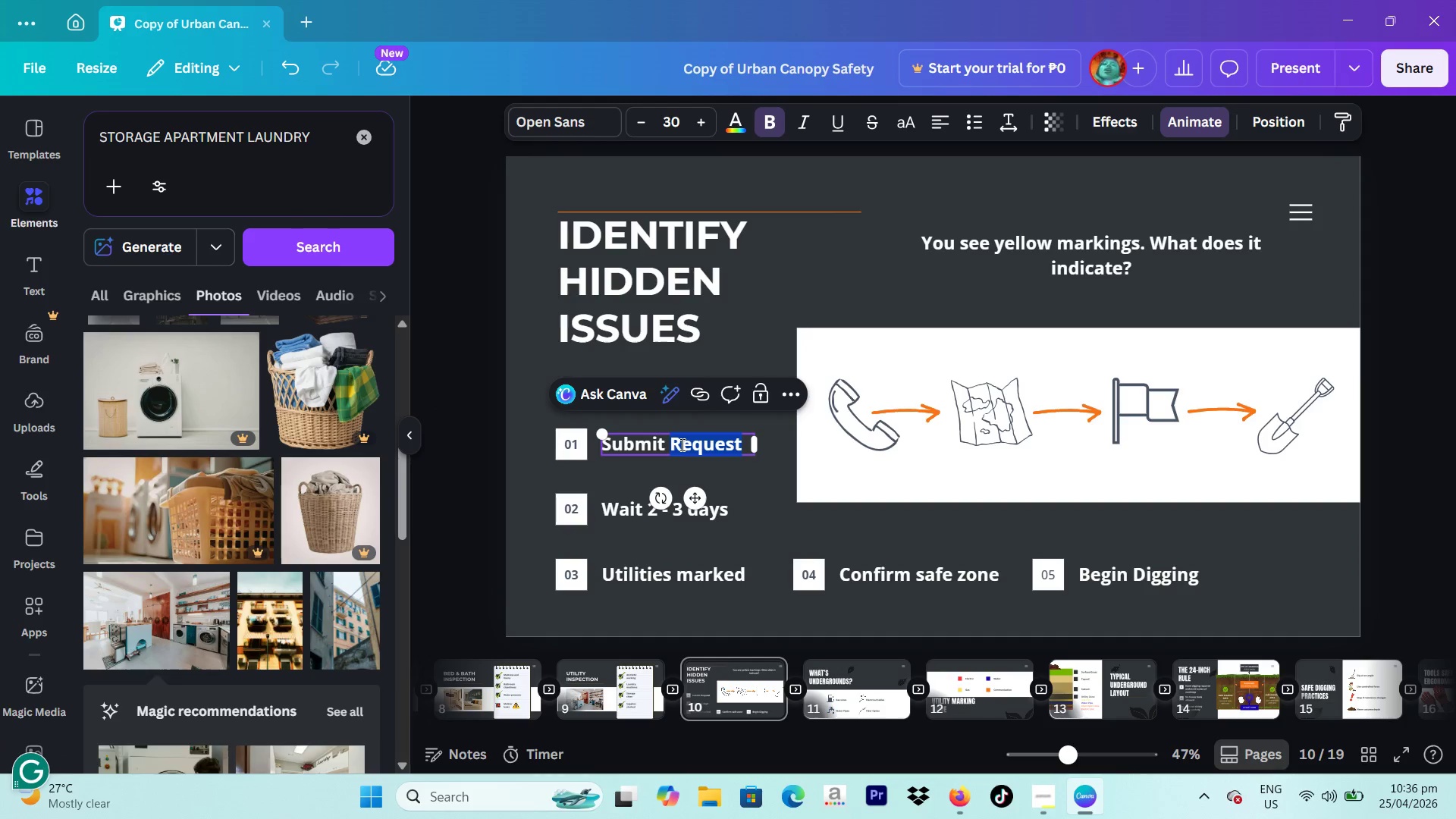 
triple_click([681, 444])
 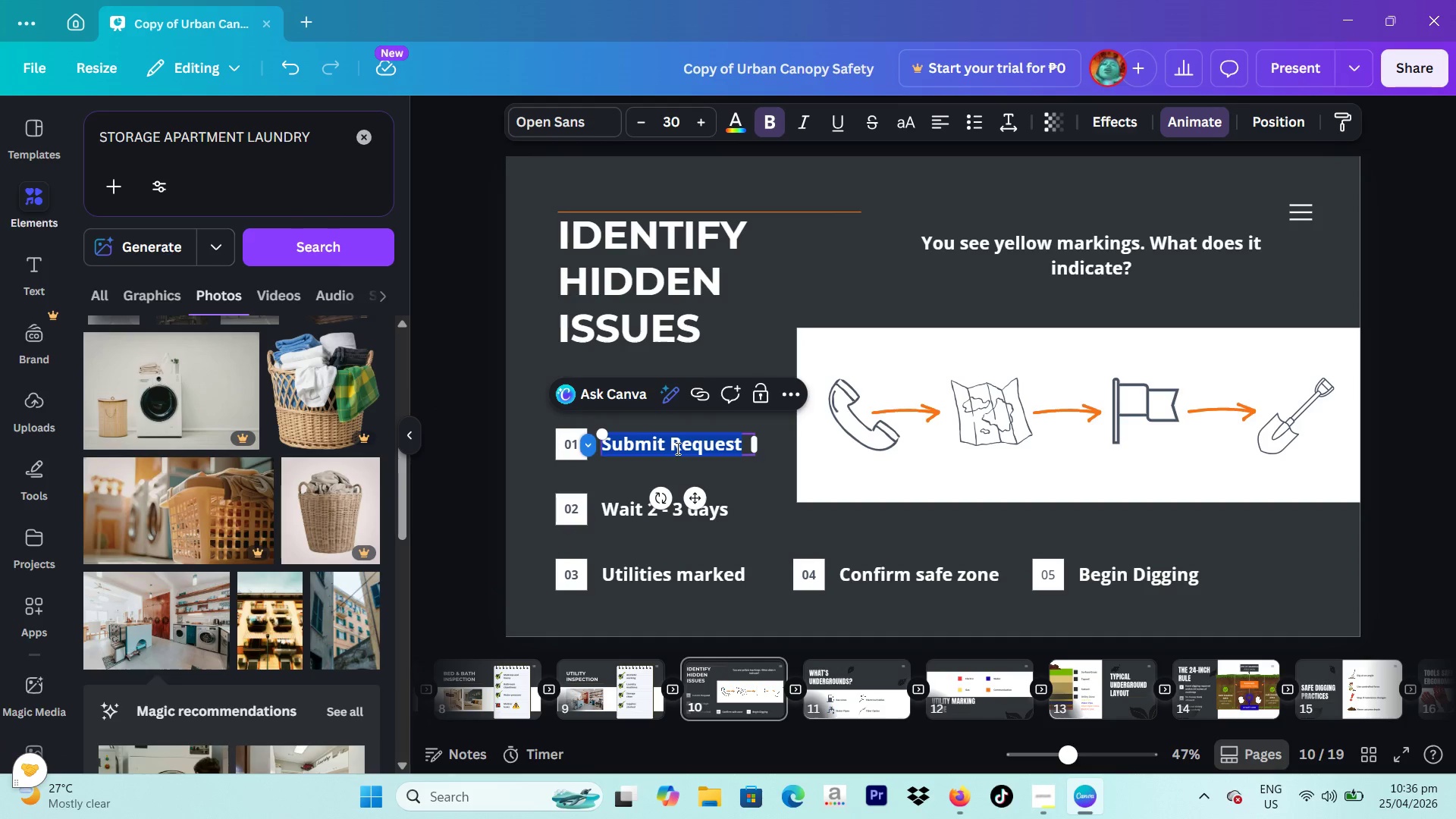 
type(Hairline cracks)
 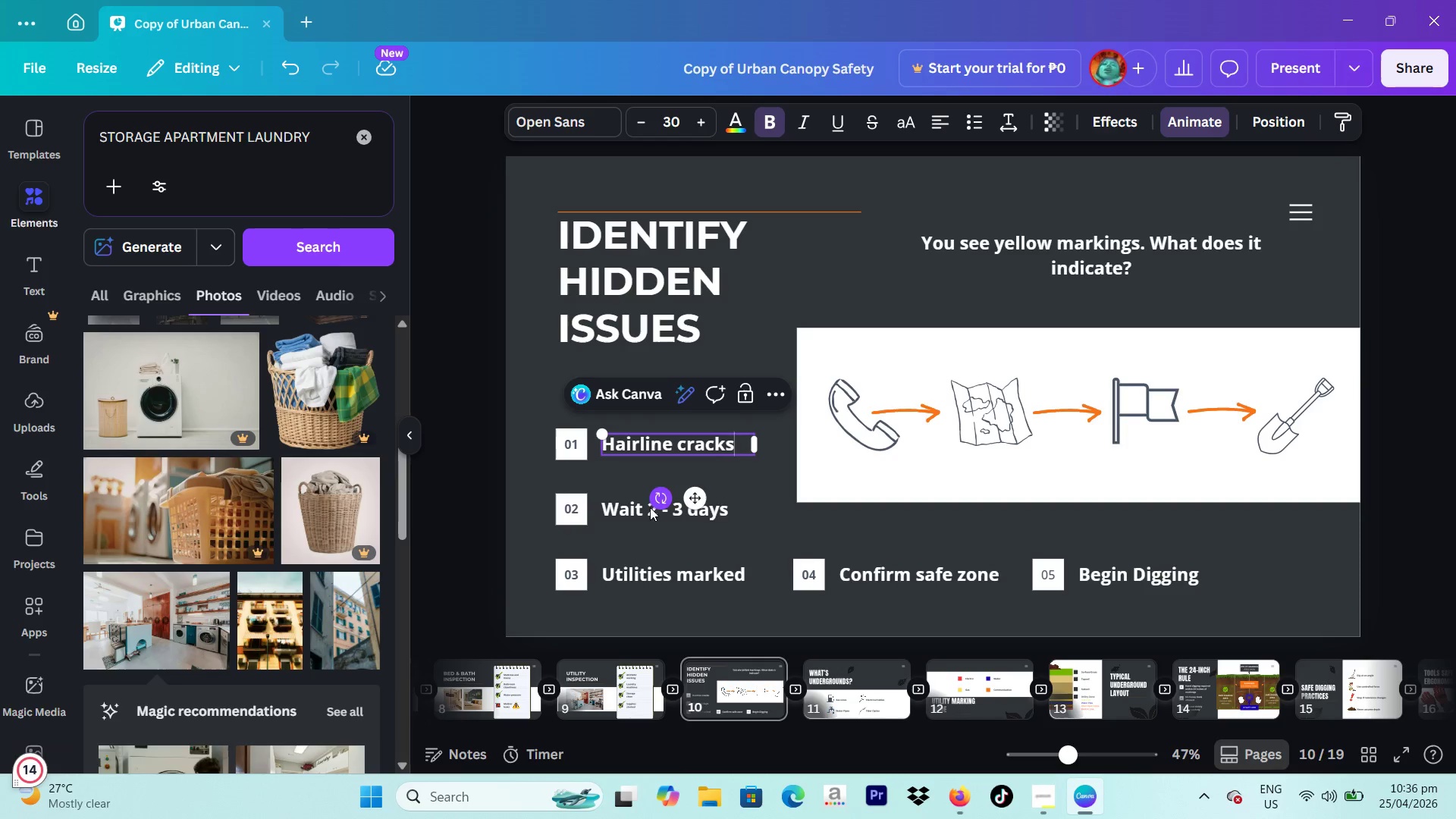 
double_click([630, 509])
 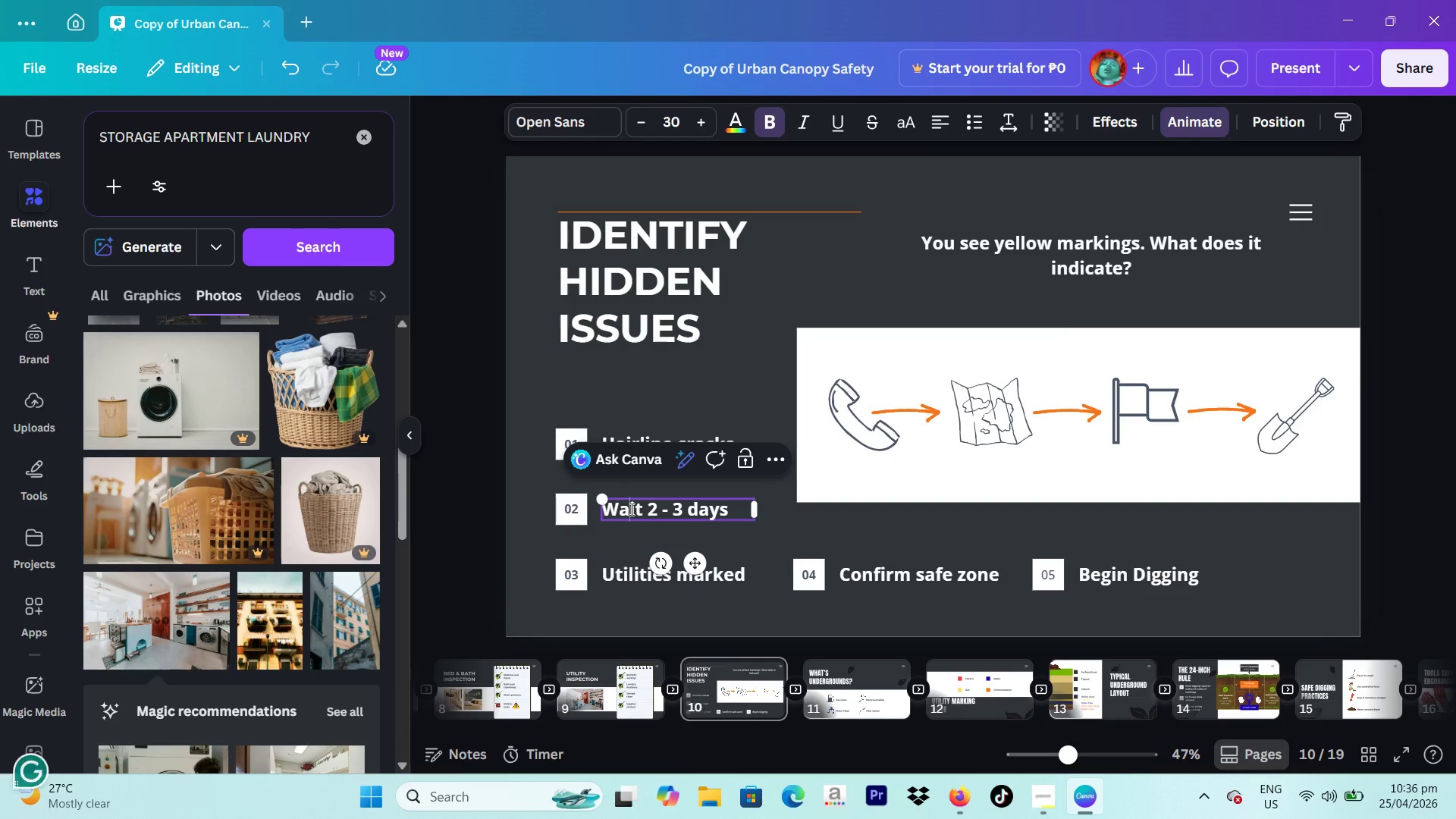 
double_click([630, 509])
 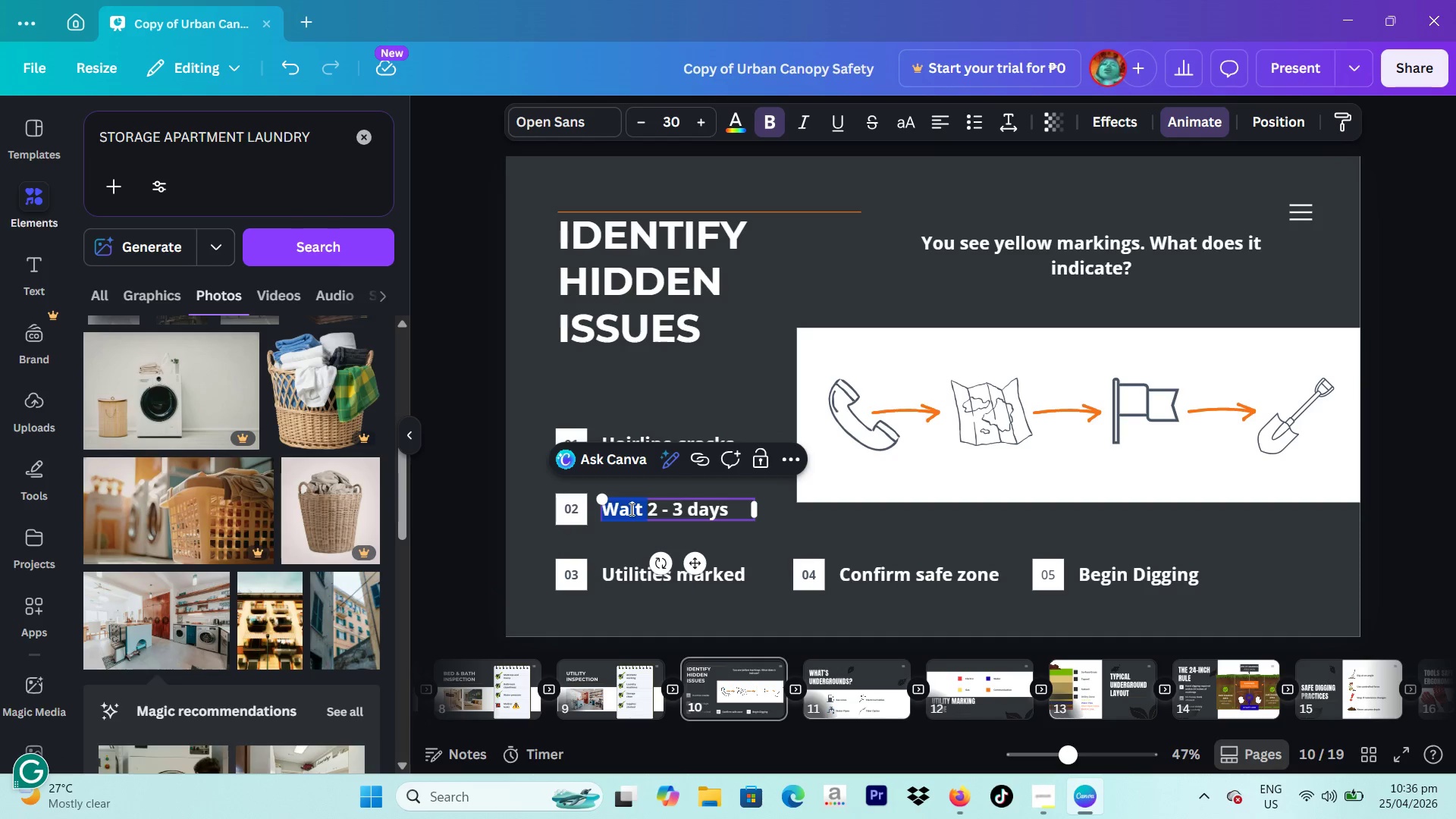 
triple_click([630, 509])
 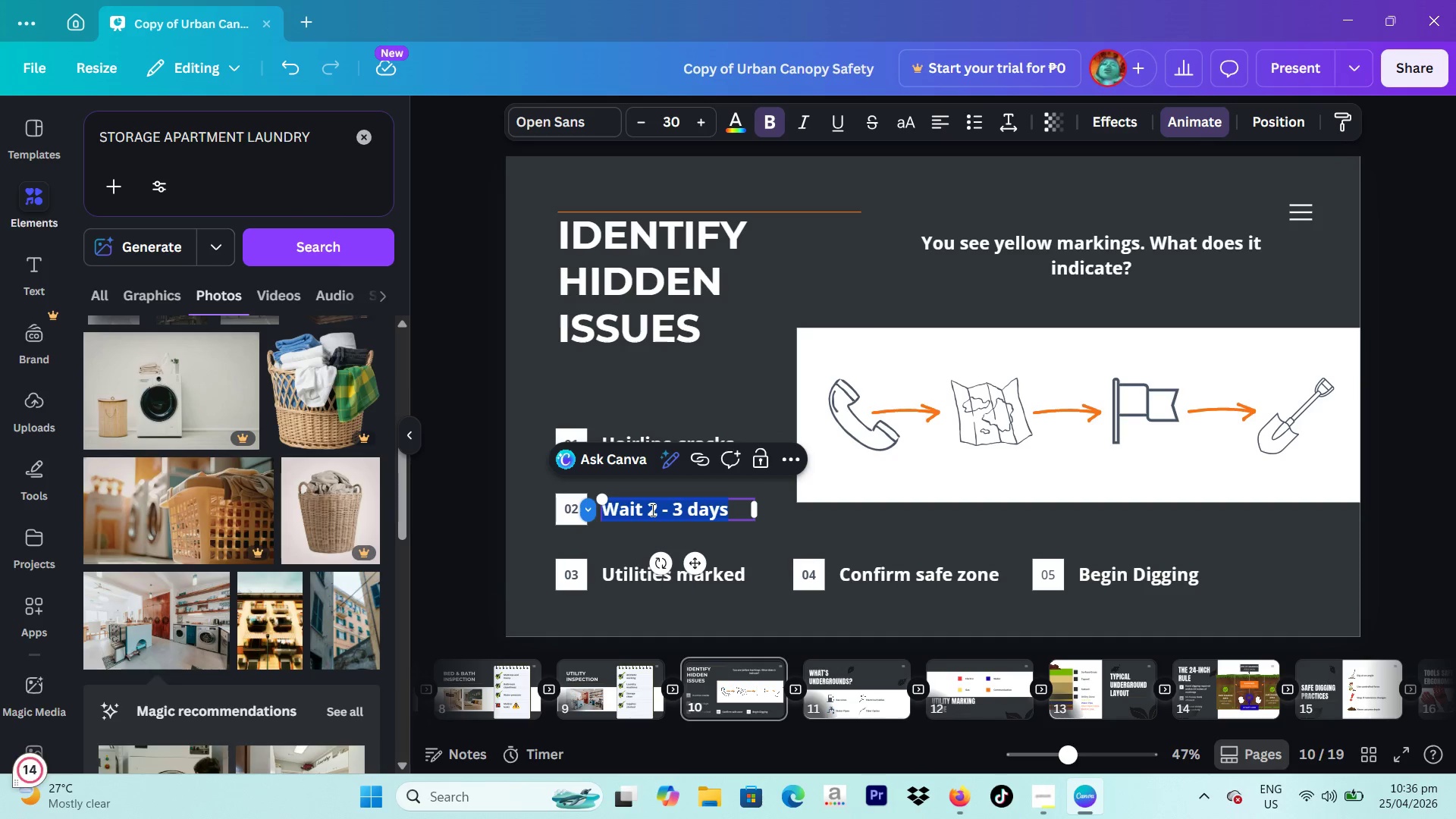 
type(Faint stains)
 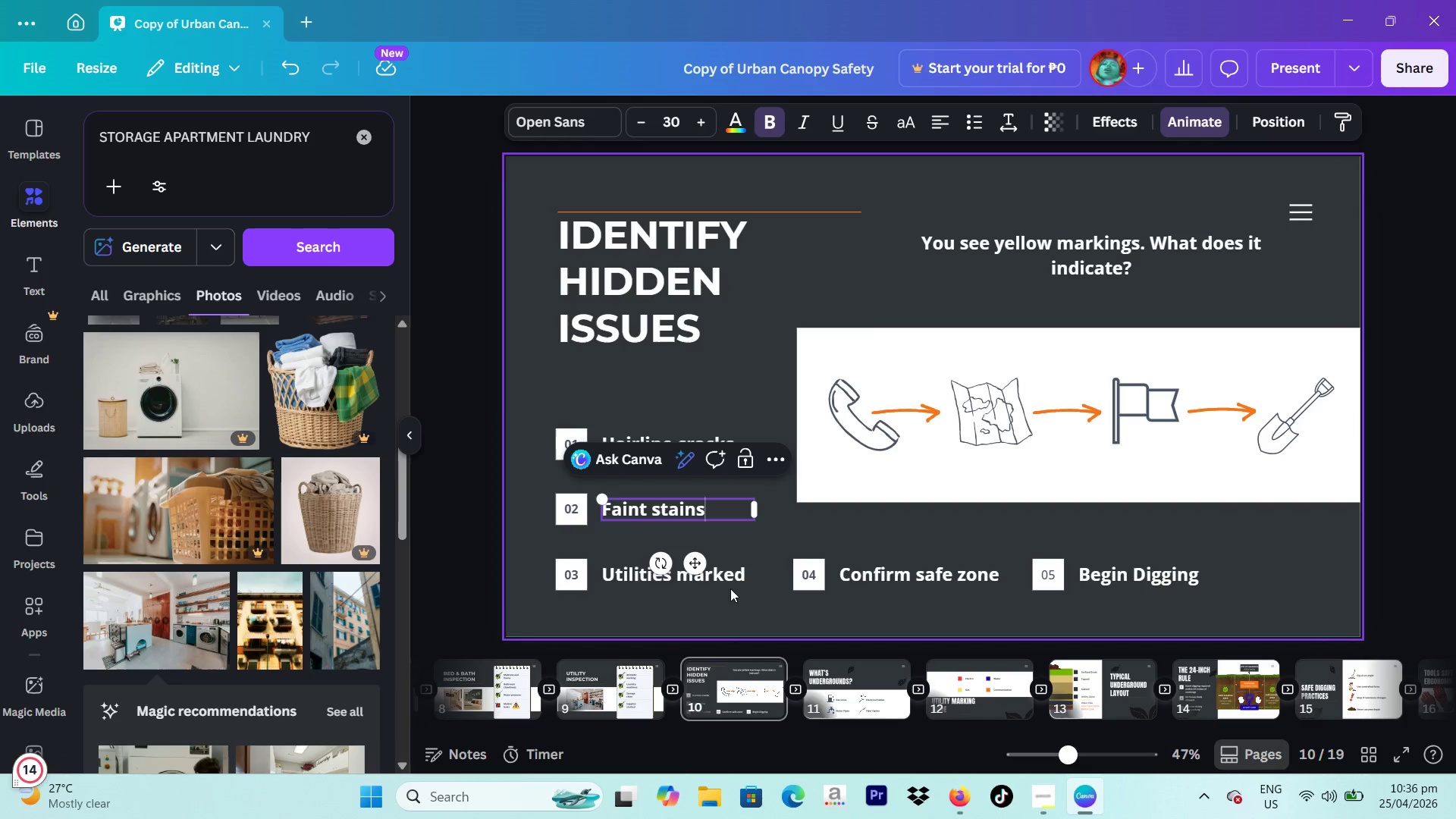 
double_click([725, 581])
 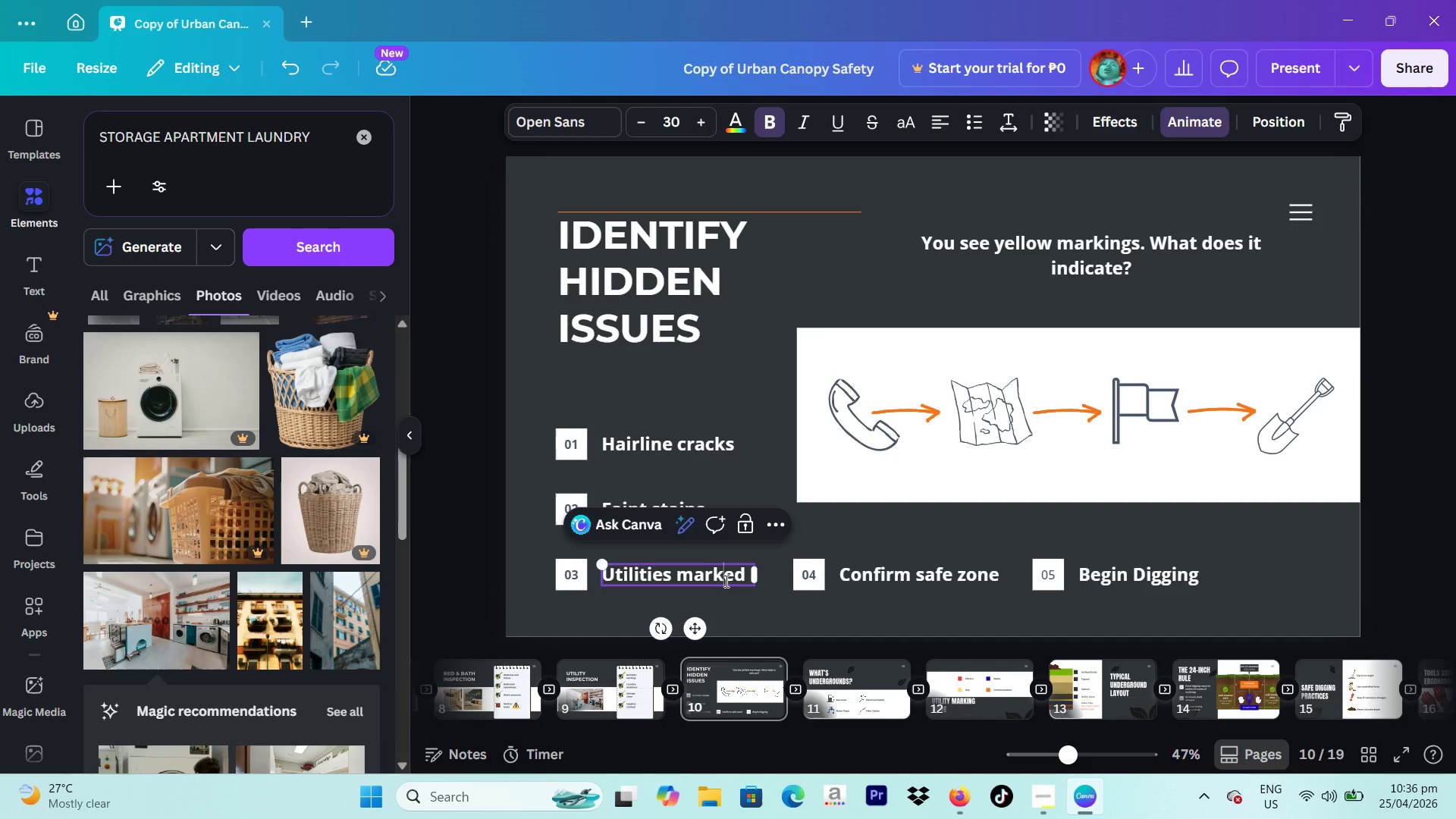 
triple_click([725, 581])
 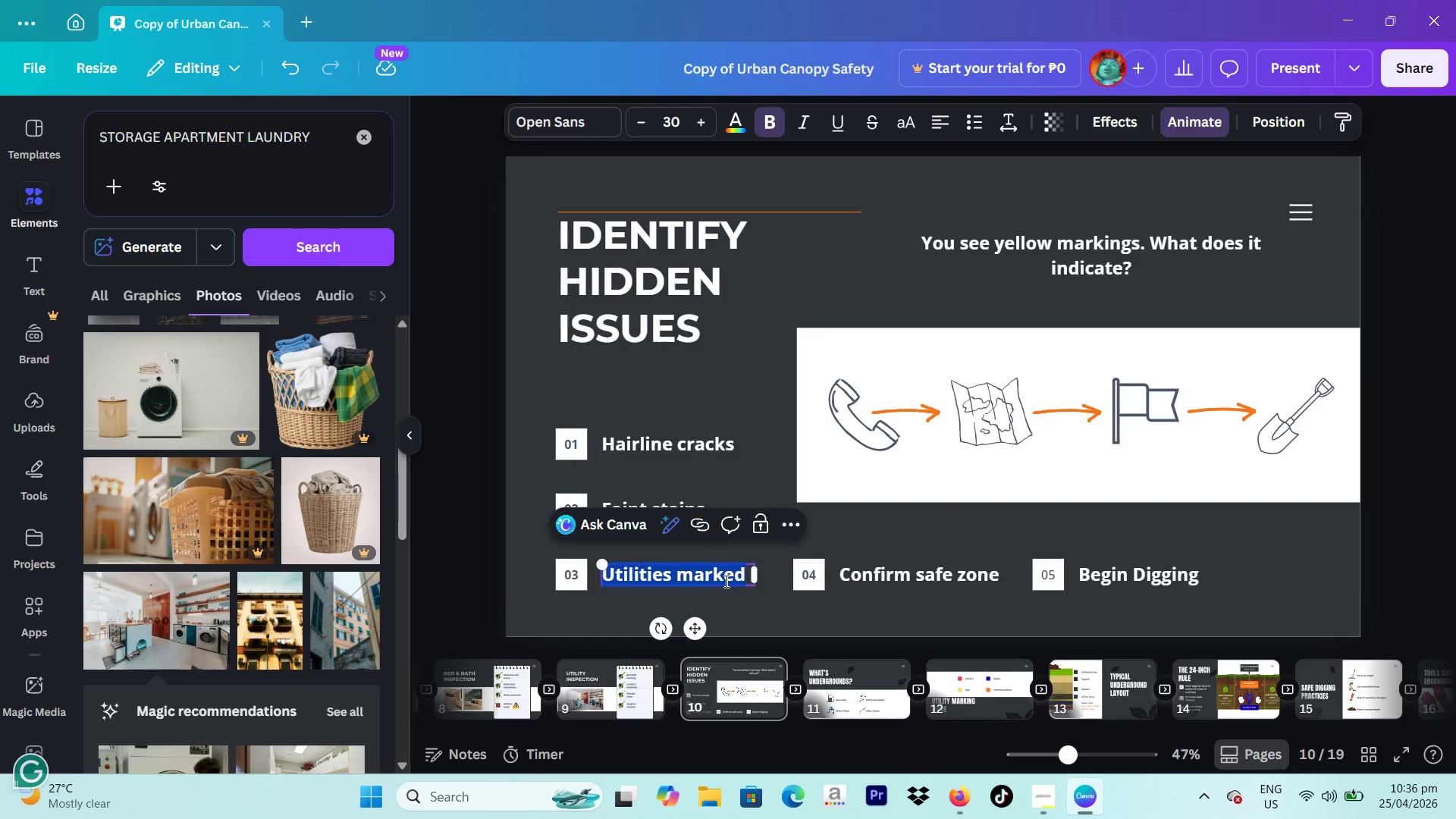 
triple_click([725, 581])
 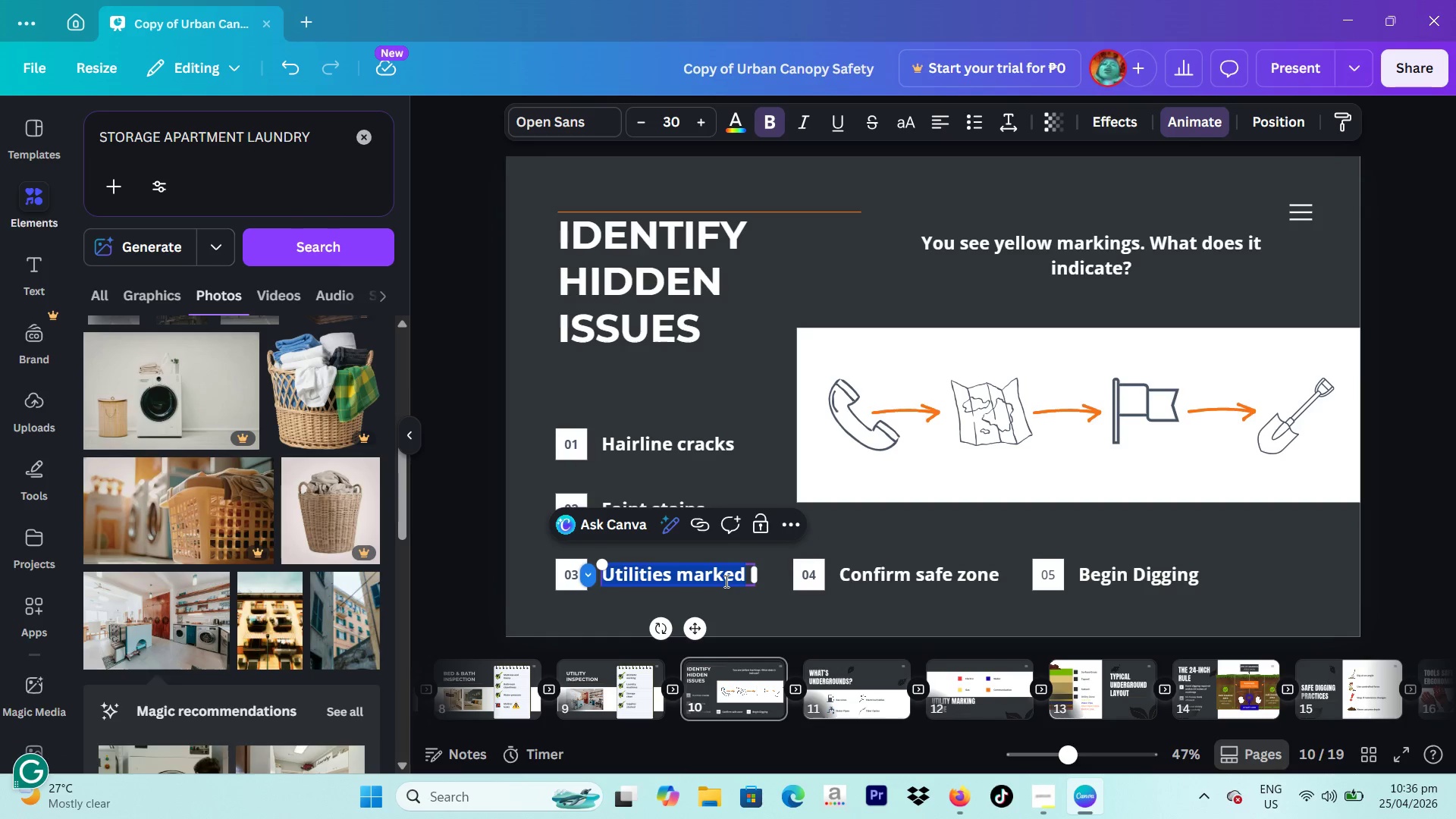 
type(Loose fixtures)
 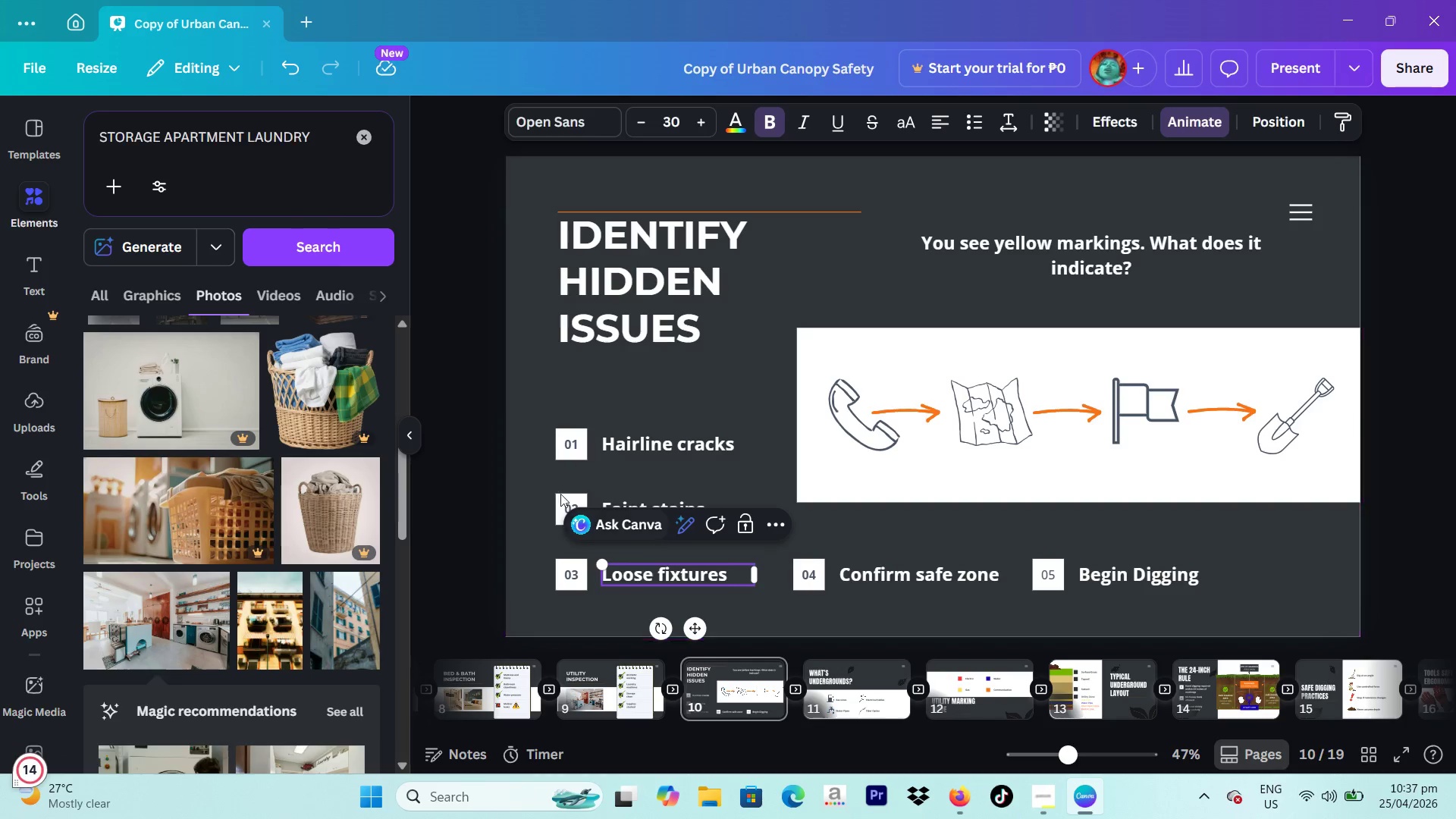 
left_click([545, 473])
 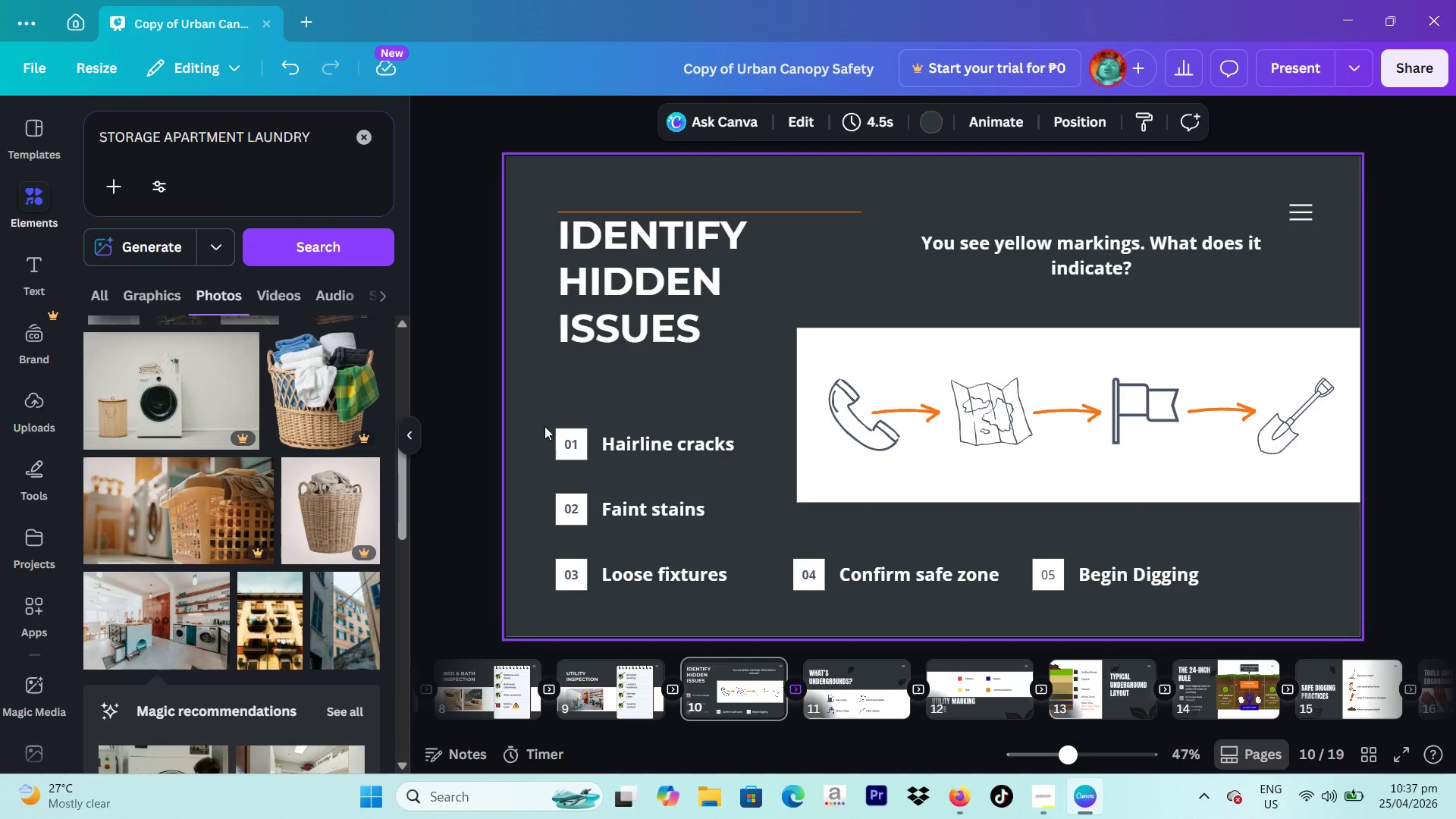 
left_click_drag(start_coordinate=[544, 425], to_coordinate=[670, 585])
 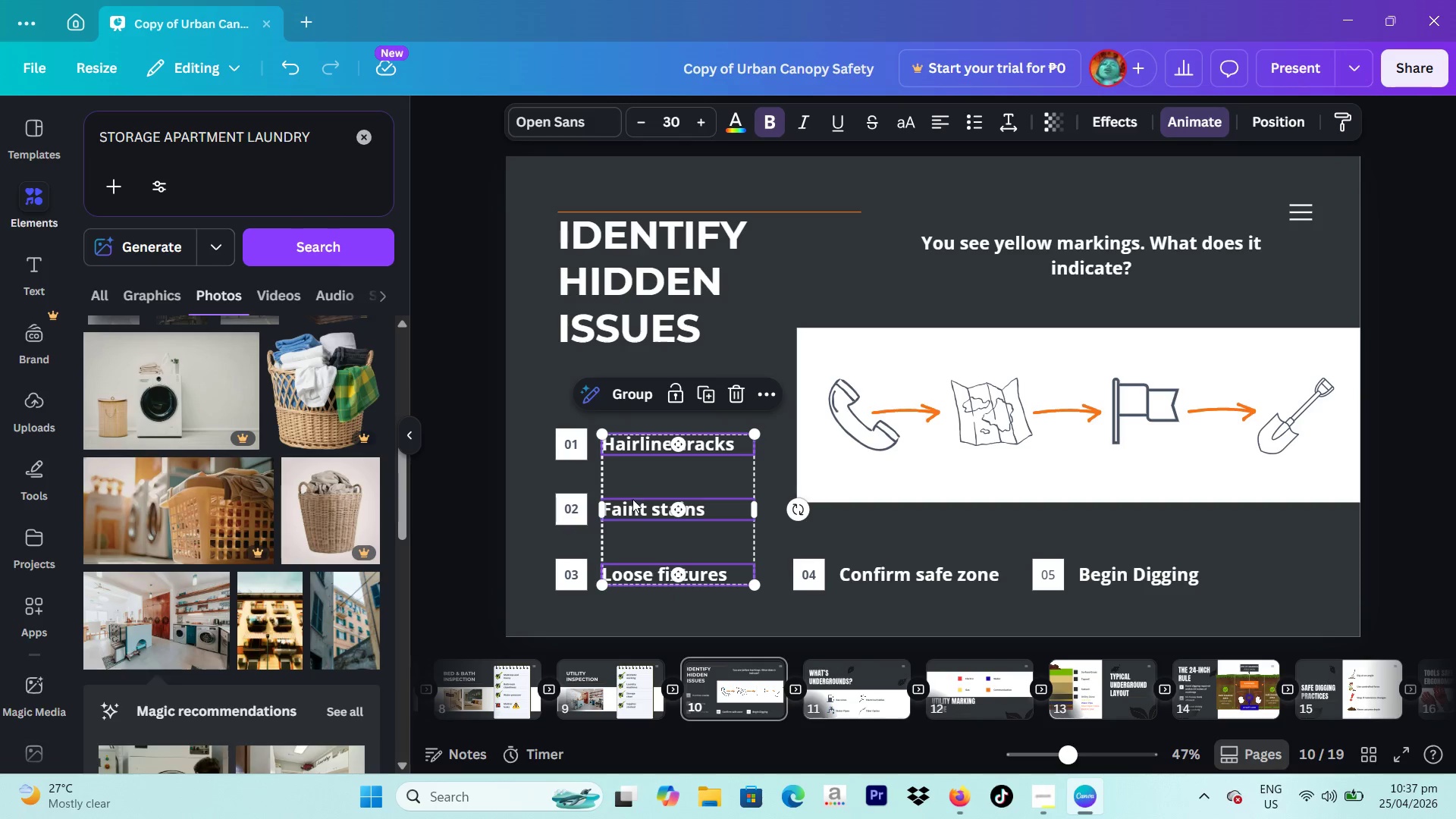 
left_click_drag(start_coordinate=[632, 500], to_coordinate=[642, 435])
 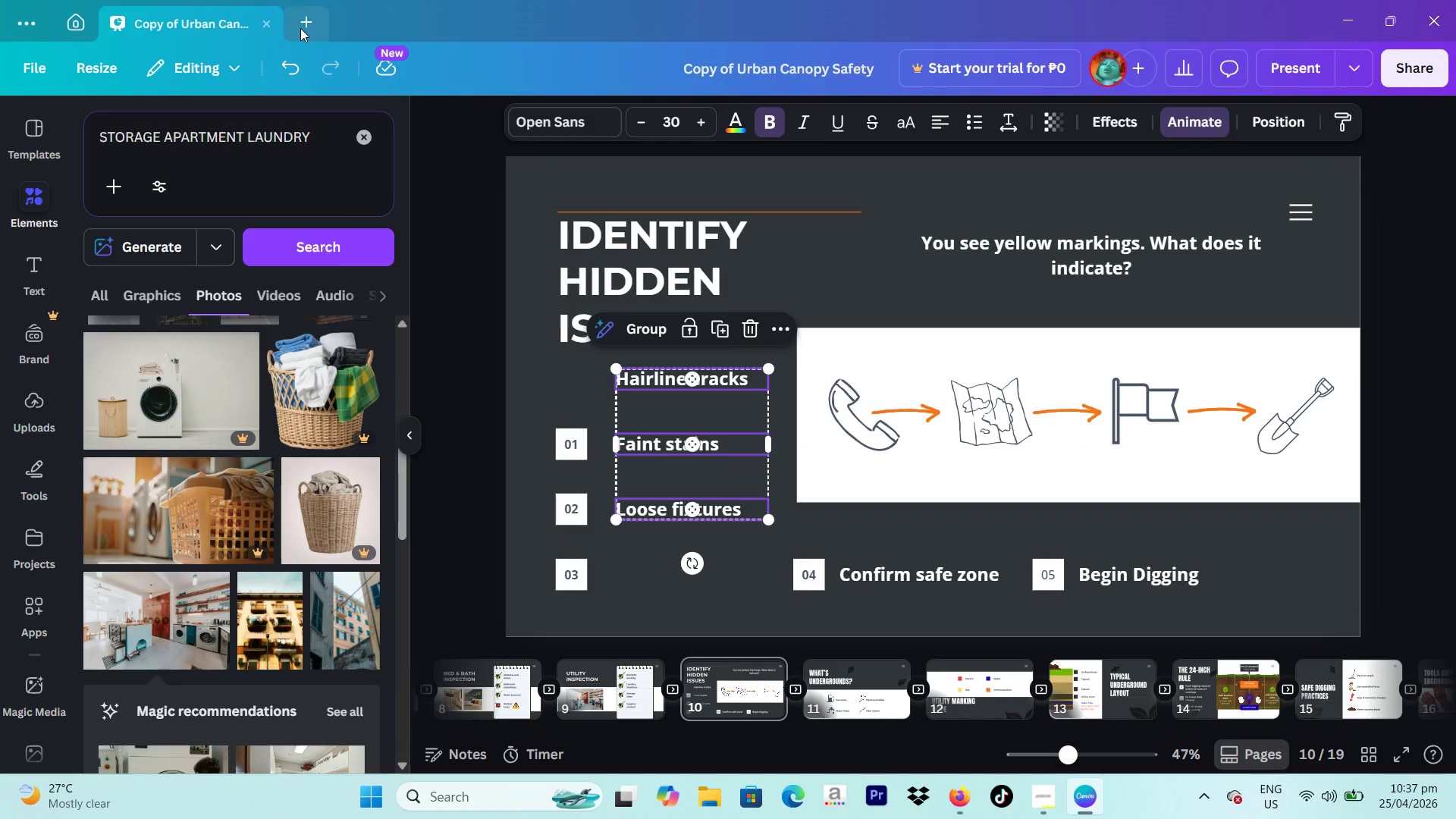 
left_click([288, 61])
 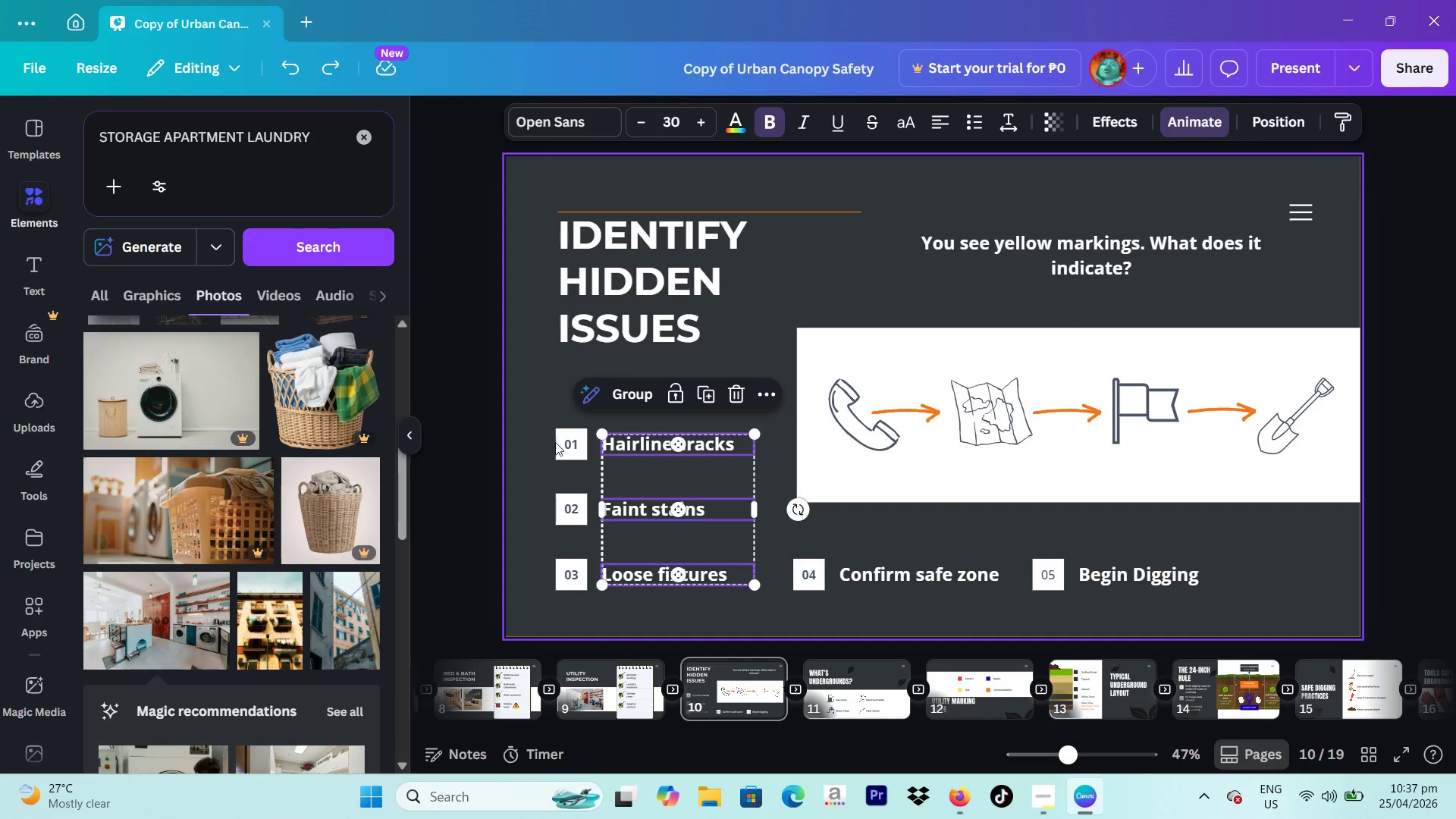 
left_click([560, 442])
 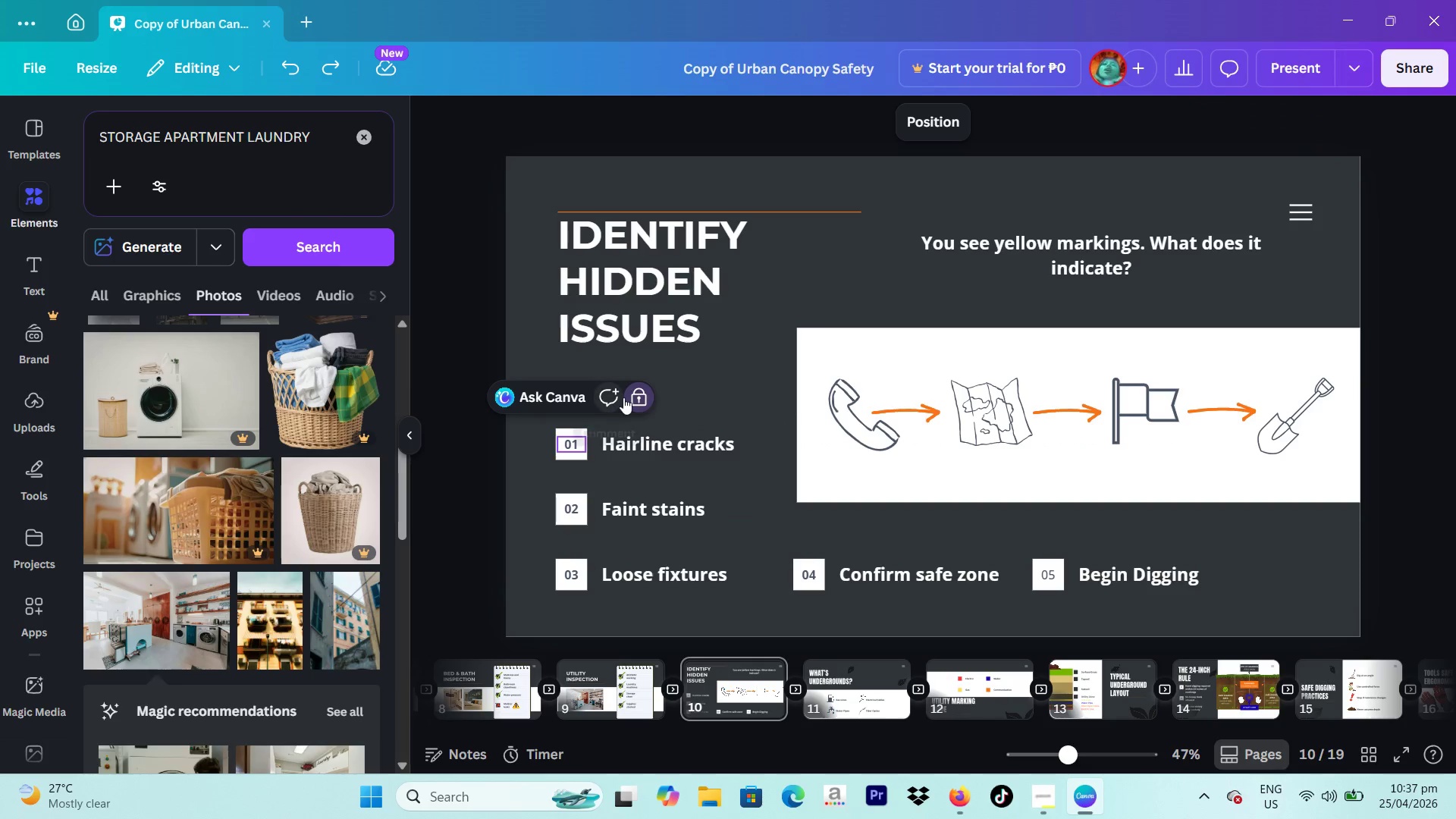 
left_click([629, 394])
 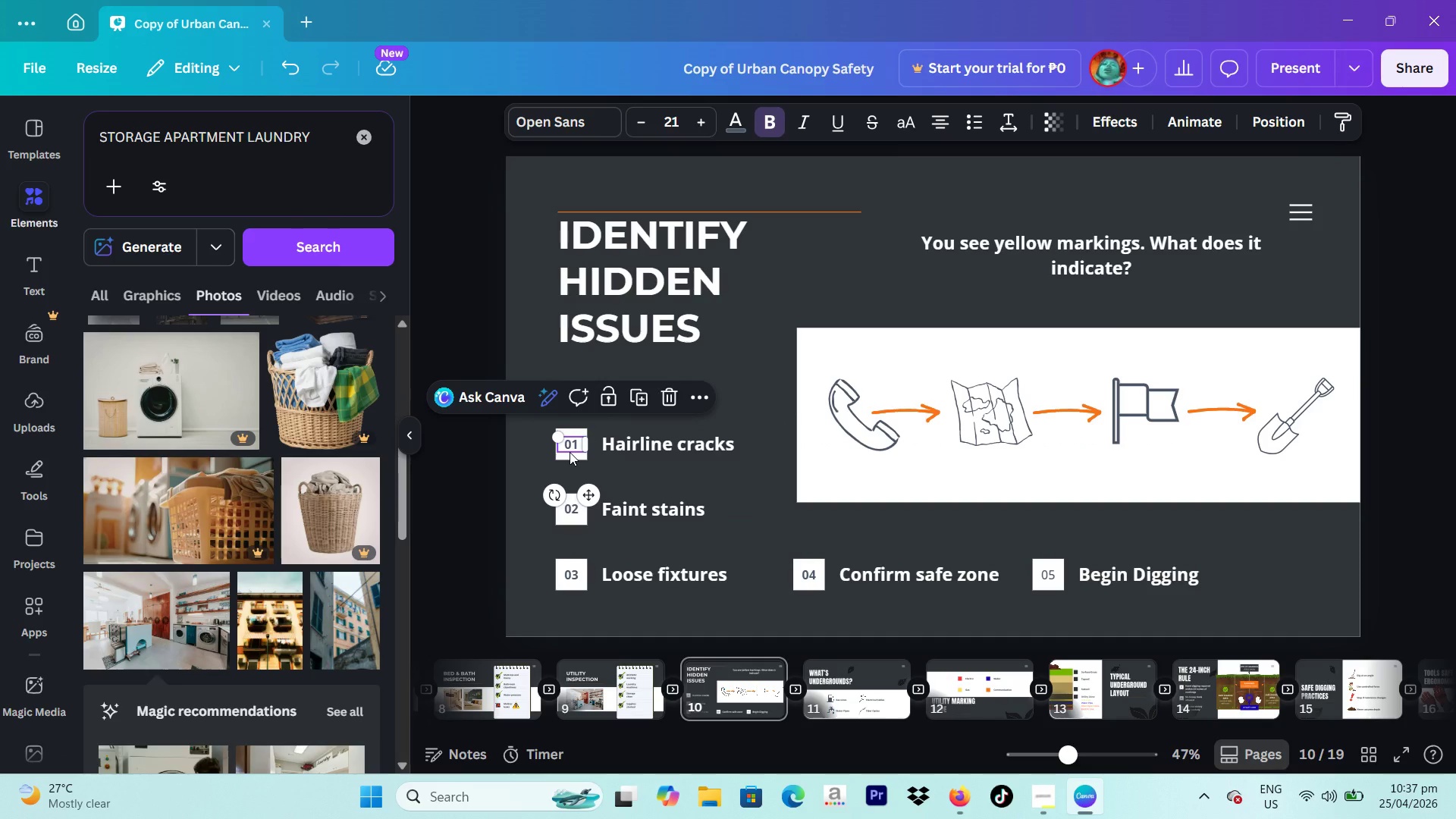 
left_click([570, 452])
 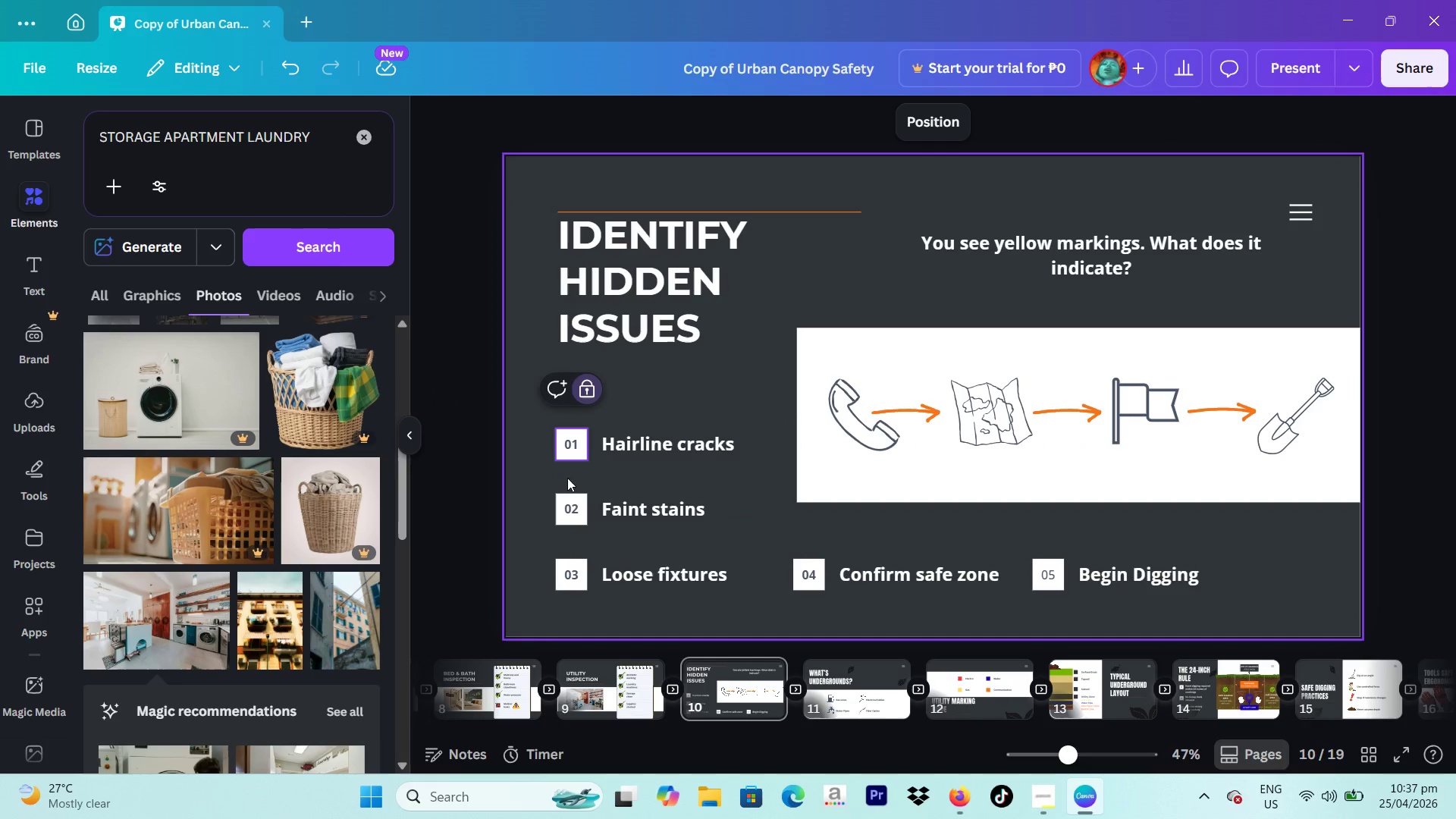 
left_click([566, 500])
 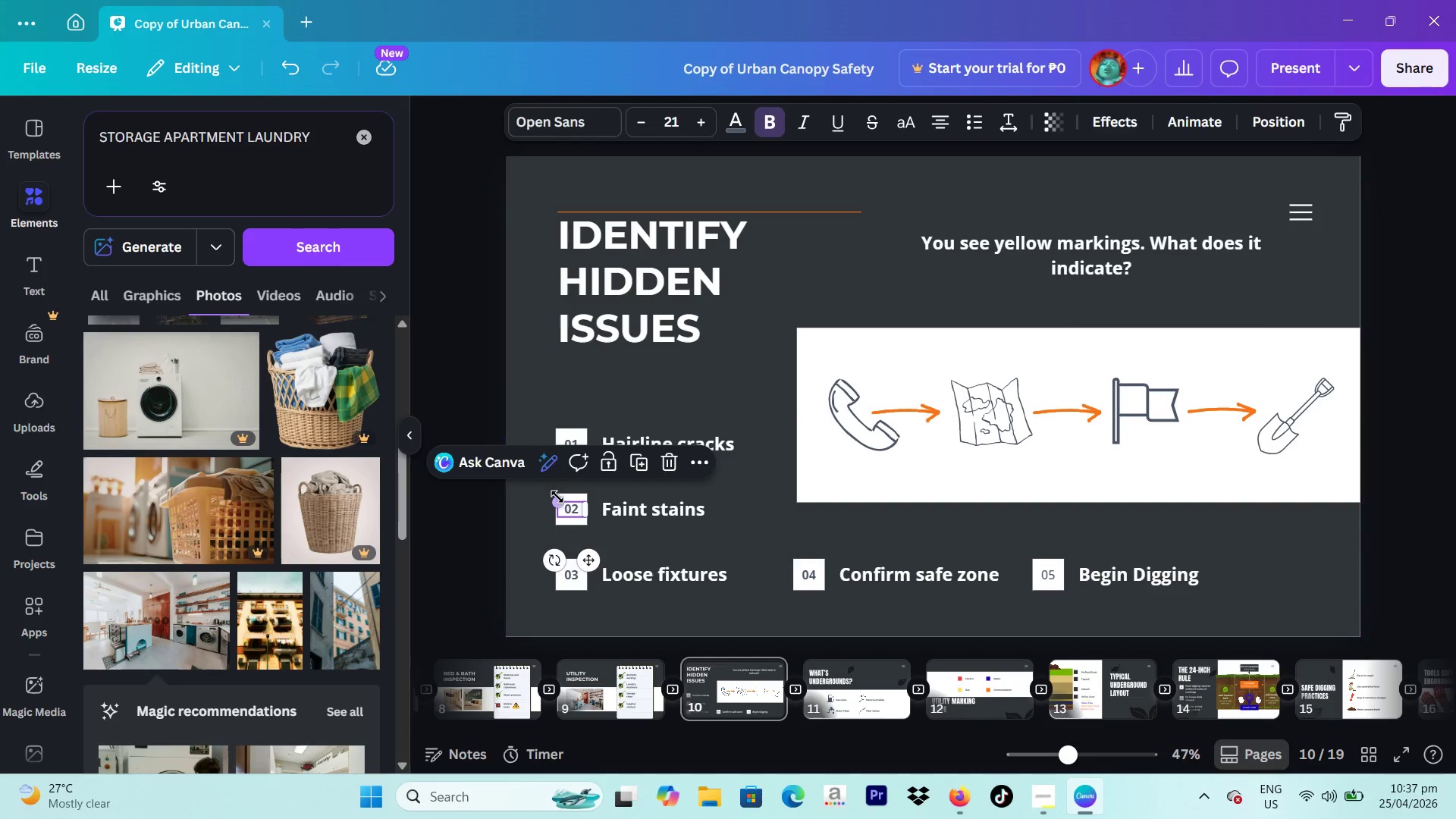 
left_click([576, 497])
 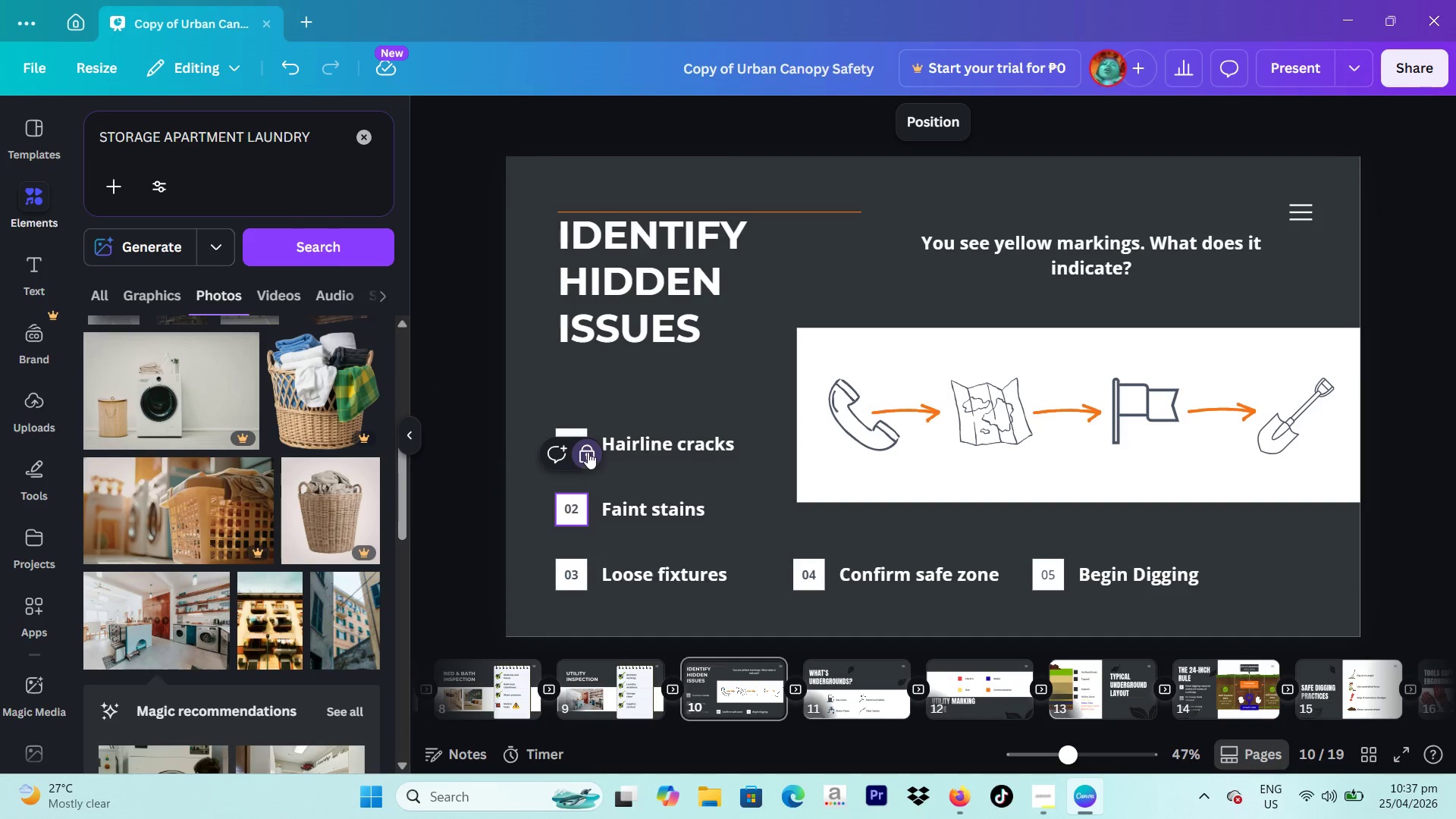 
left_click([588, 452])
 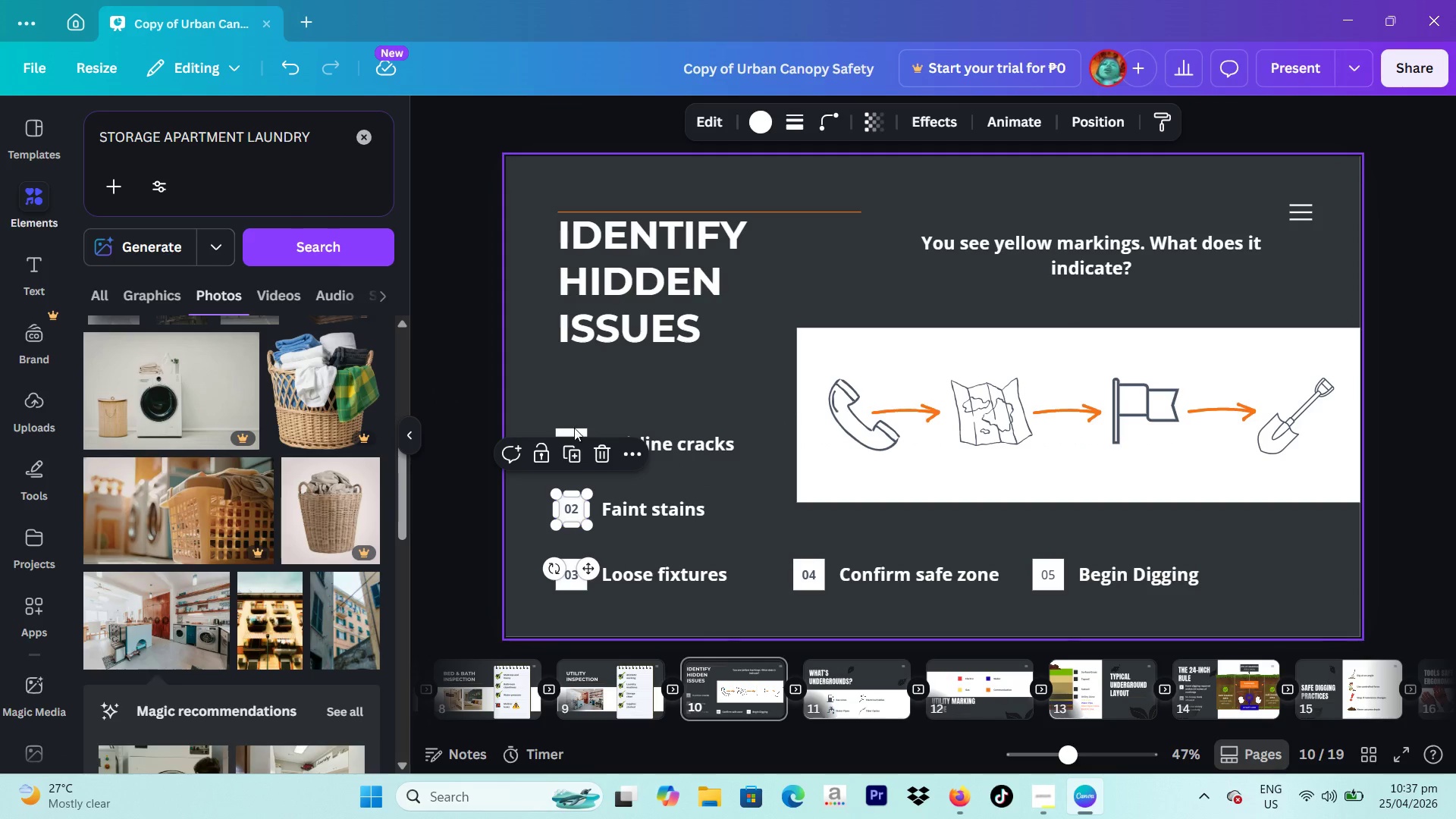 
left_click([574, 428])
 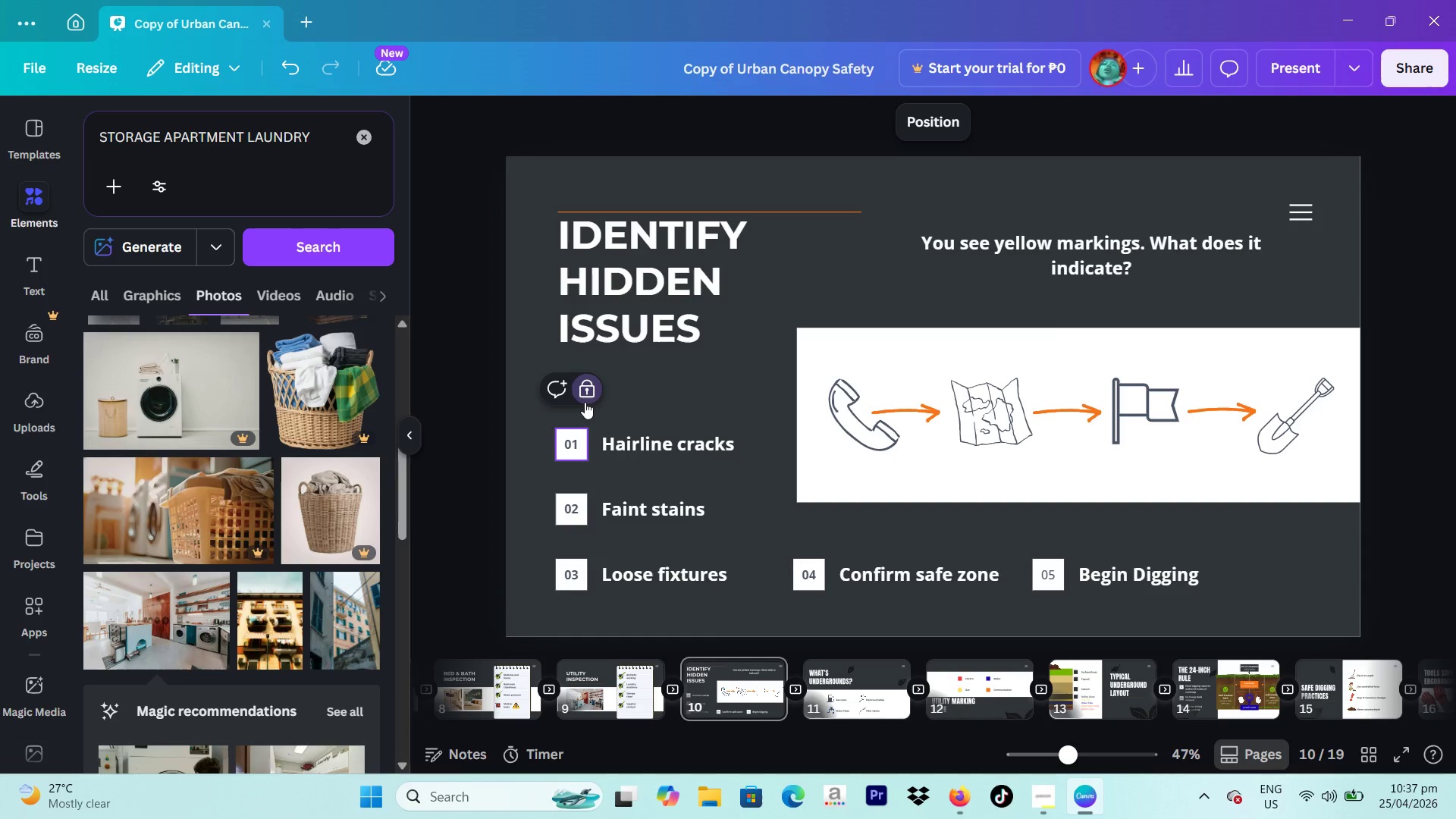 
left_click([584, 401])
 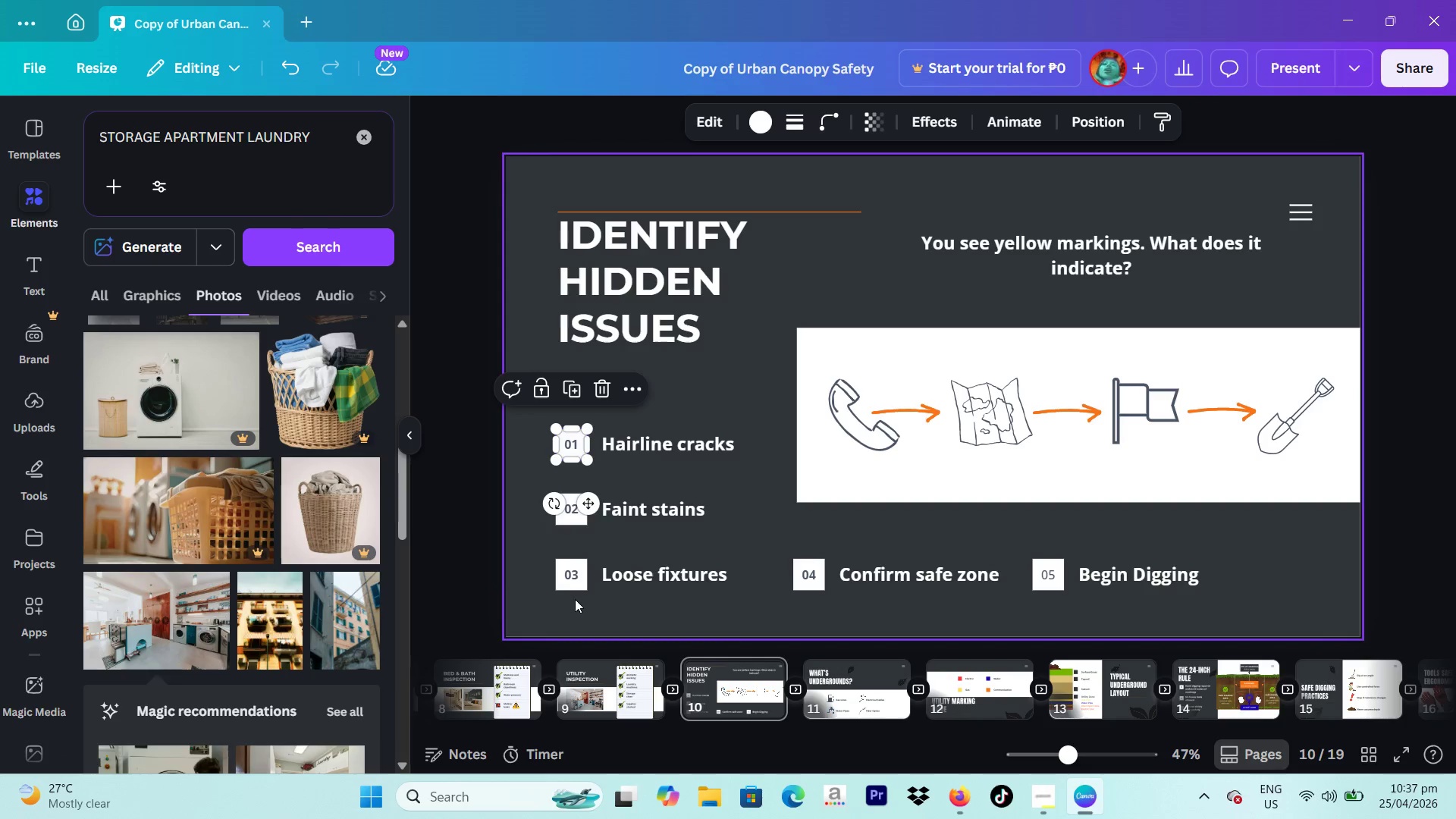 
left_click([570, 570])
 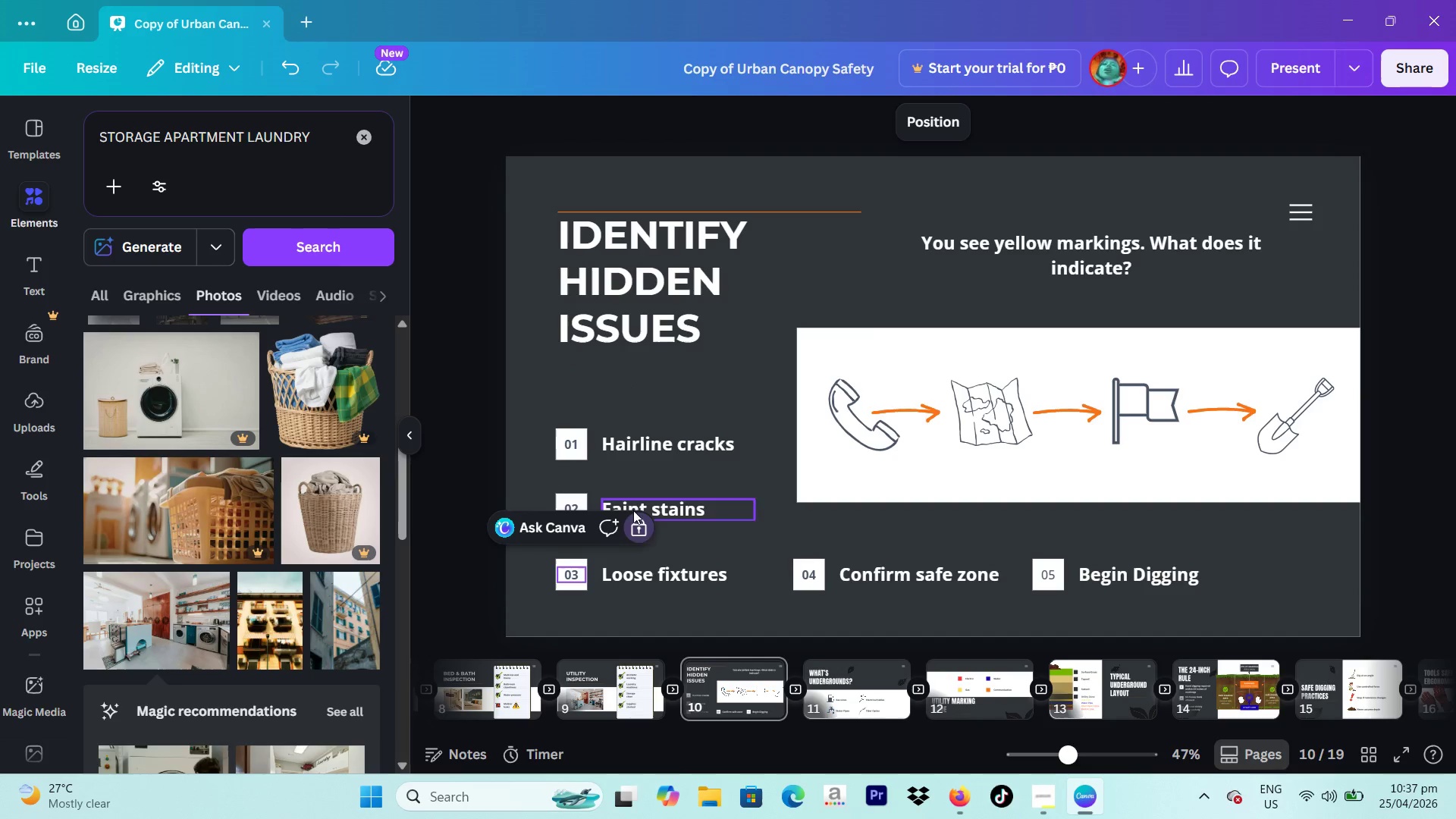 
left_click([636, 531])
 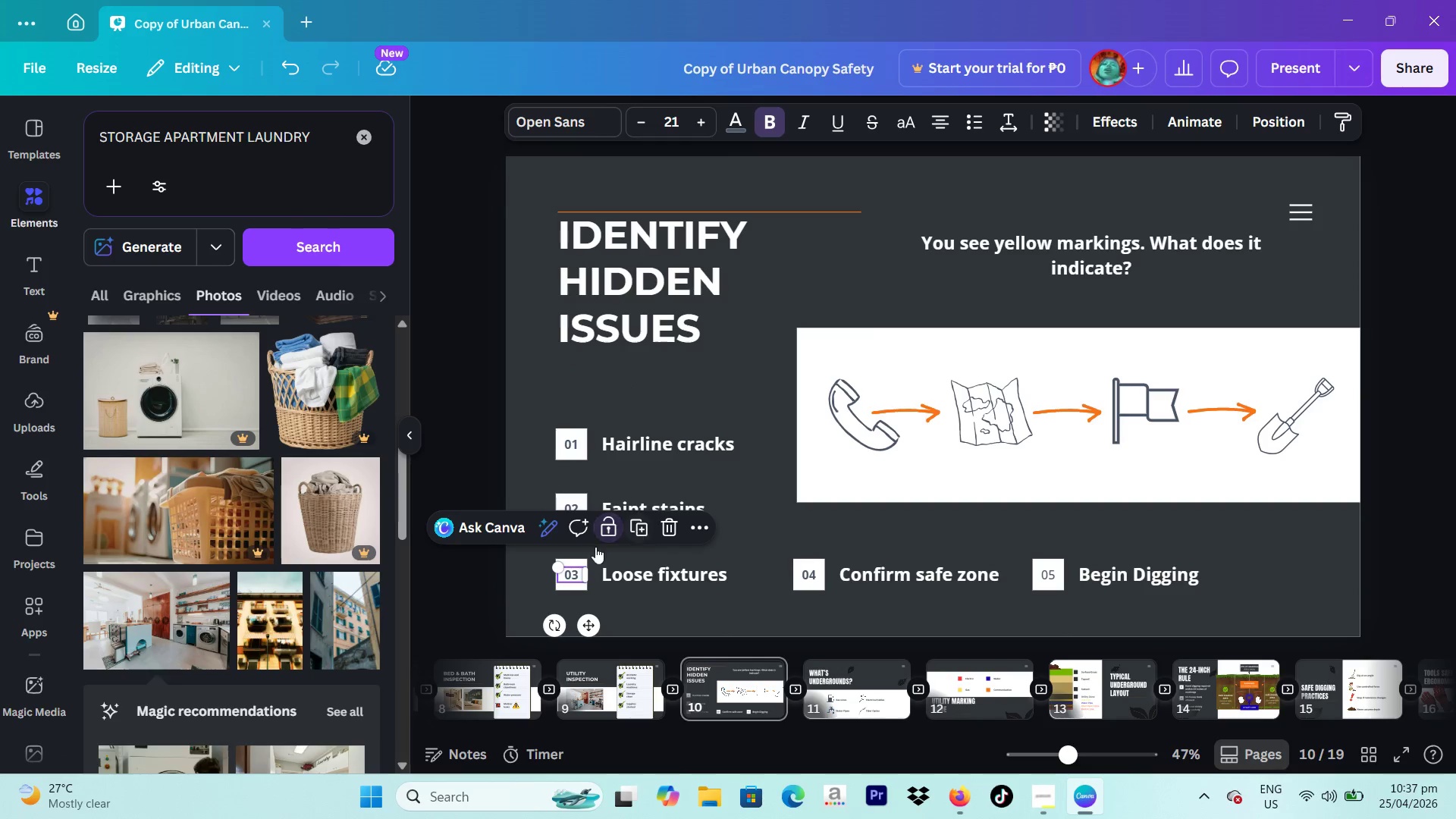 
mouse_move([581, 557])
 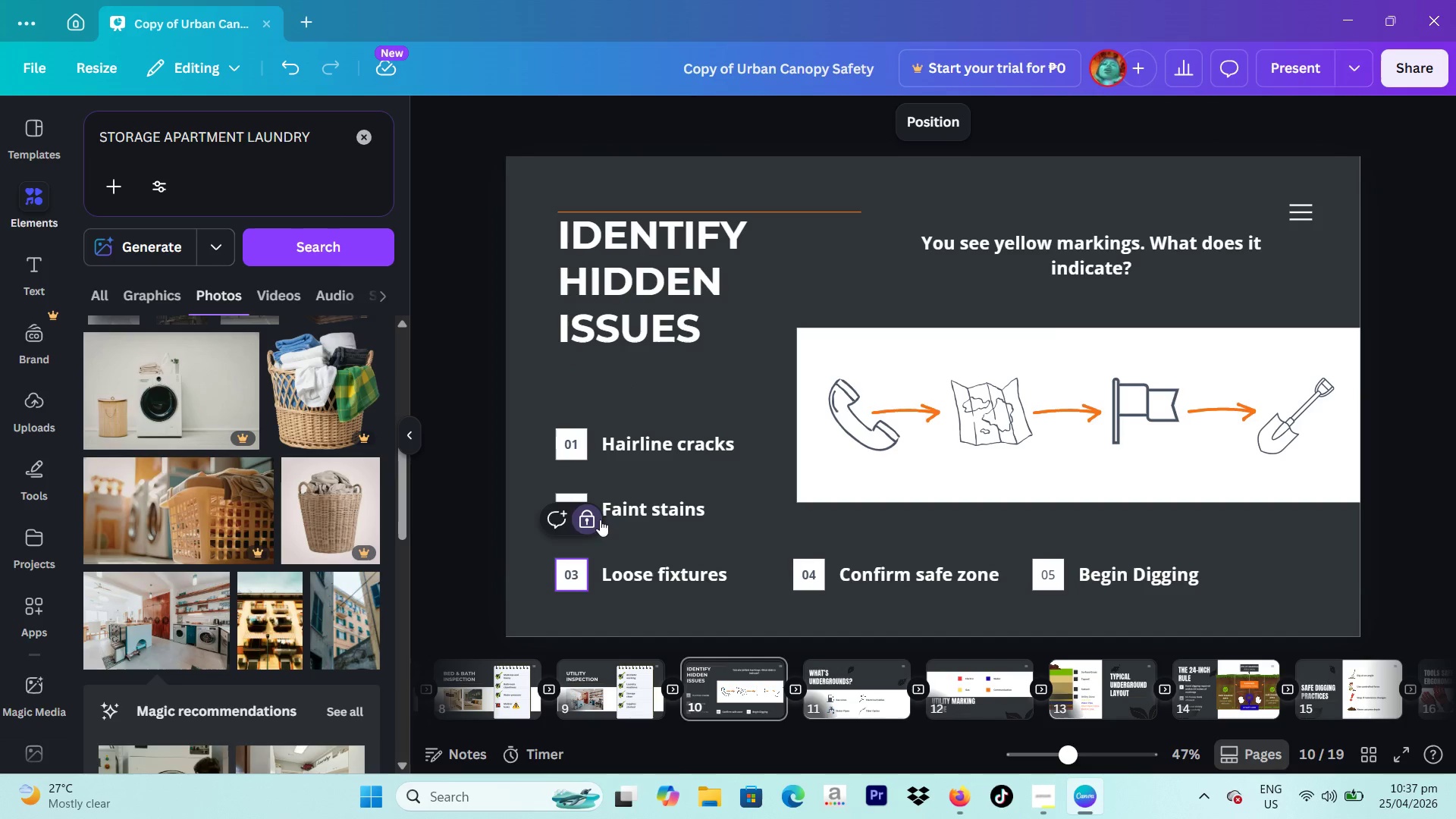 
left_click([595, 519])
 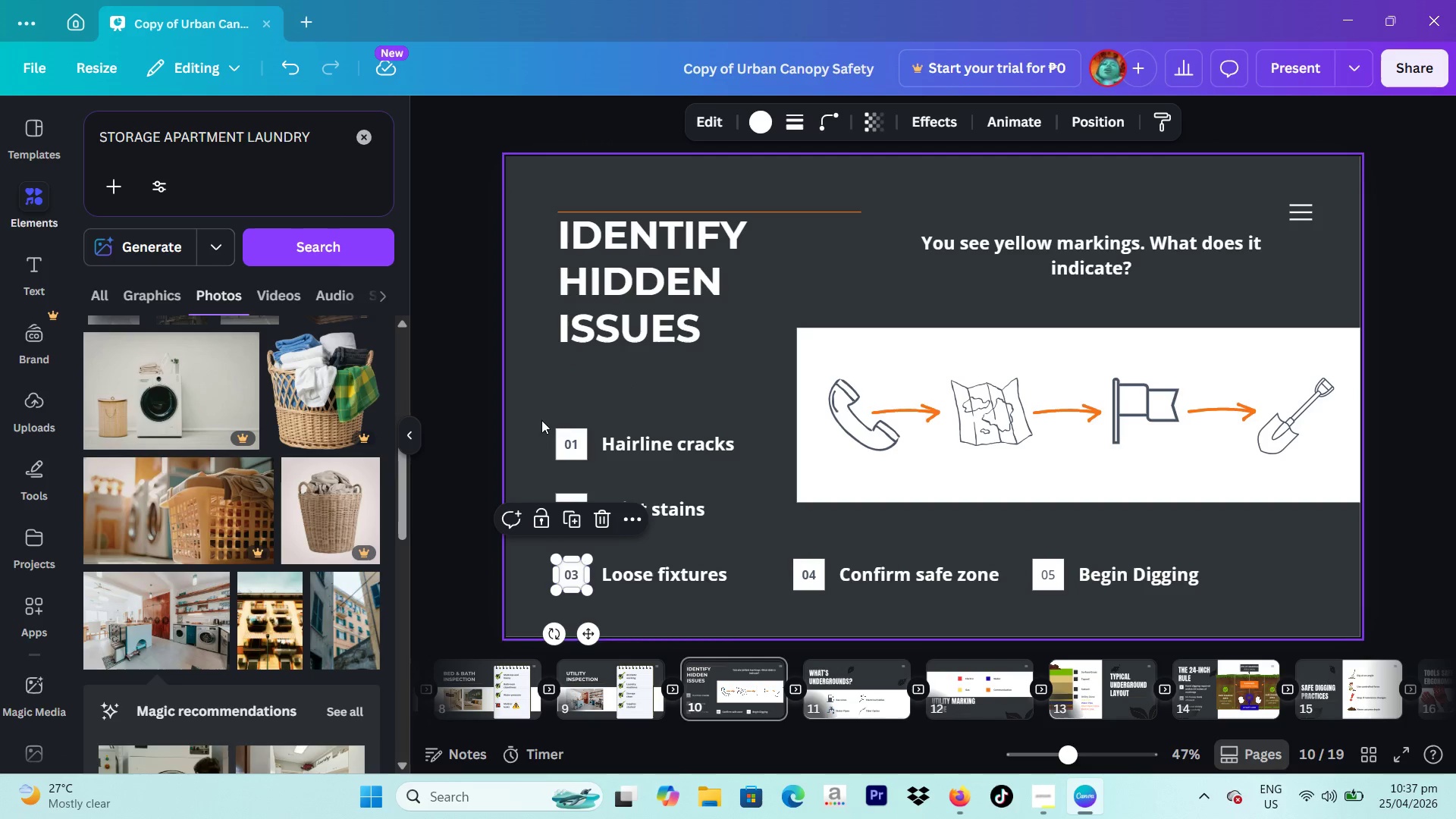 
left_click_drag(start_coordinate=[541, 420], to_coordinate=[666, 625])
 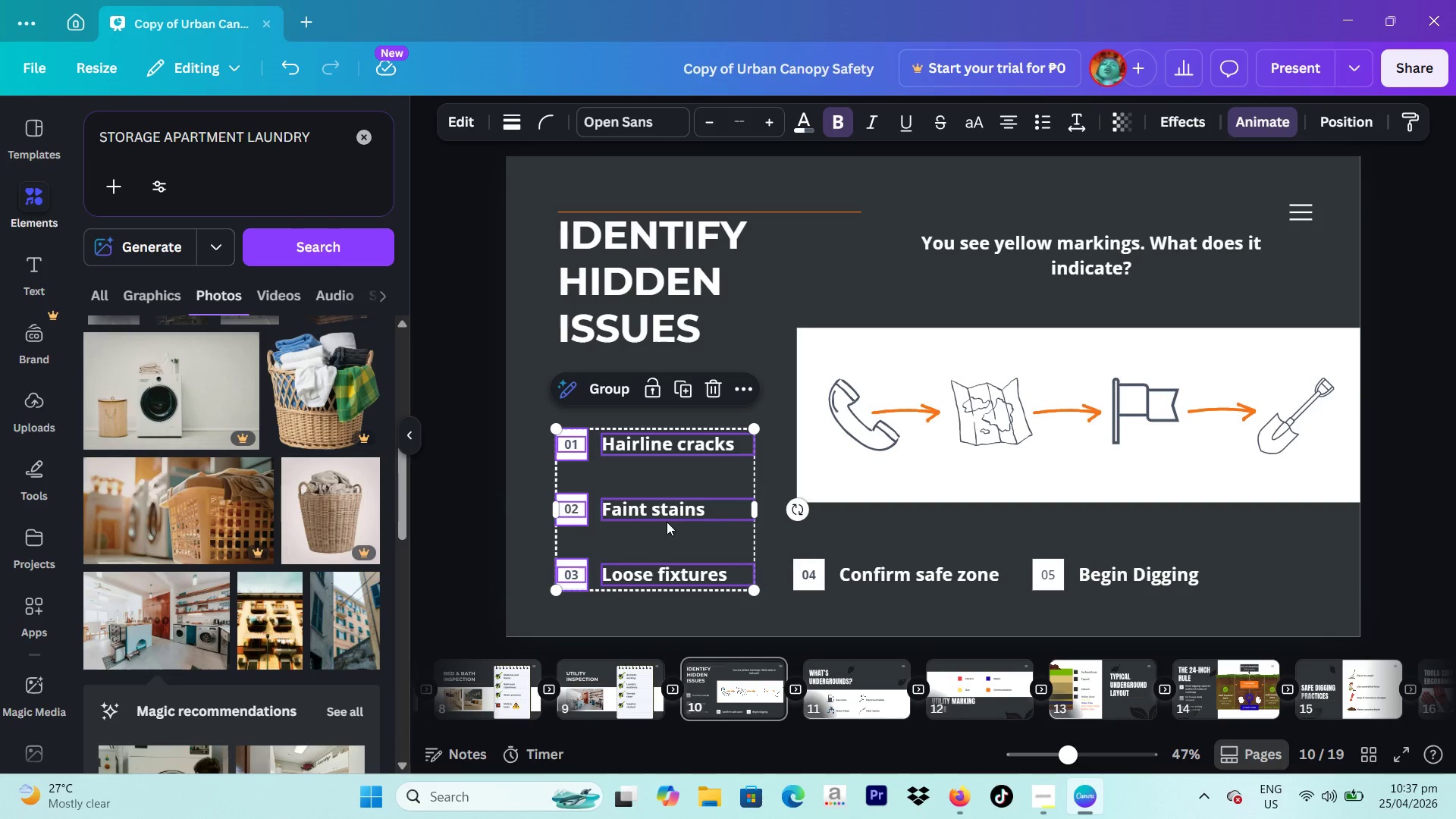 
left_click_drag(start_coordinate=[667, 522], to_coordinate=[666, 467])
 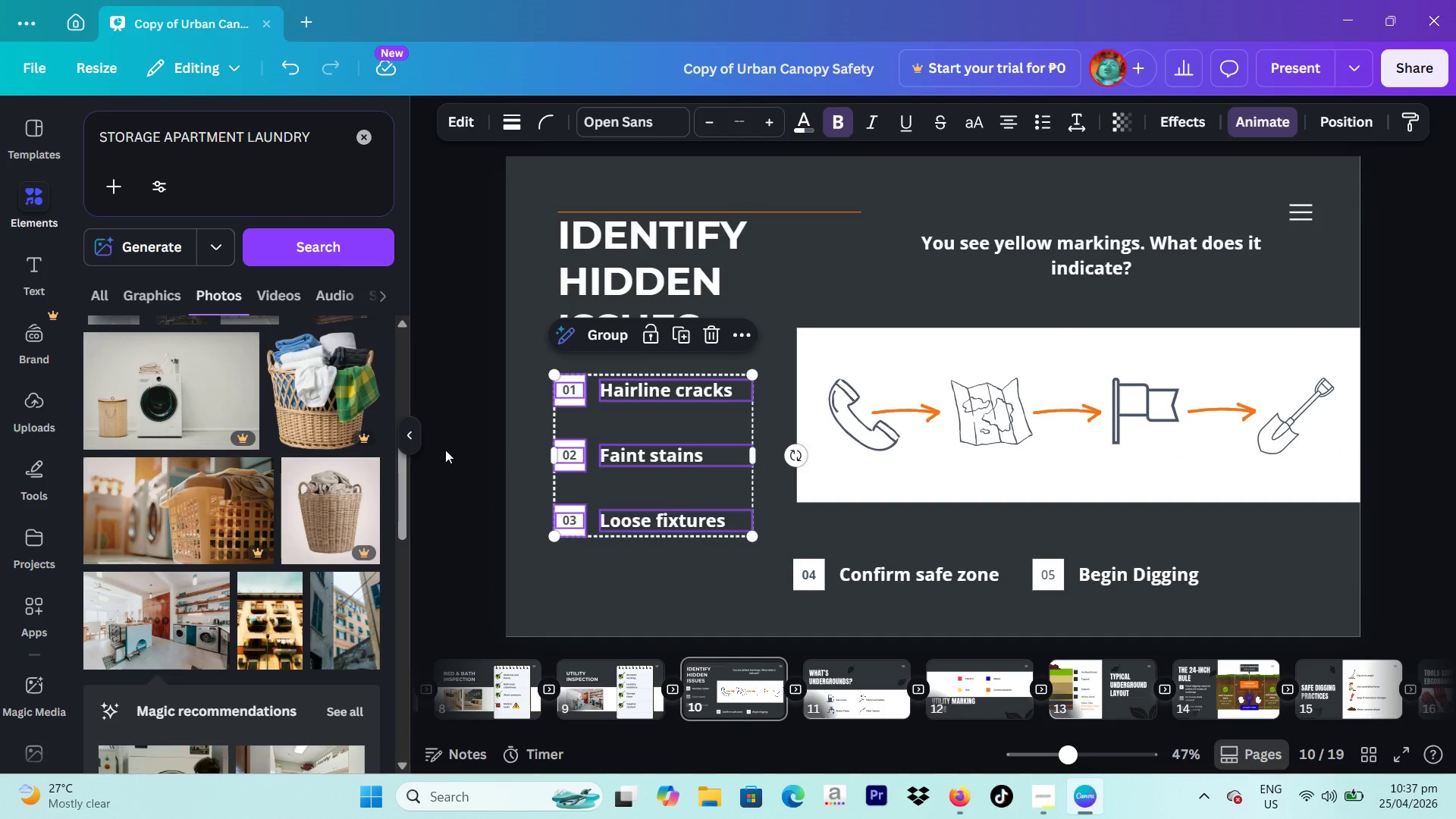 
left_click([445, 450])
 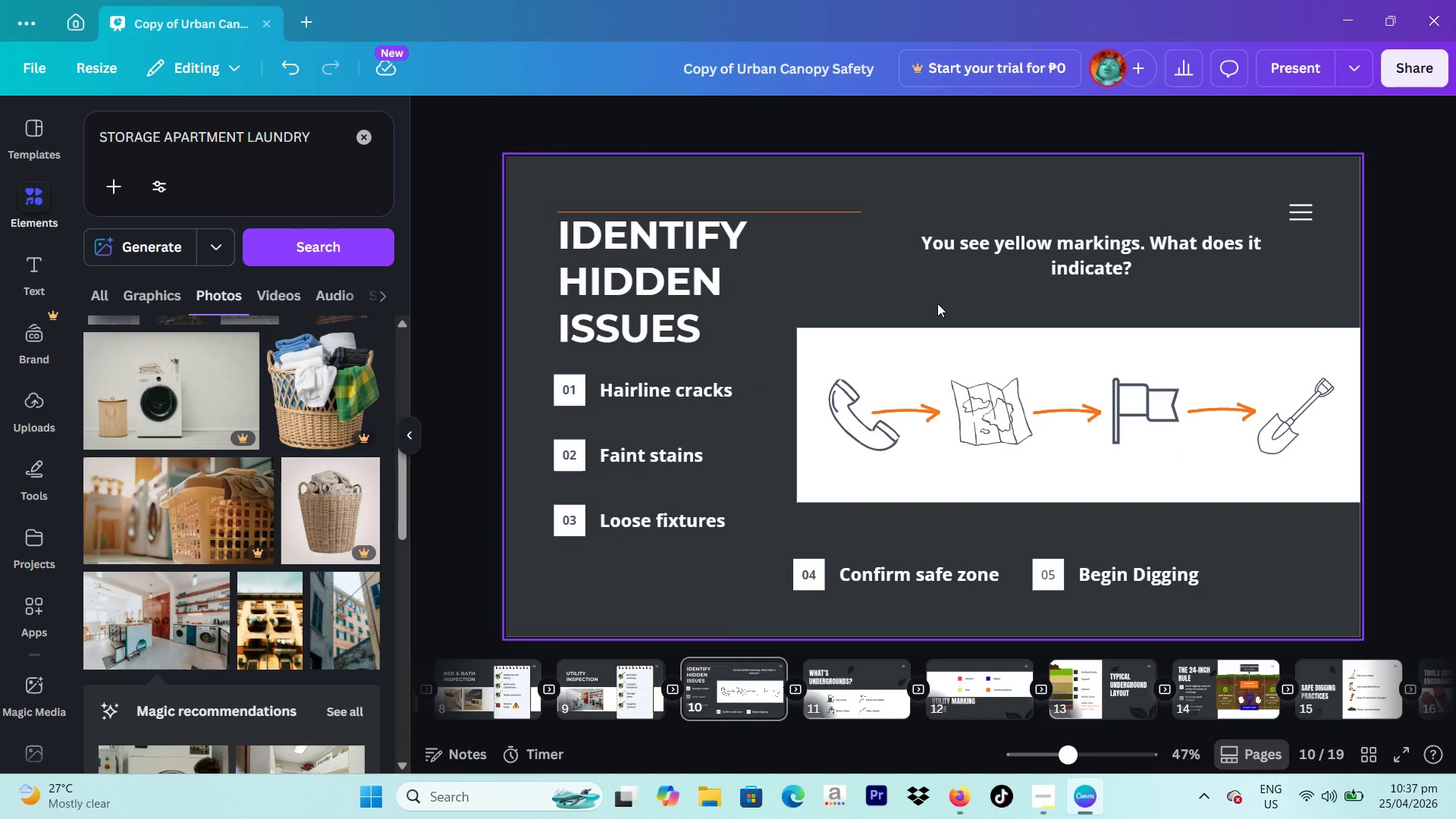 
double_click([1080, 261])
 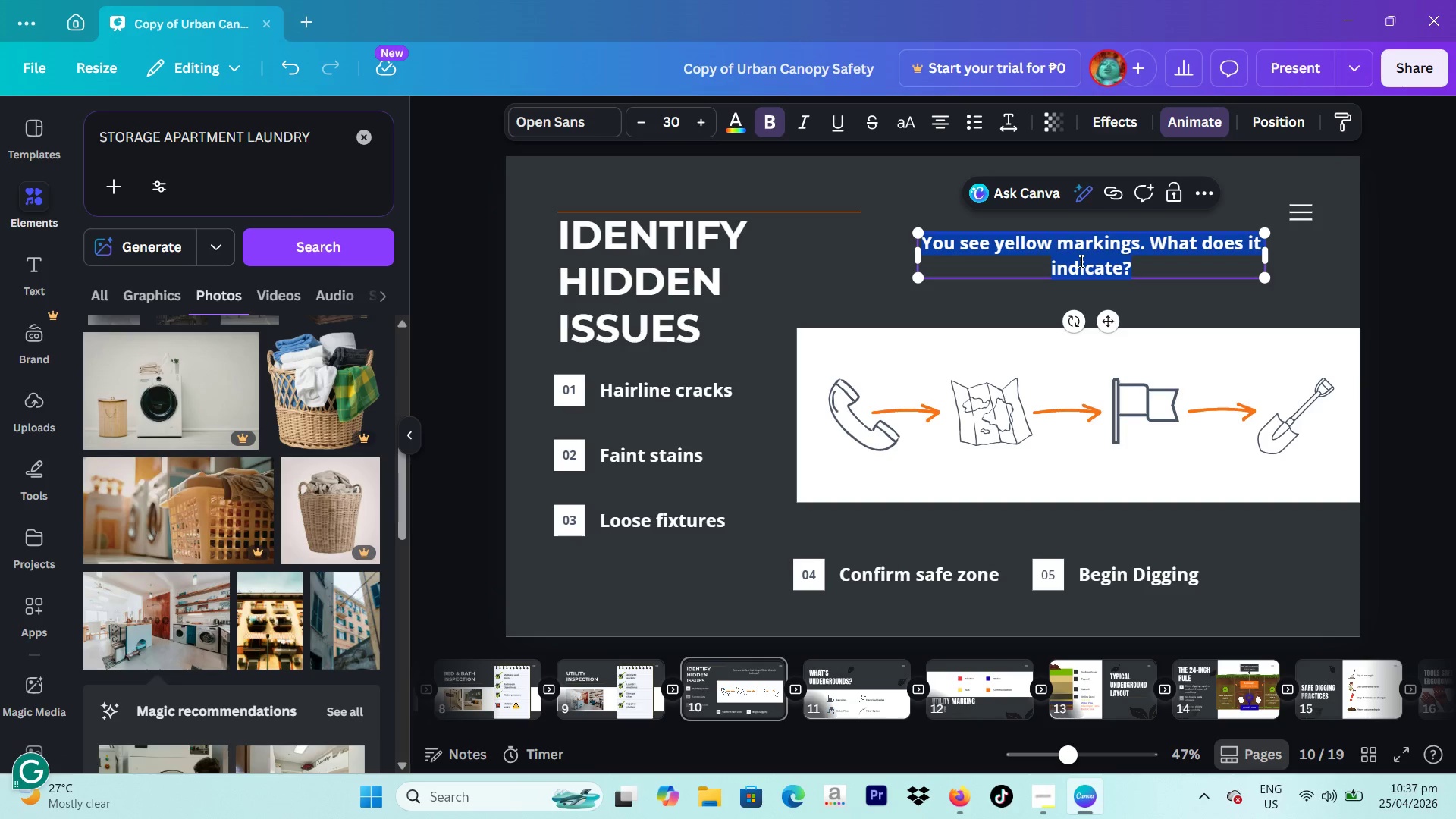 
type(If it worsens -> report it)
 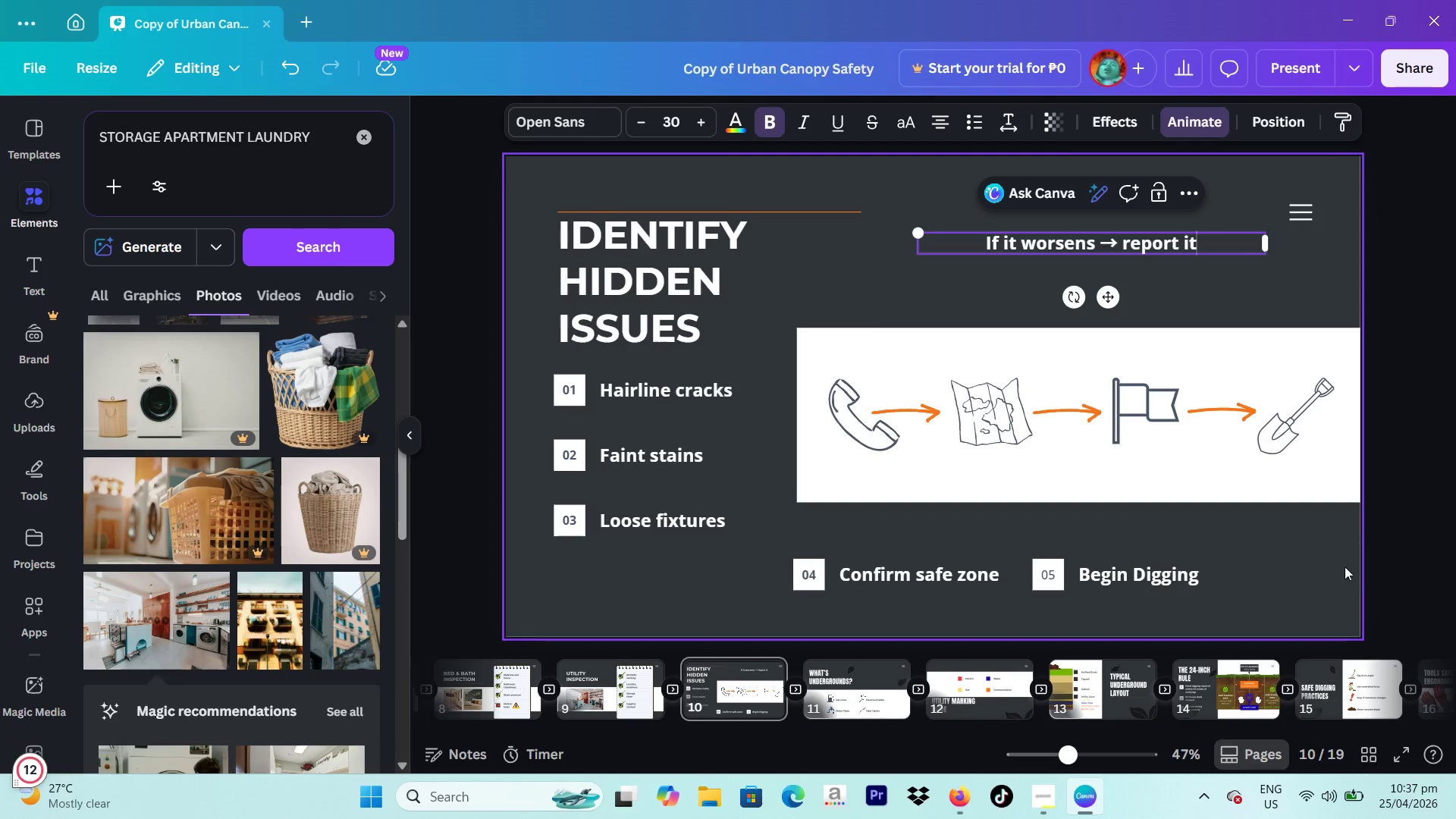 
left_click_drag(start_coordinate=[1286, 565], to_coordinate=[687, 596])
 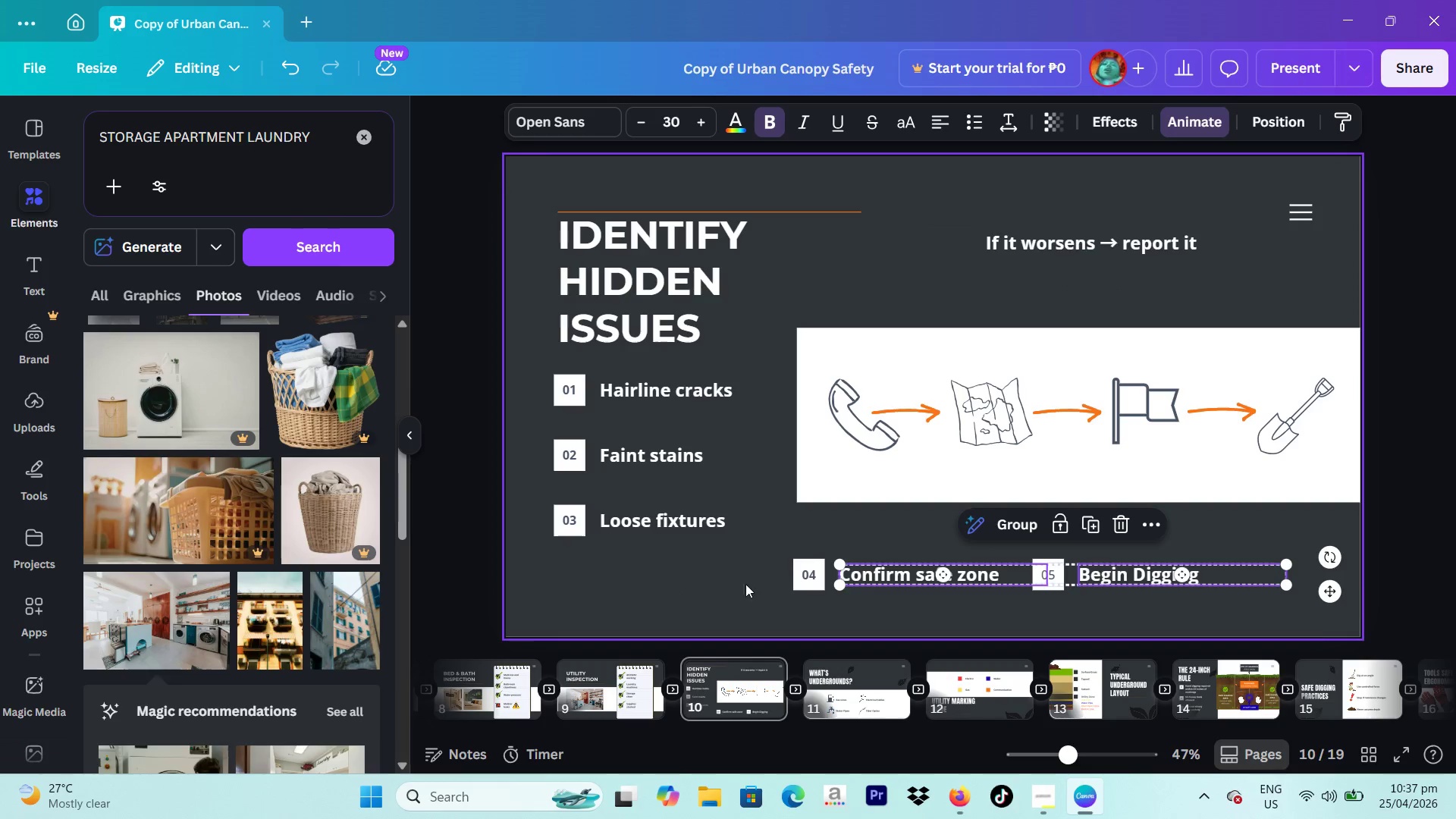 
key(Backspace)
 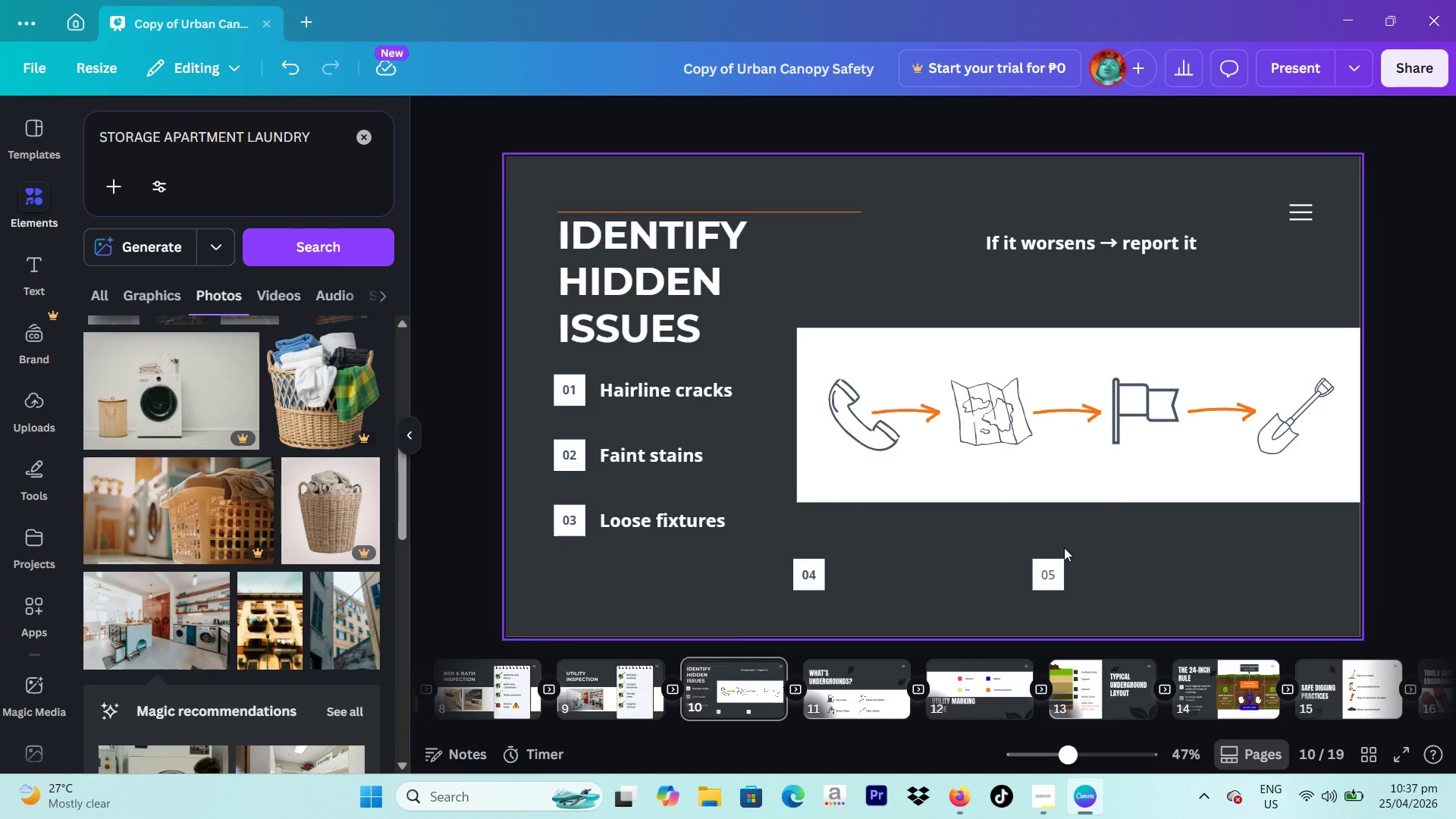 
left_click([1037, 565])
 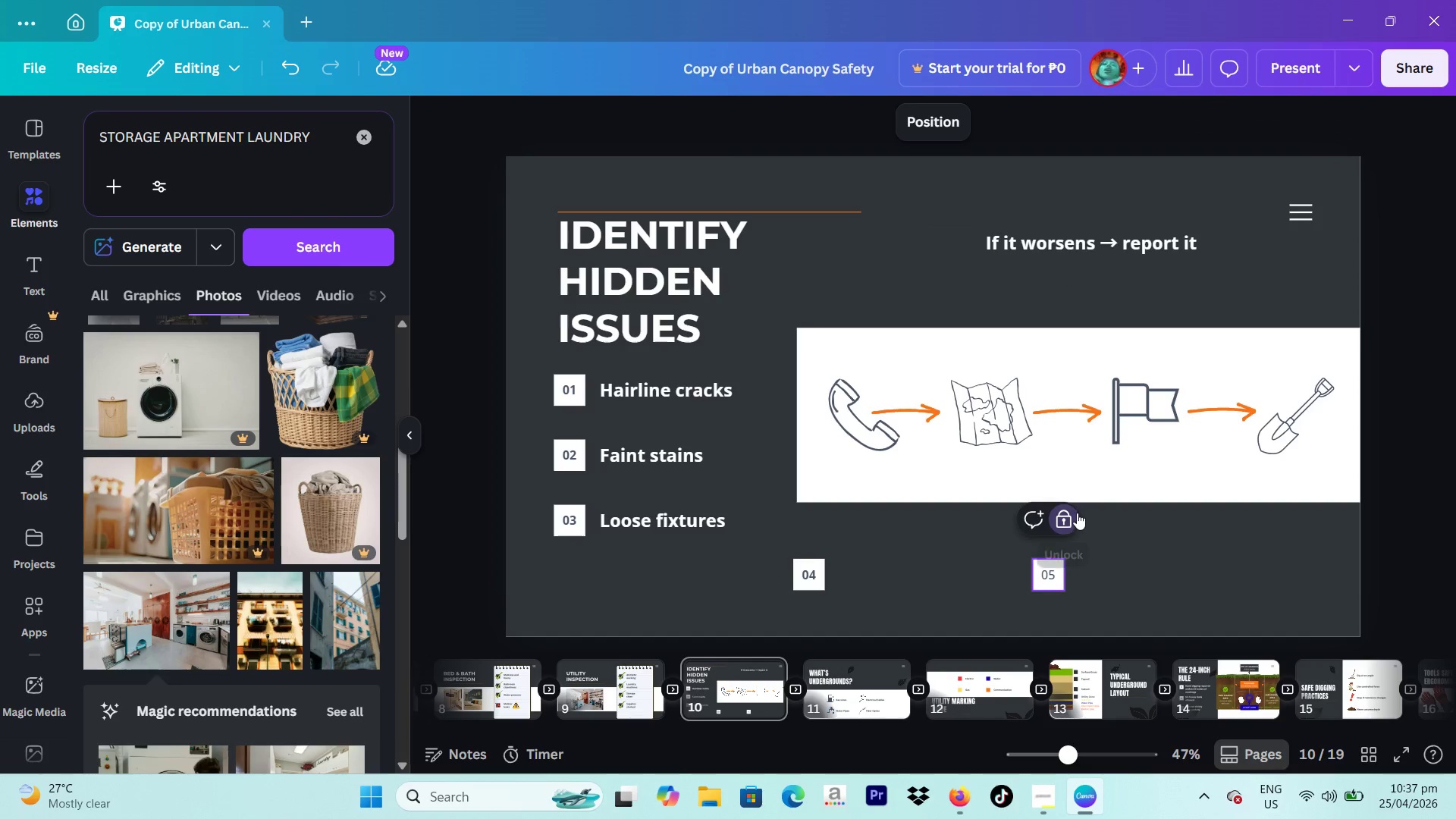 
left_click([1070, 515])
 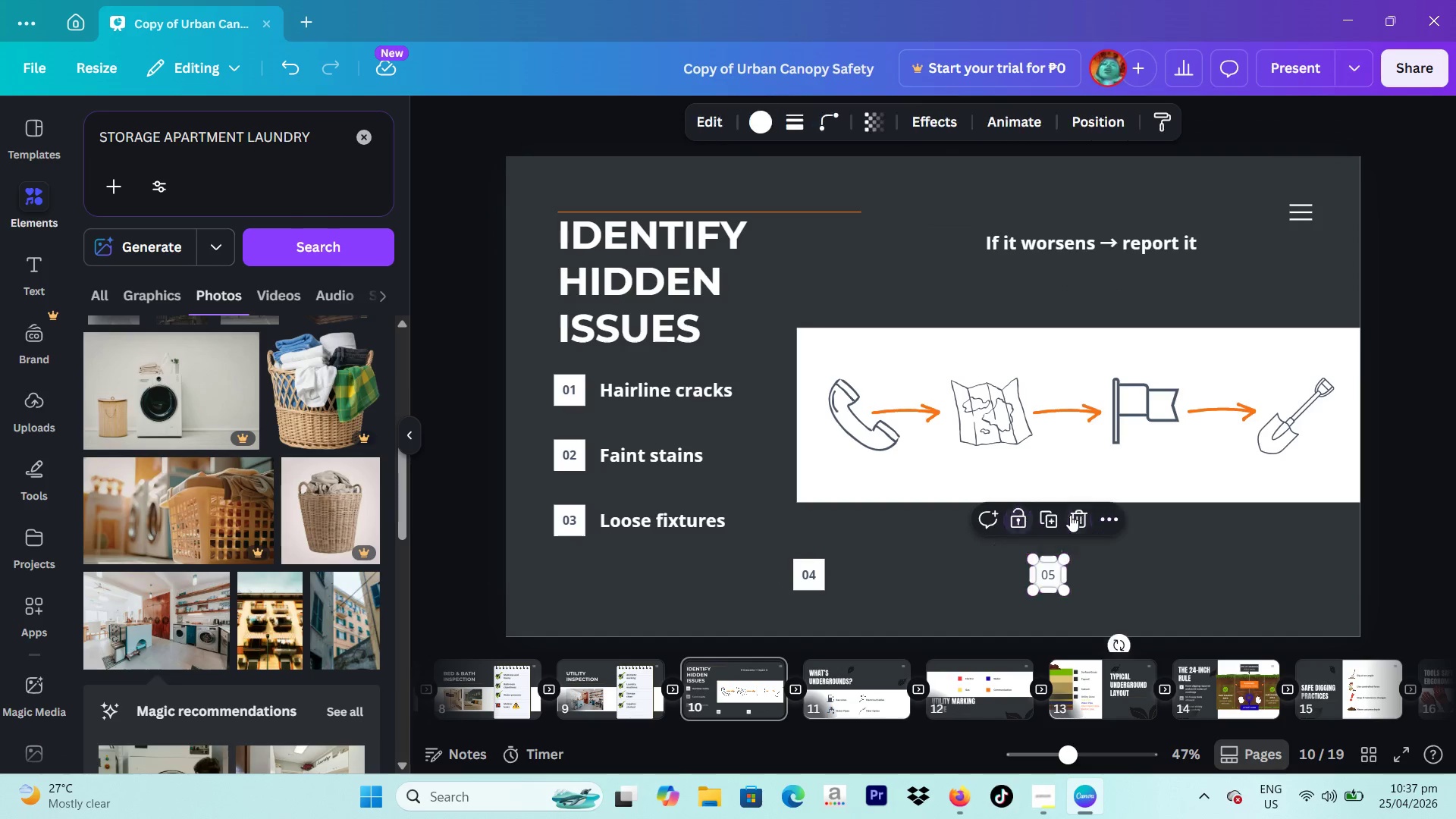 
key(Backspace)
 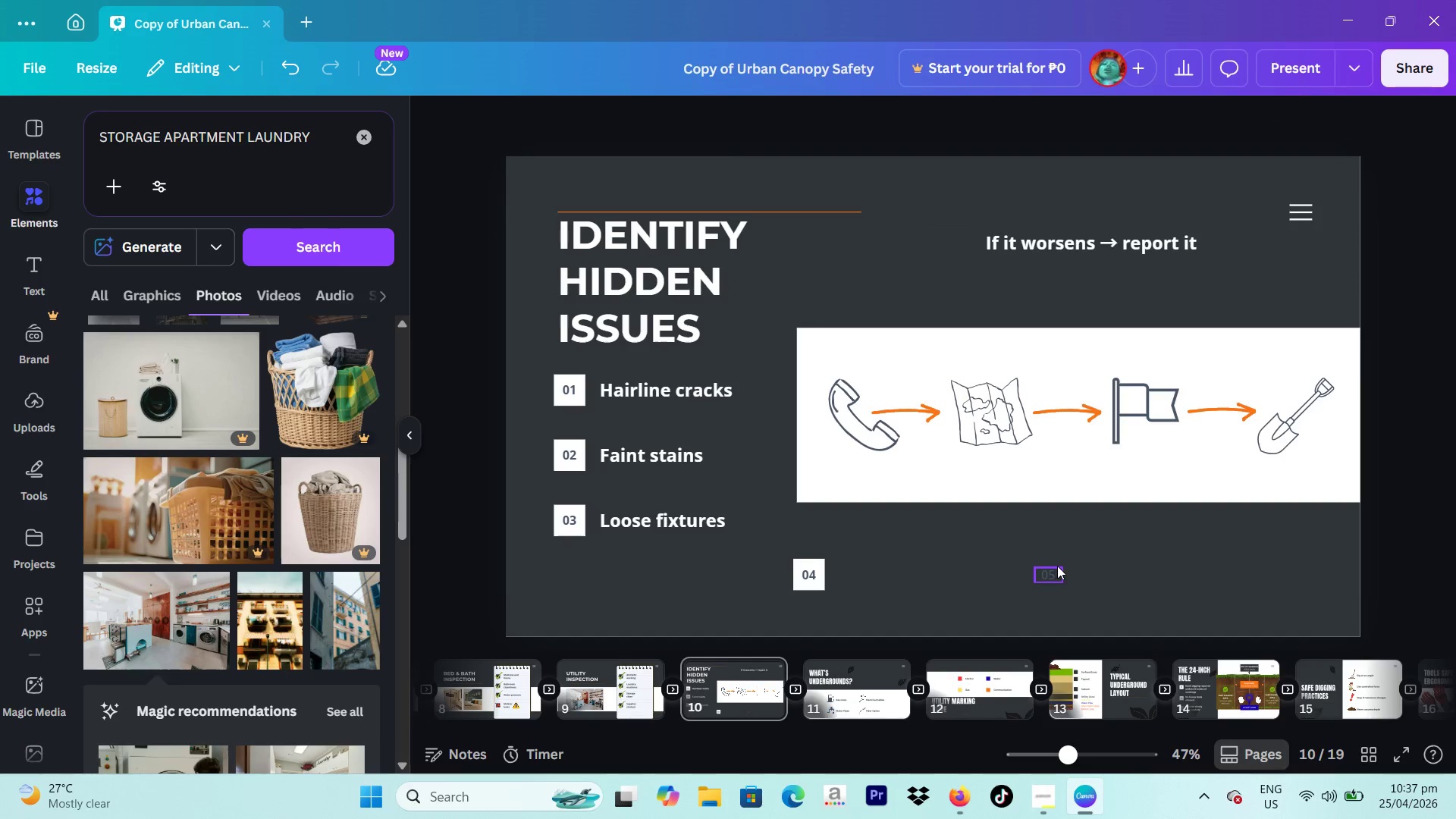 
left_click([1055, 568])
 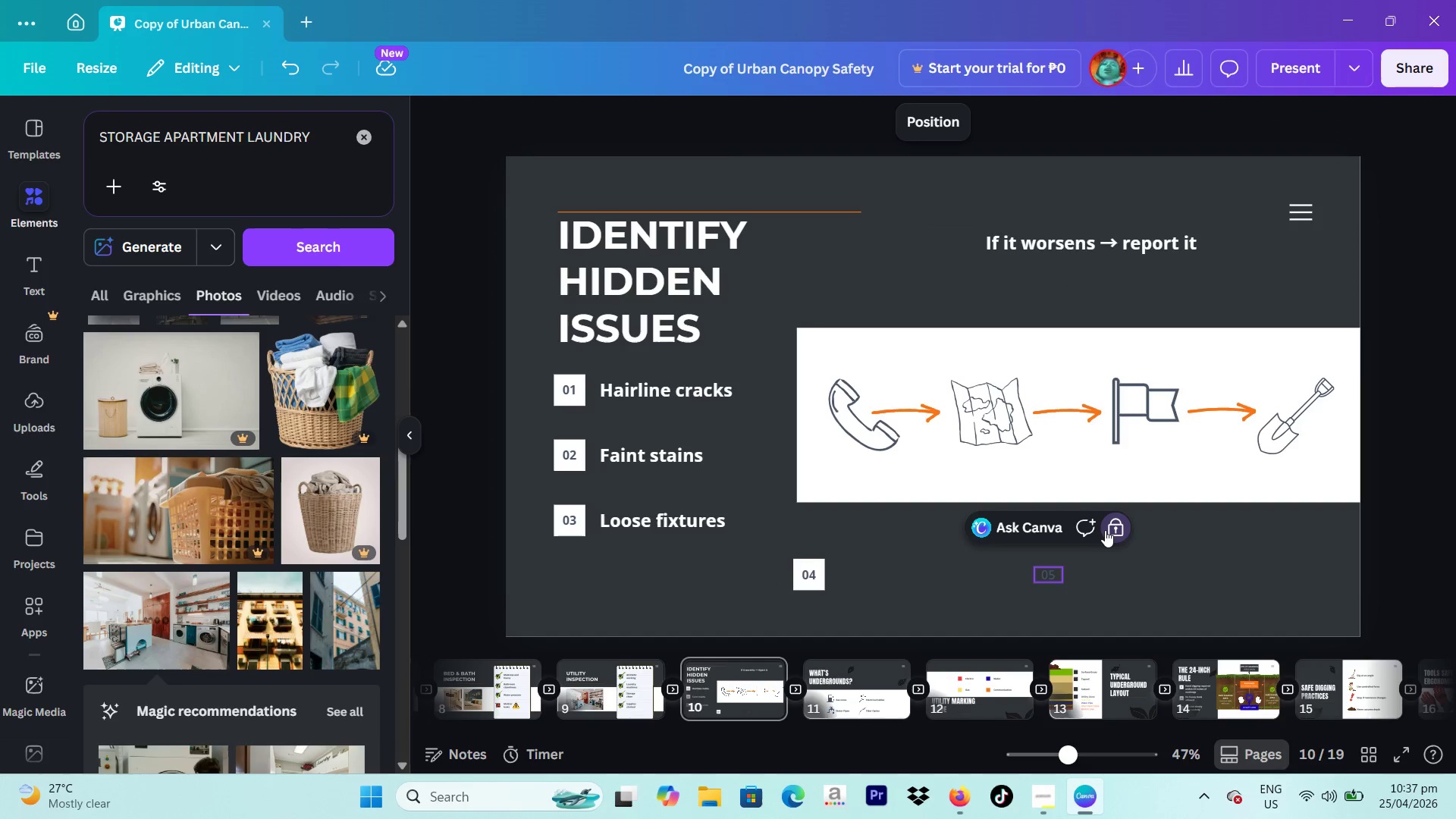 
left_click([1106, 530])
 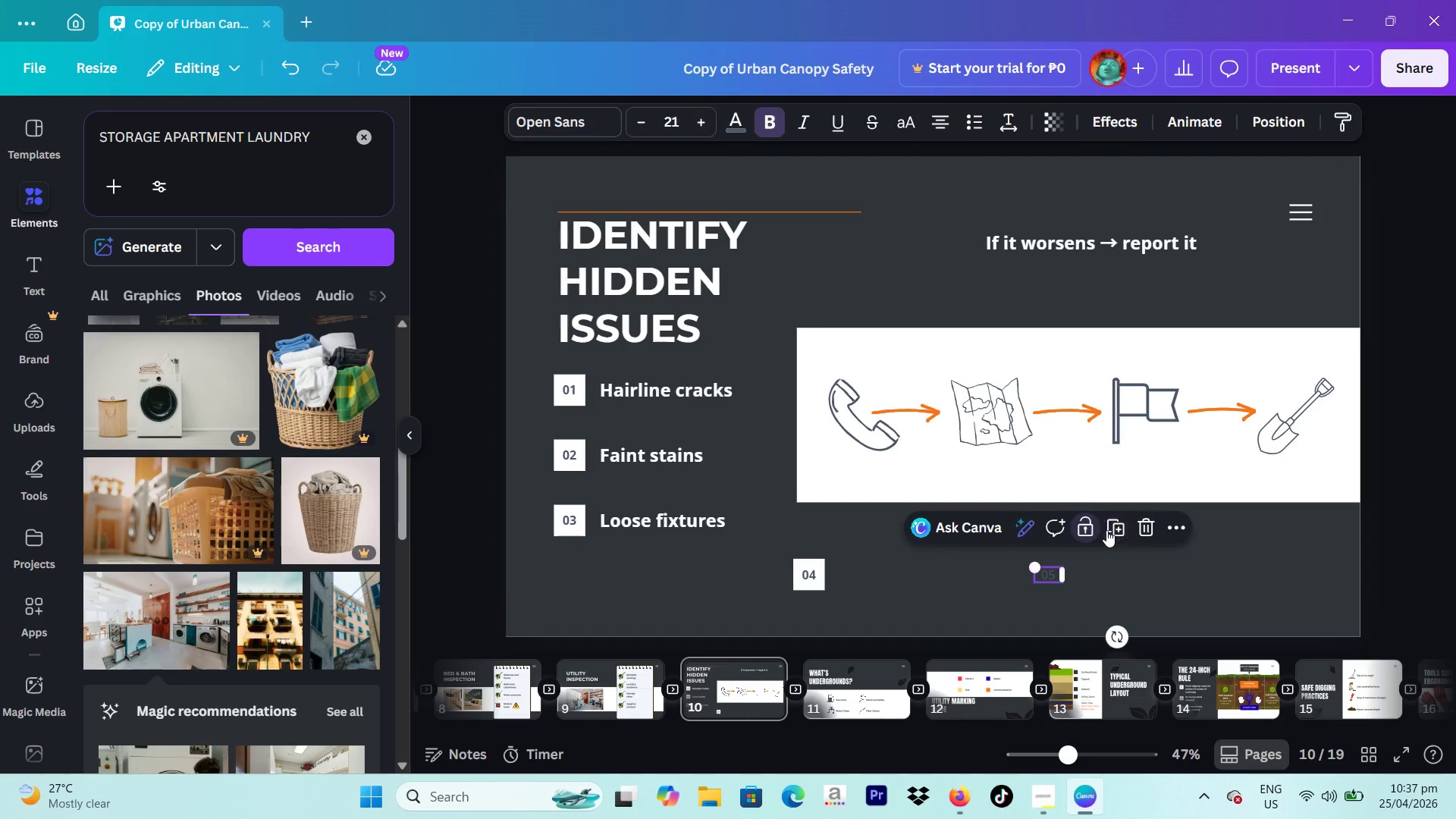 
key(Backspace)
 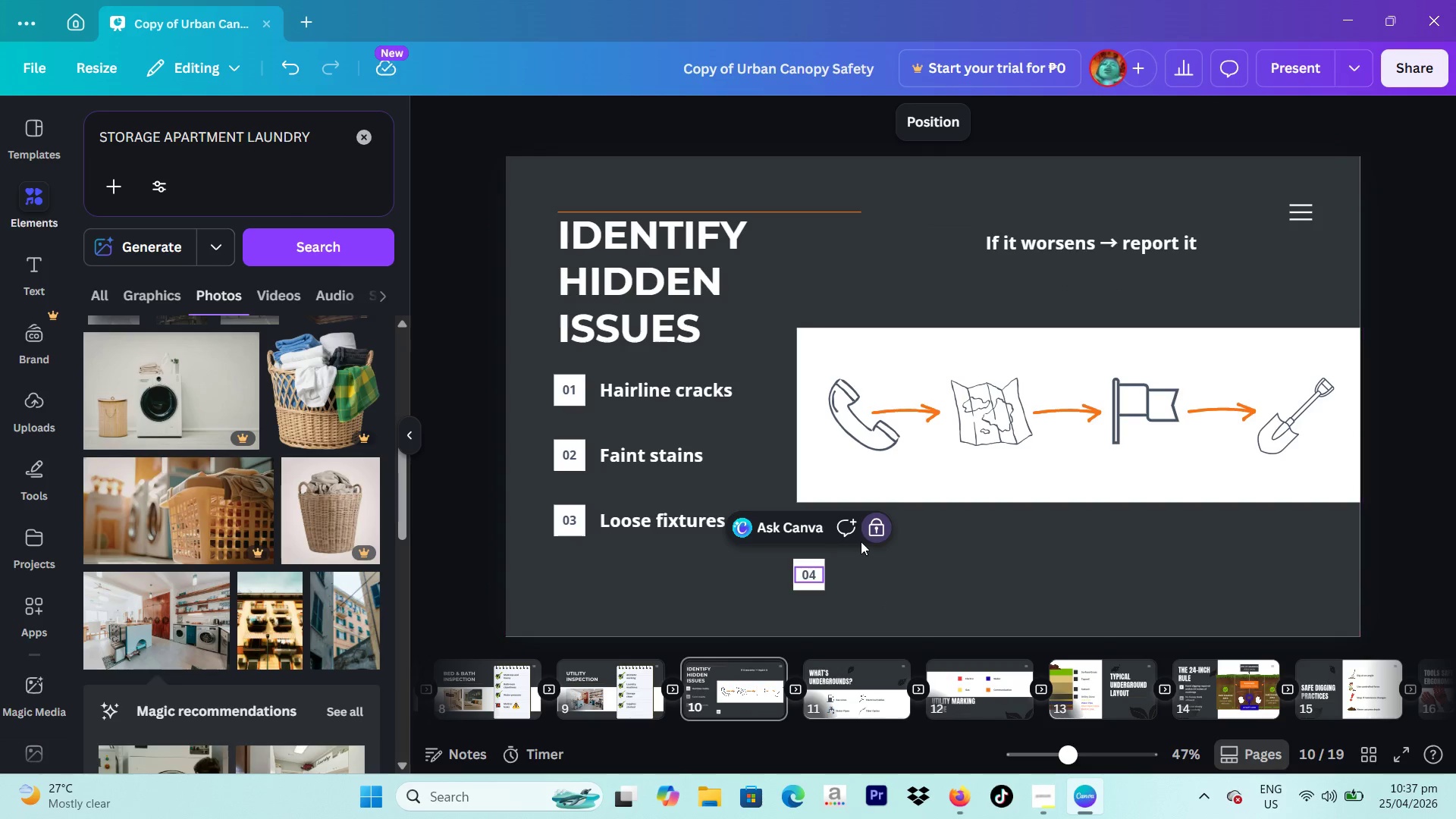 
key(Backspace)
 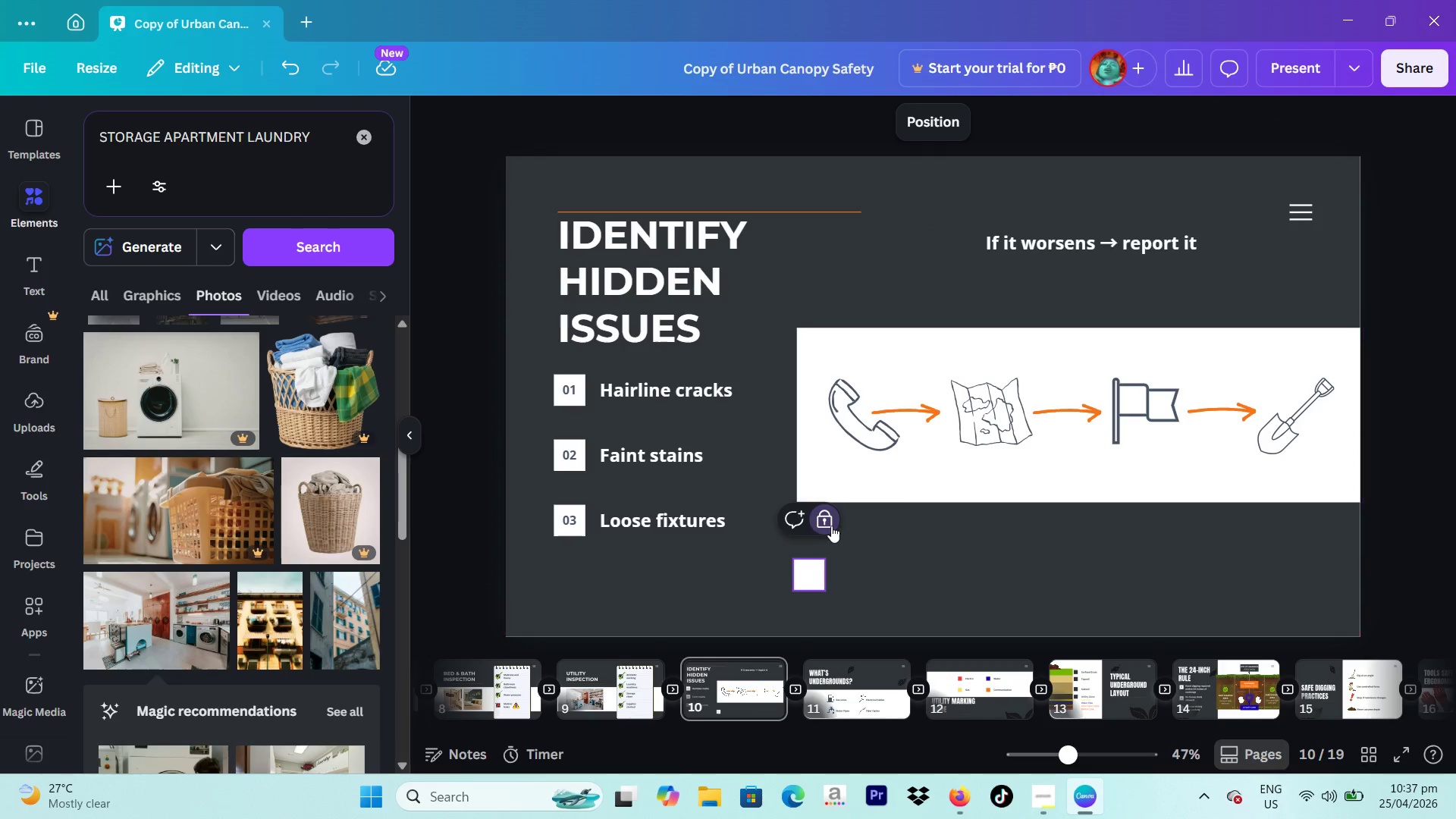 
left_click([831, 526])
 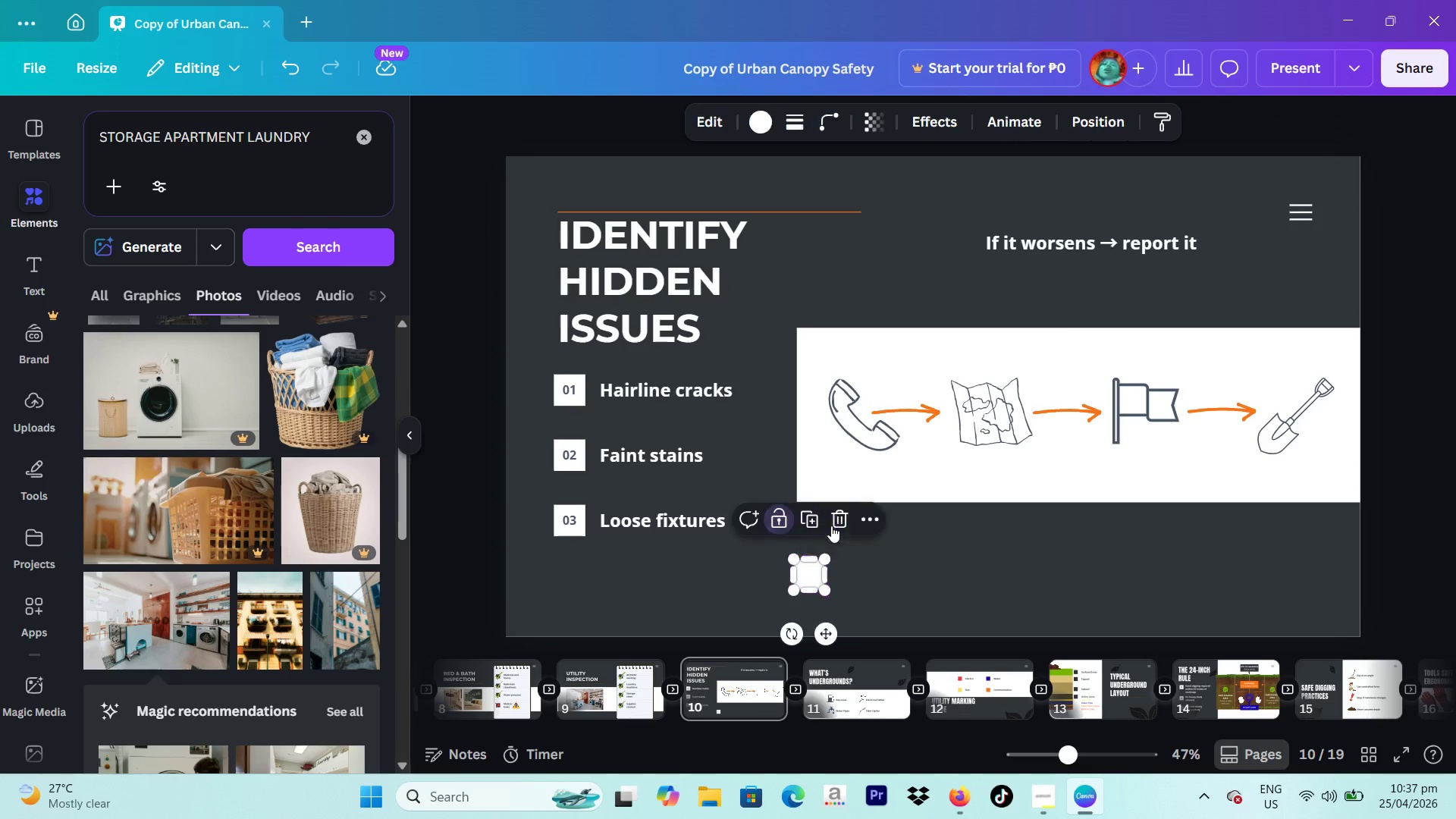 
key(Backspace)
 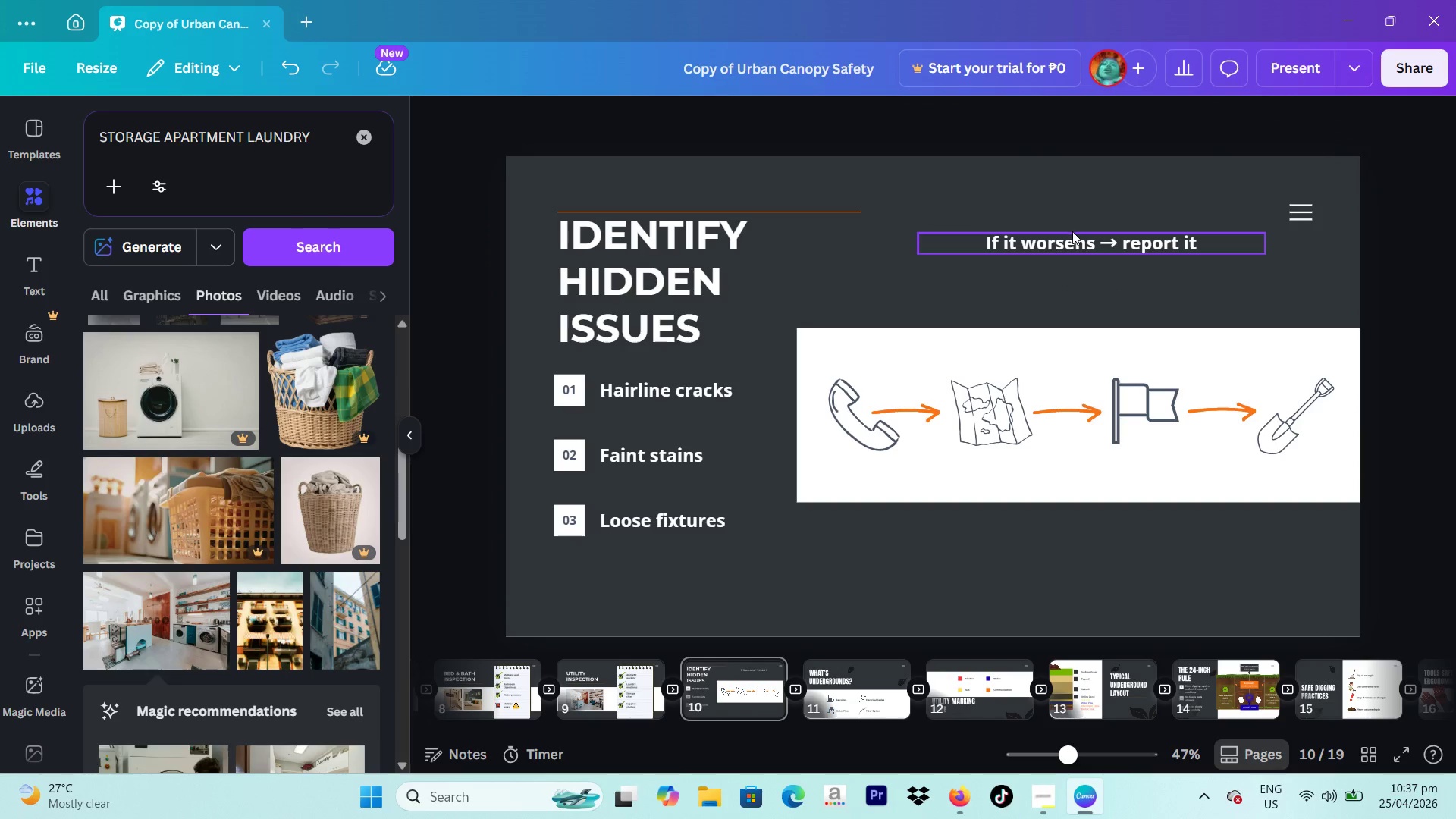 
left_click_drag(start_coordinate=[1072, 234], to_coordinate=[886, 513])
 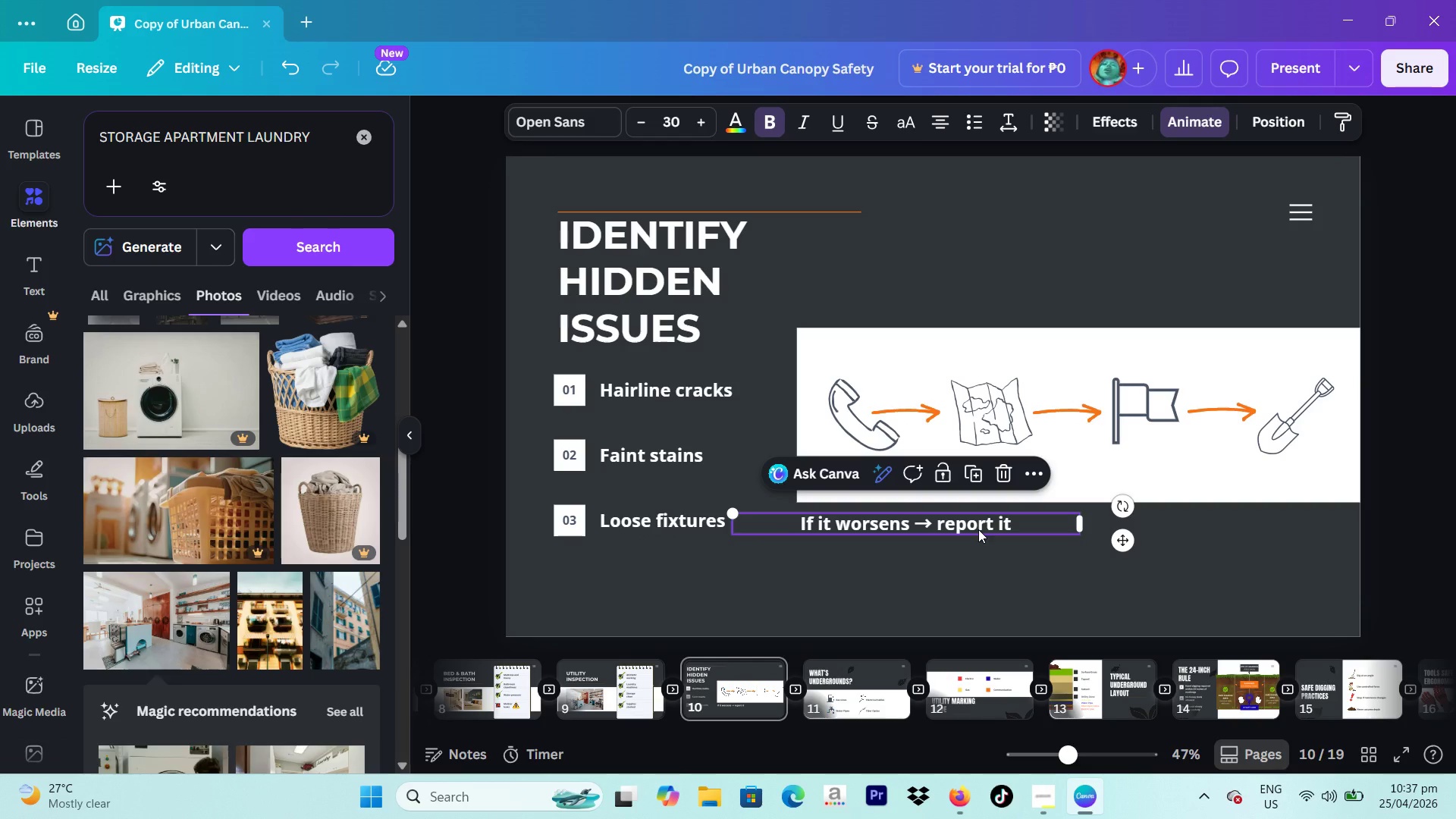 
left_click_drag(start_coordinate=[978, 529], to_coordinate=[1262, 586])
 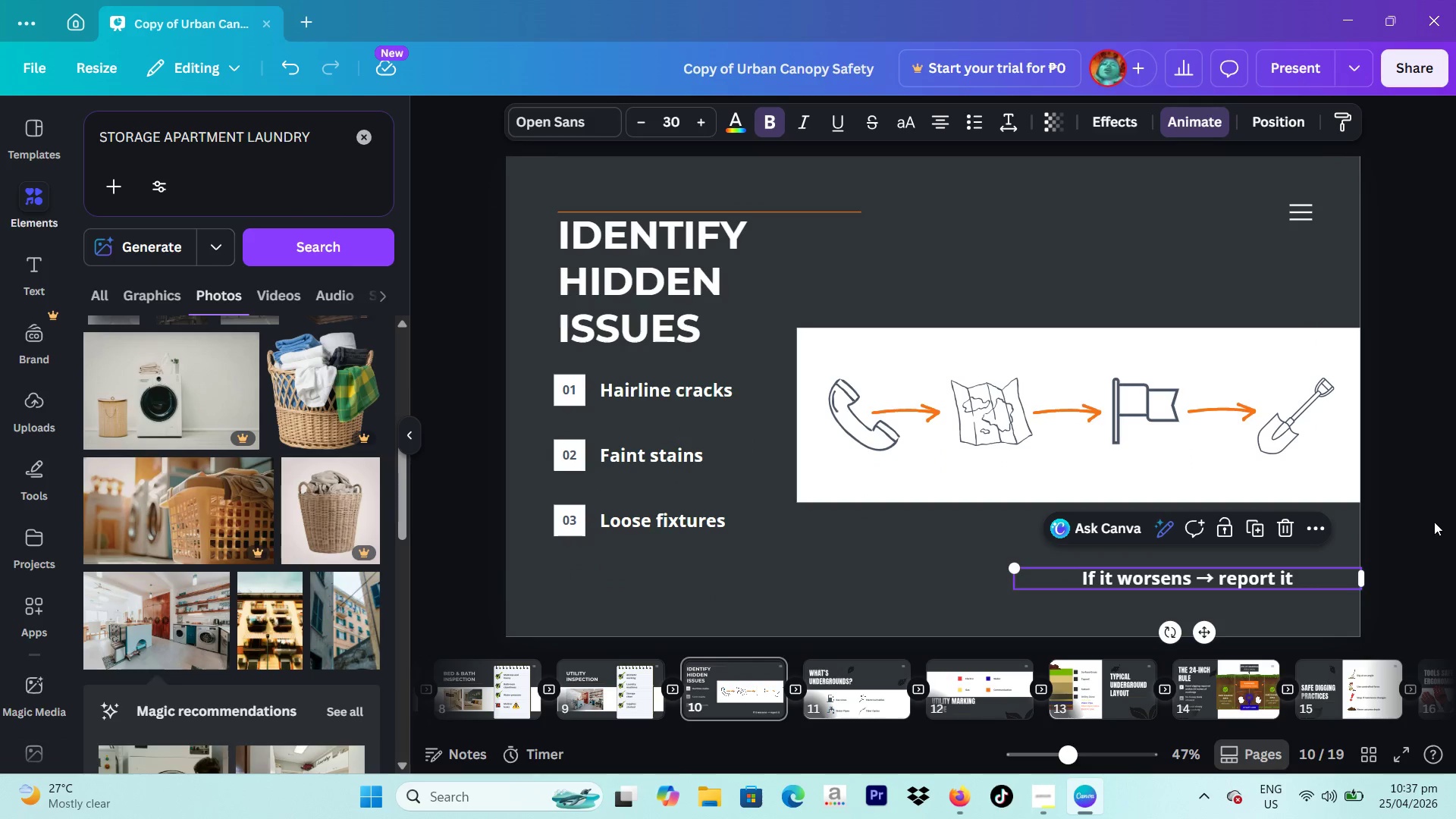 
left_click([1434, 522])
 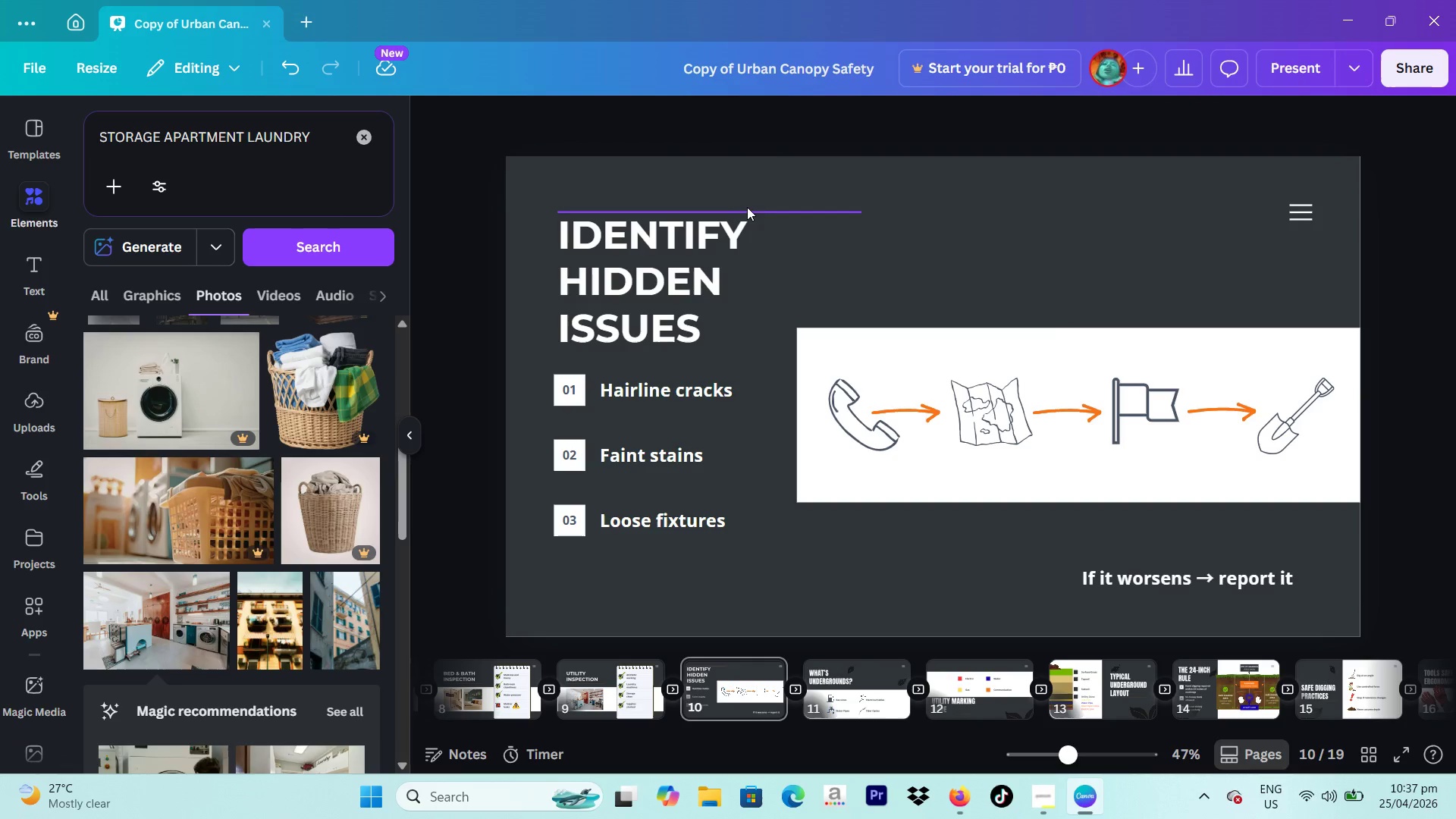 
left_click([802, 207])
 